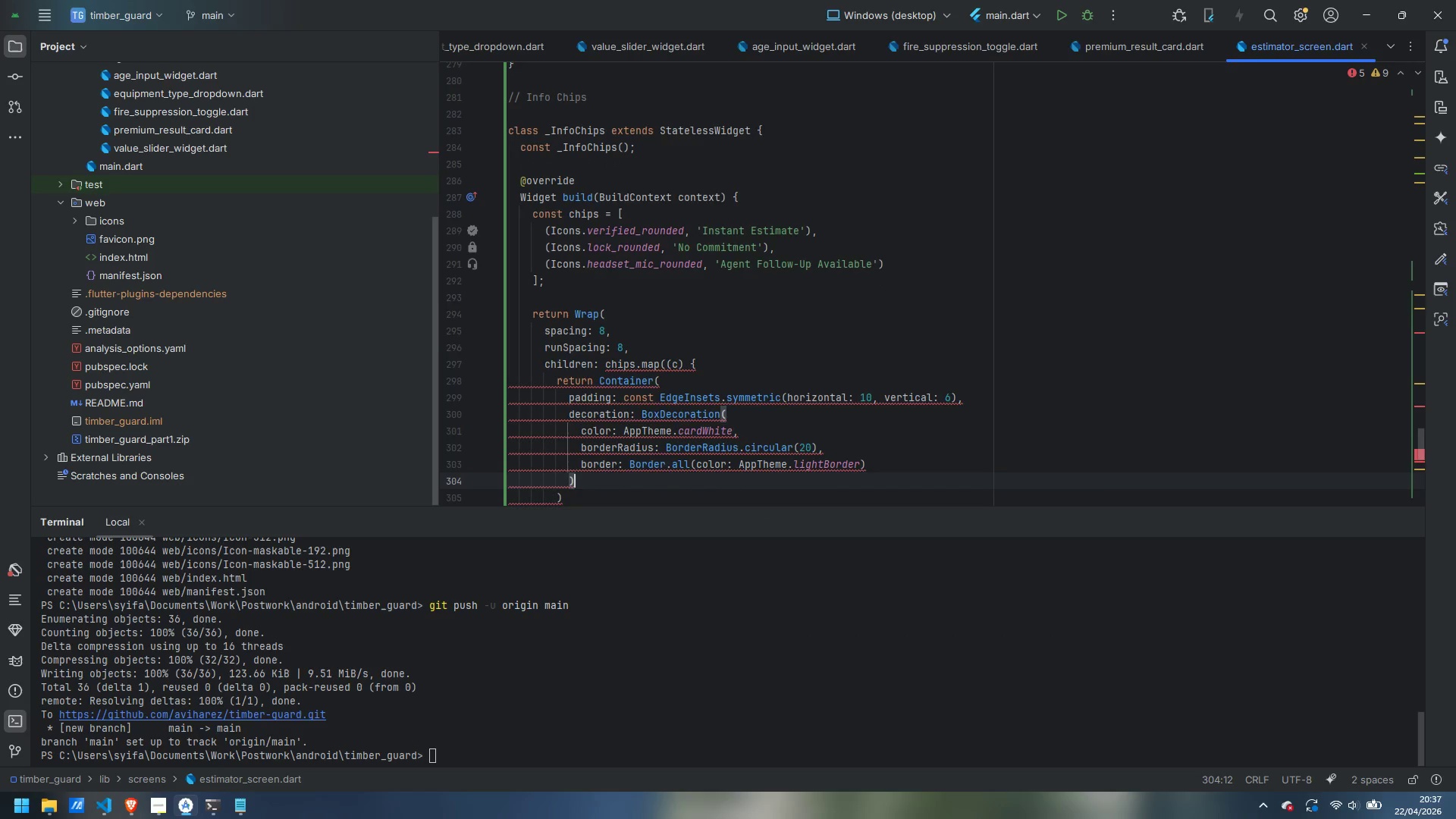 
key(Comma)
 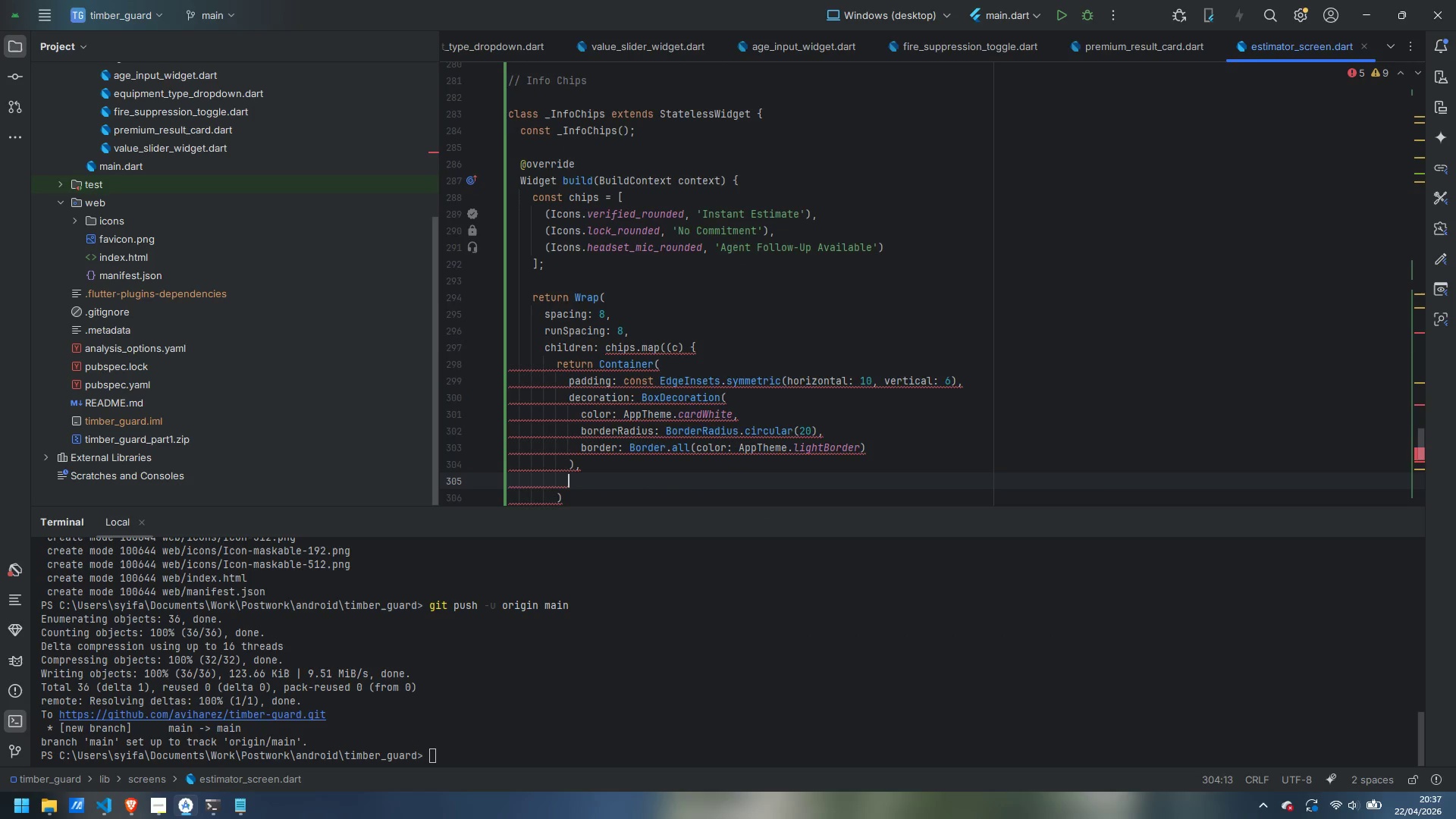 
key(Enter)
 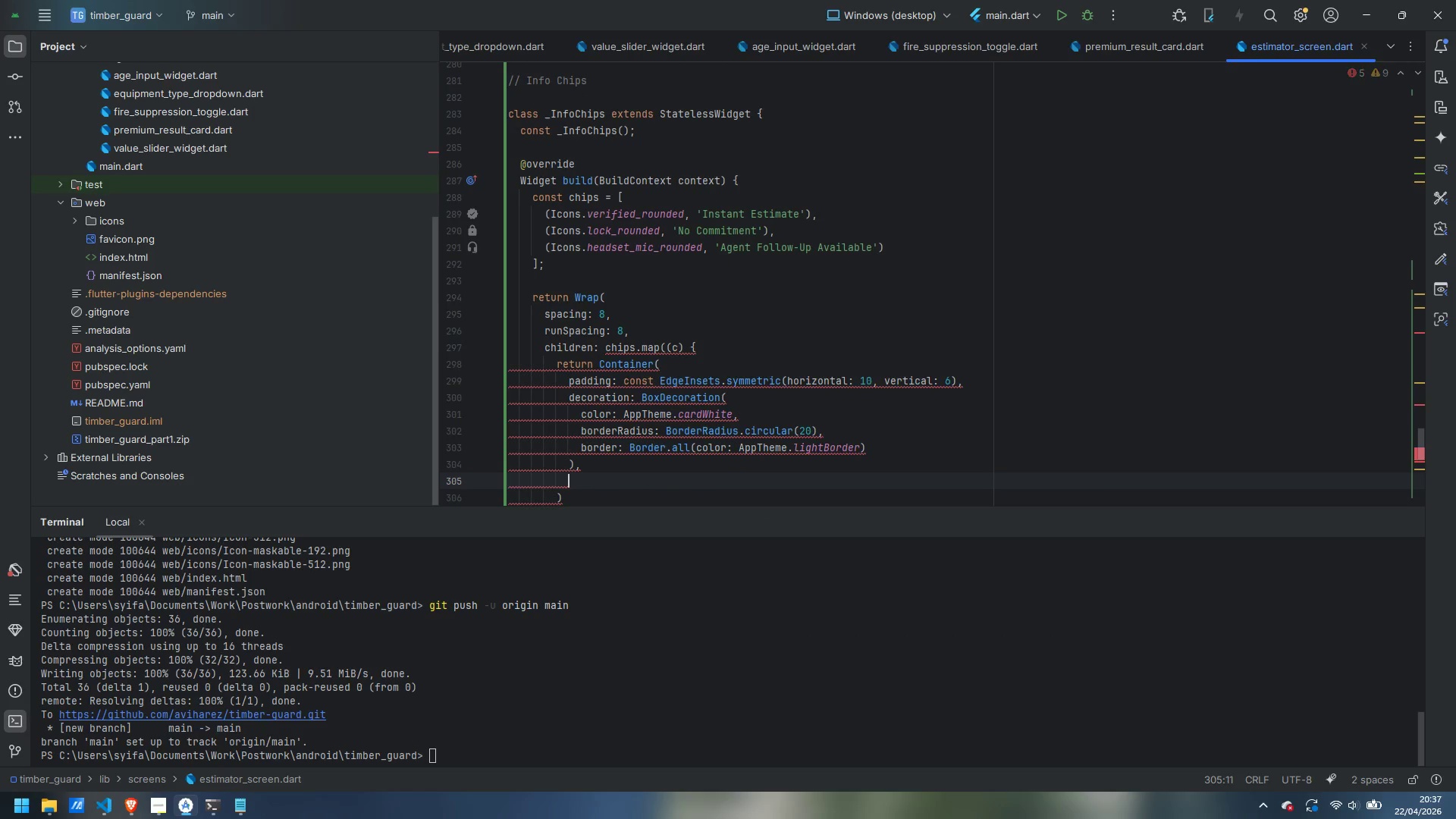 
type(child: Row()
 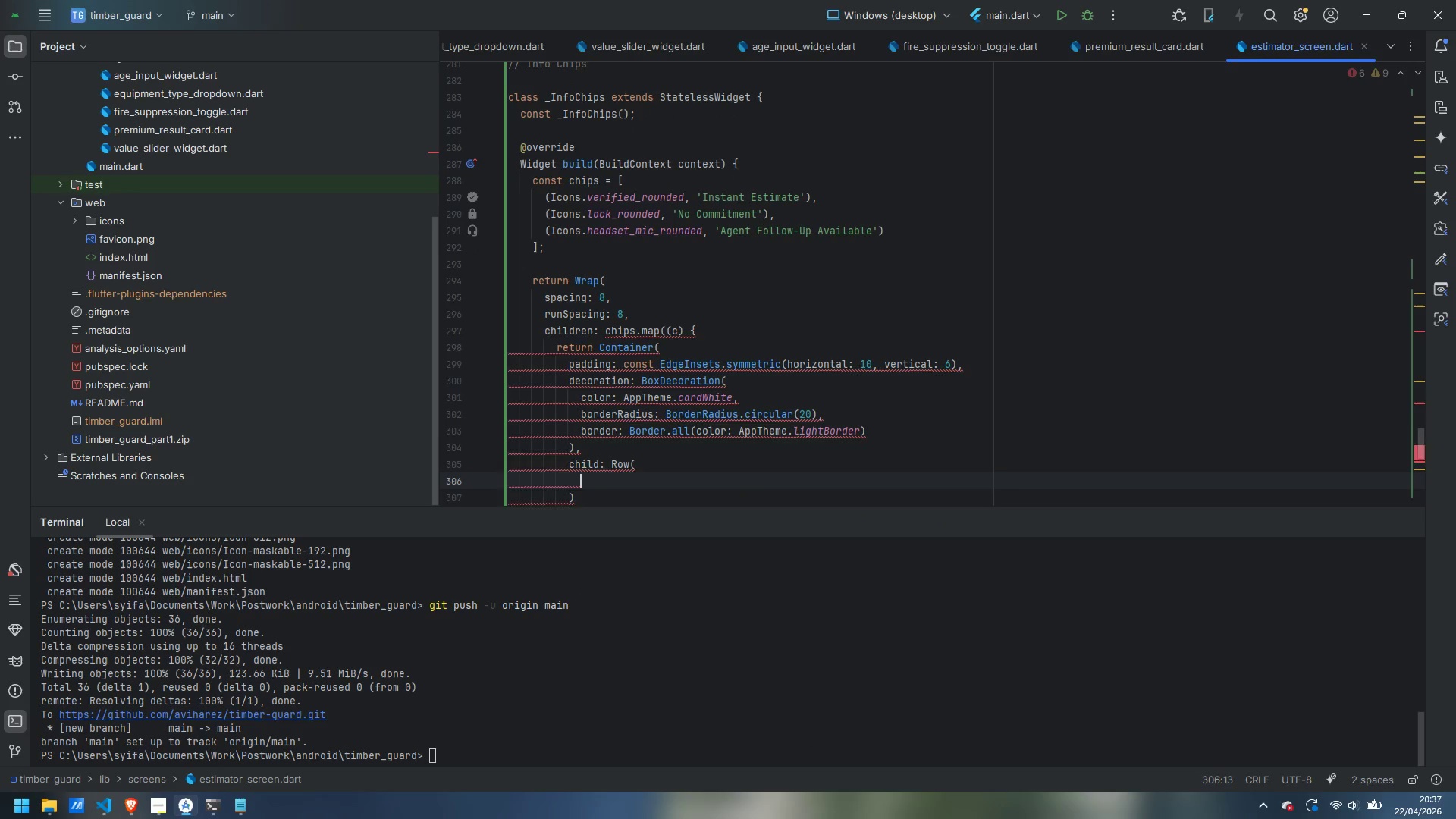 
 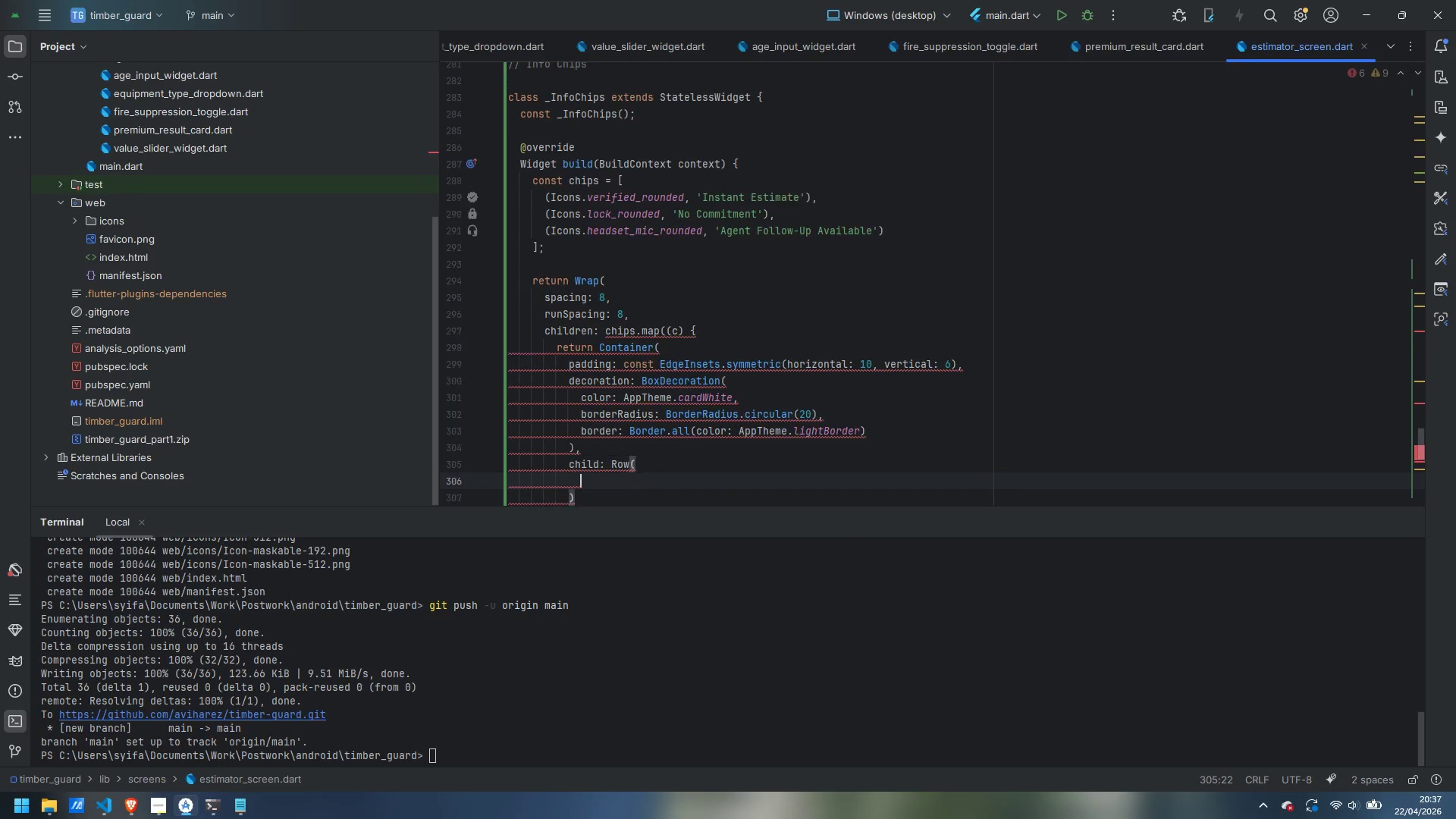 
key(Enter)
 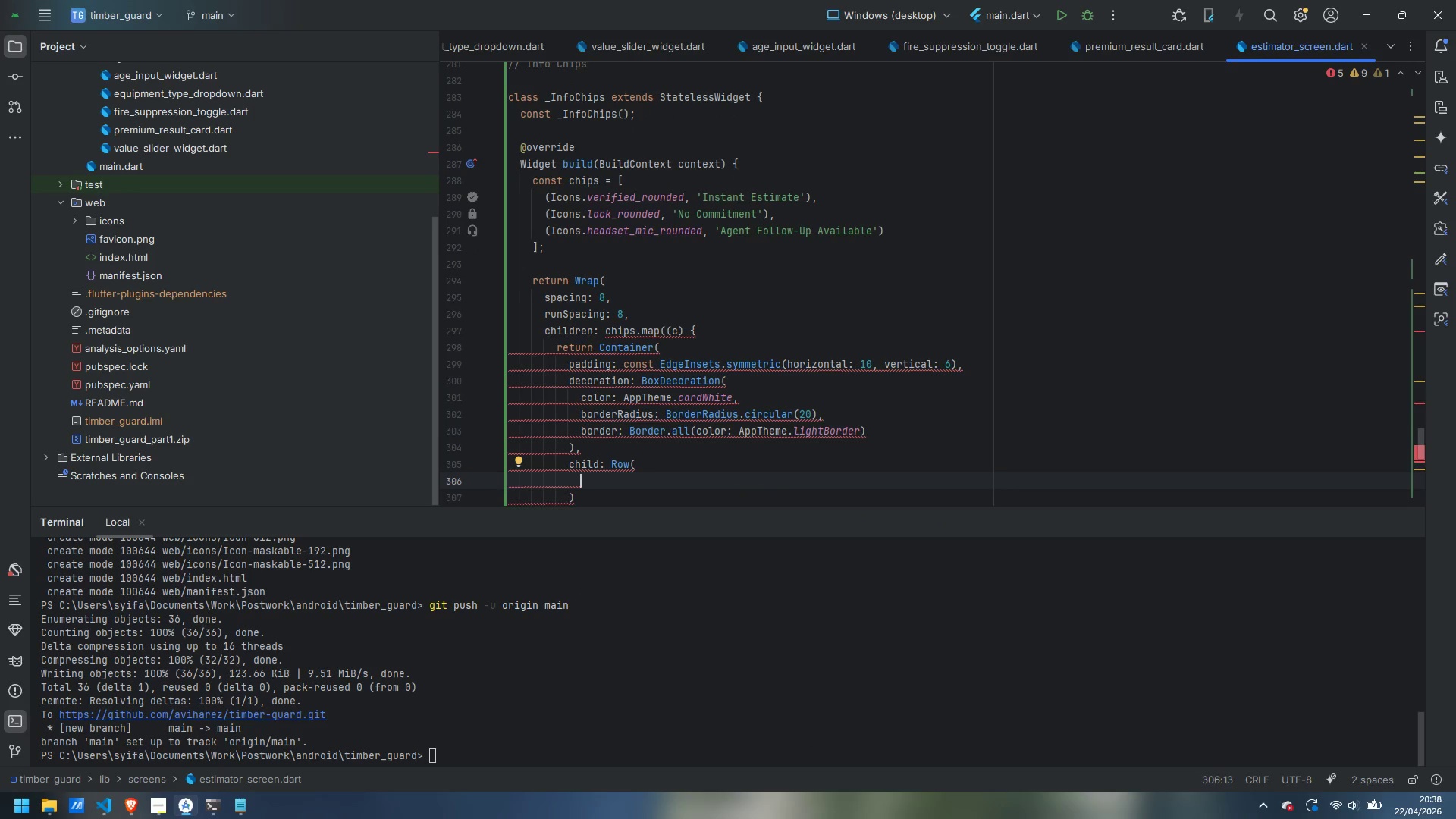 
wait(5.24)
 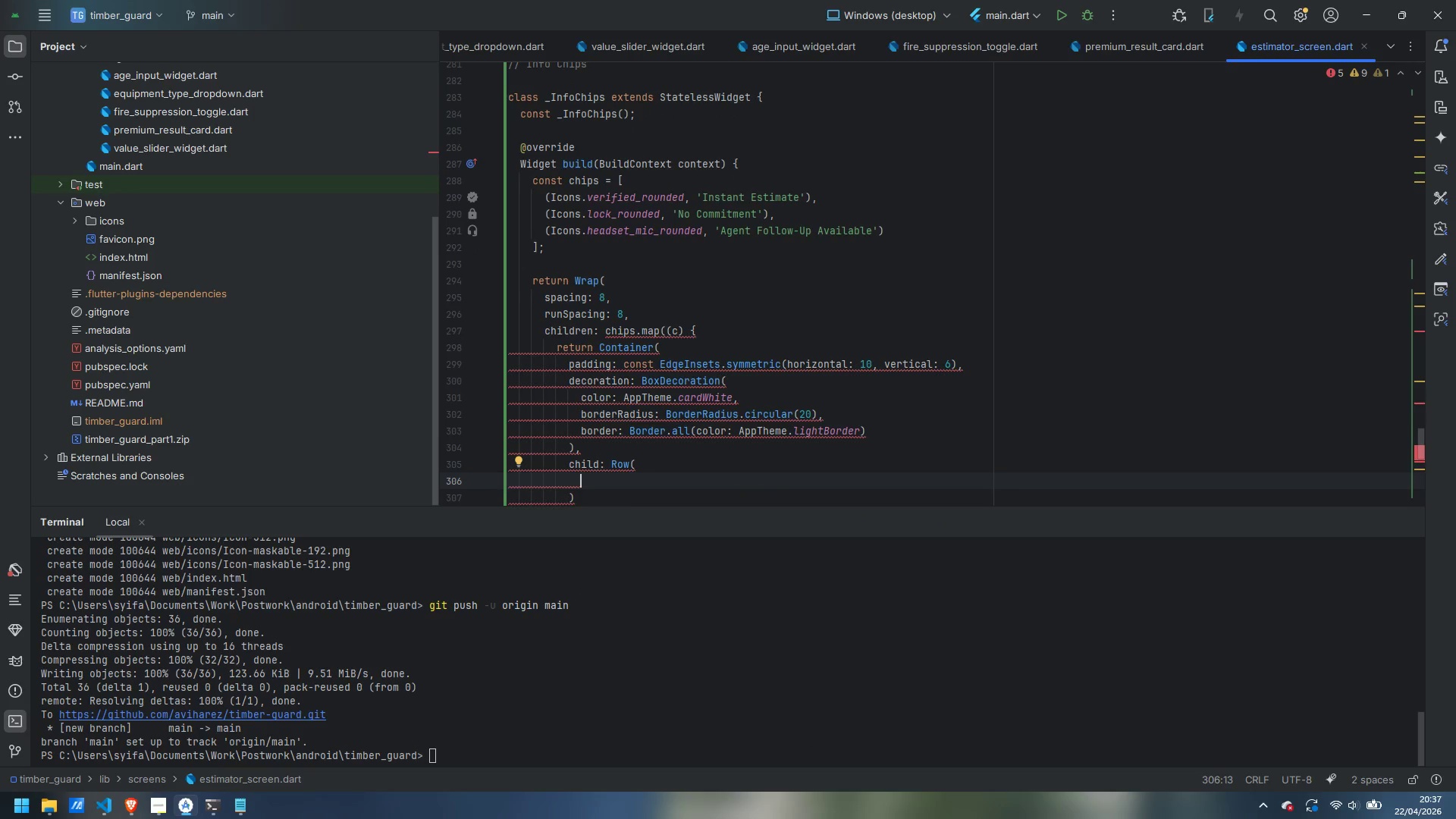 
type(mainAxisSize: MainAxisSize.min,)
 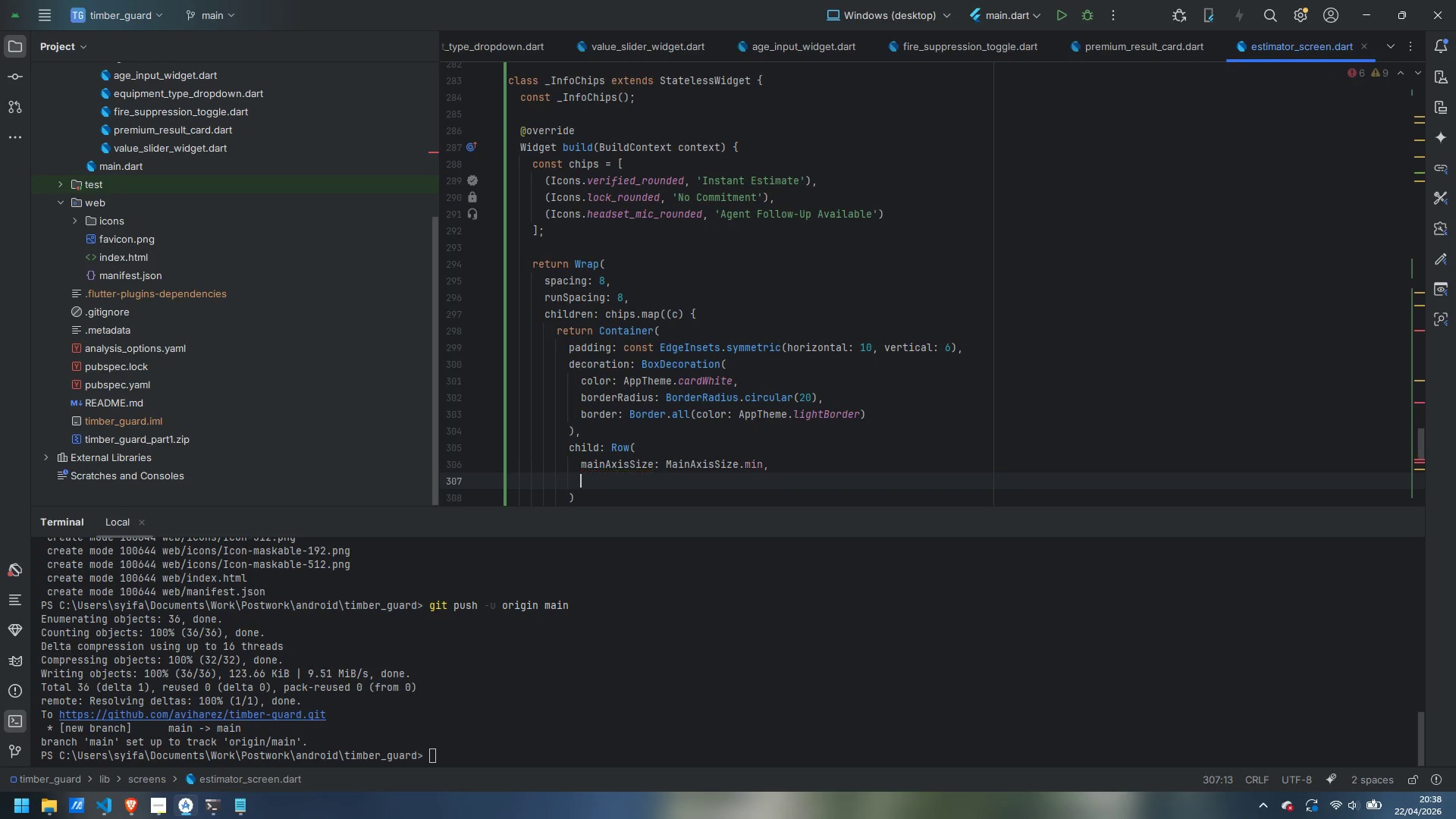 
 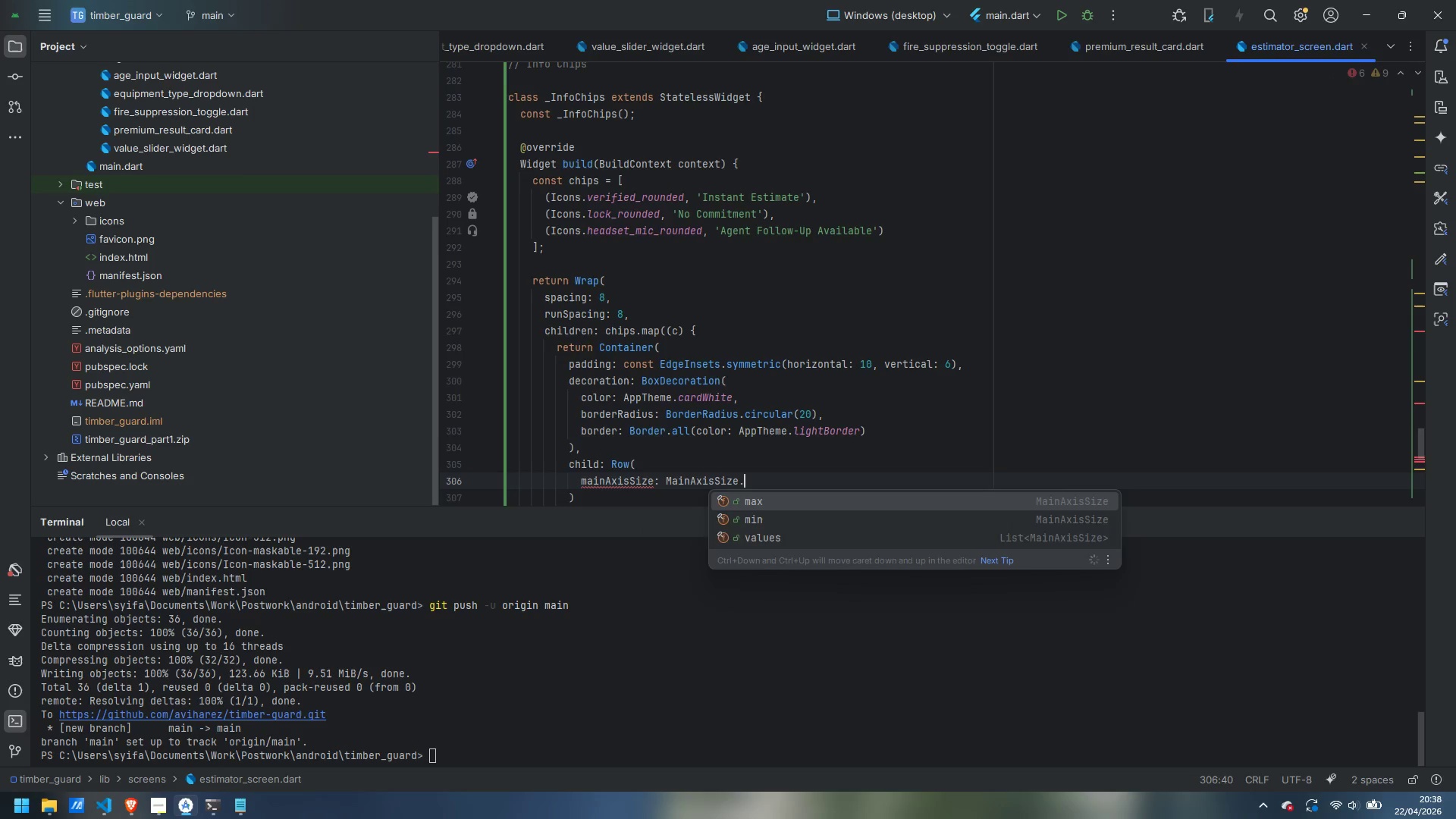 
key(Enter)
 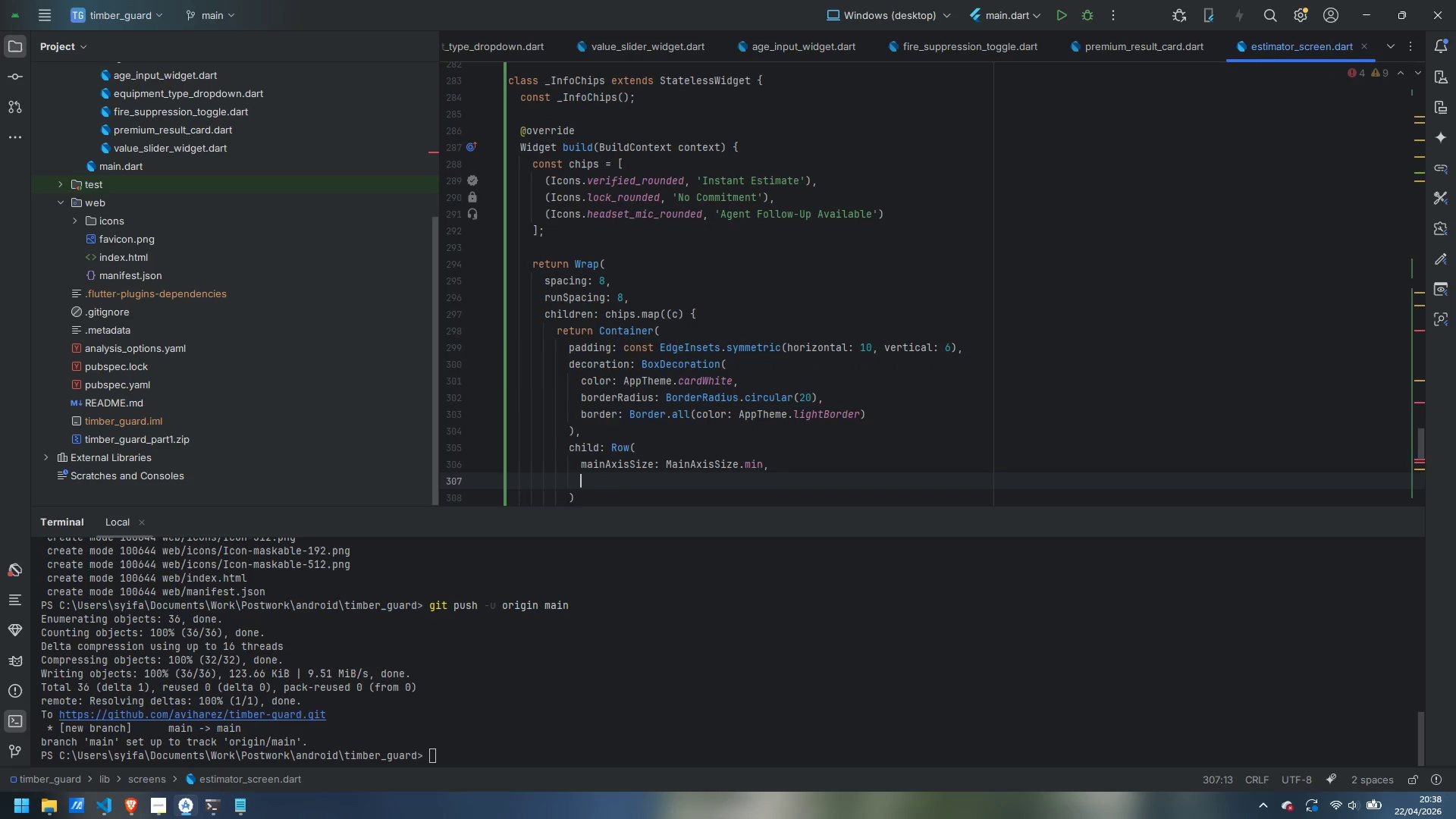 
type(childrem)
key(Backspace)
type(n: [)
 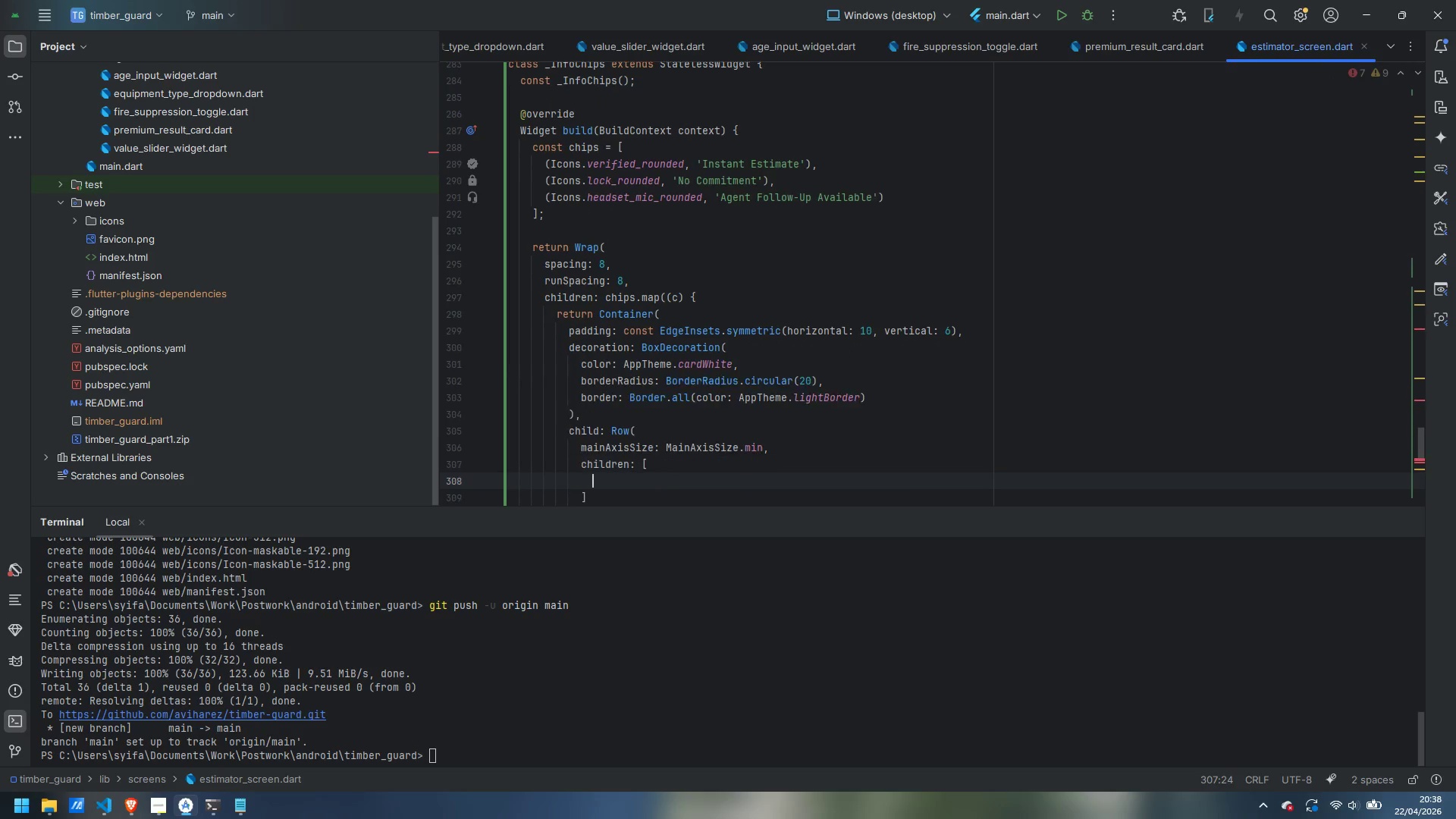 
key(Enter)
 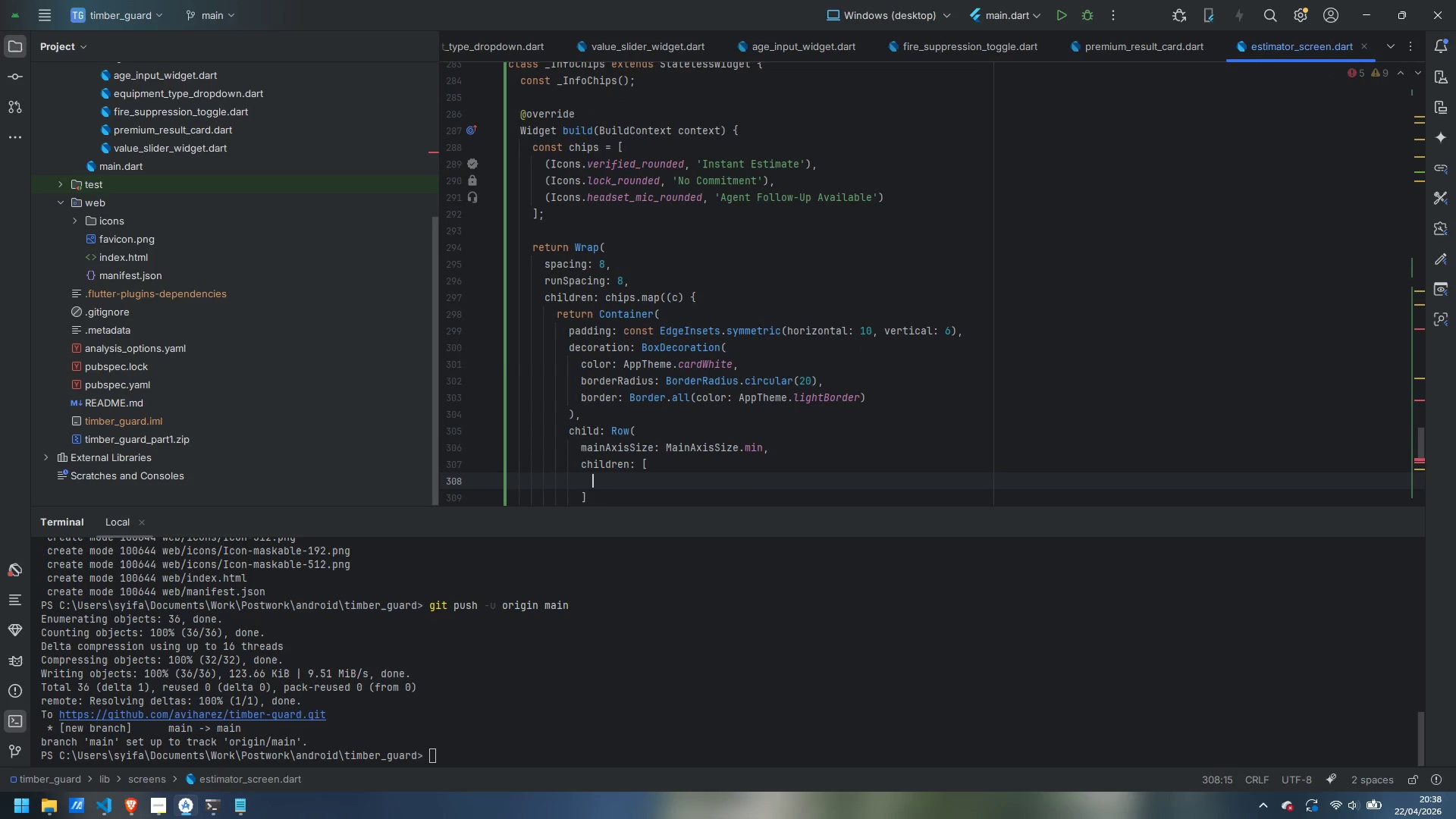 
type(Icon(c.$1, size: 12, color: AppTheme.forestGreen)
 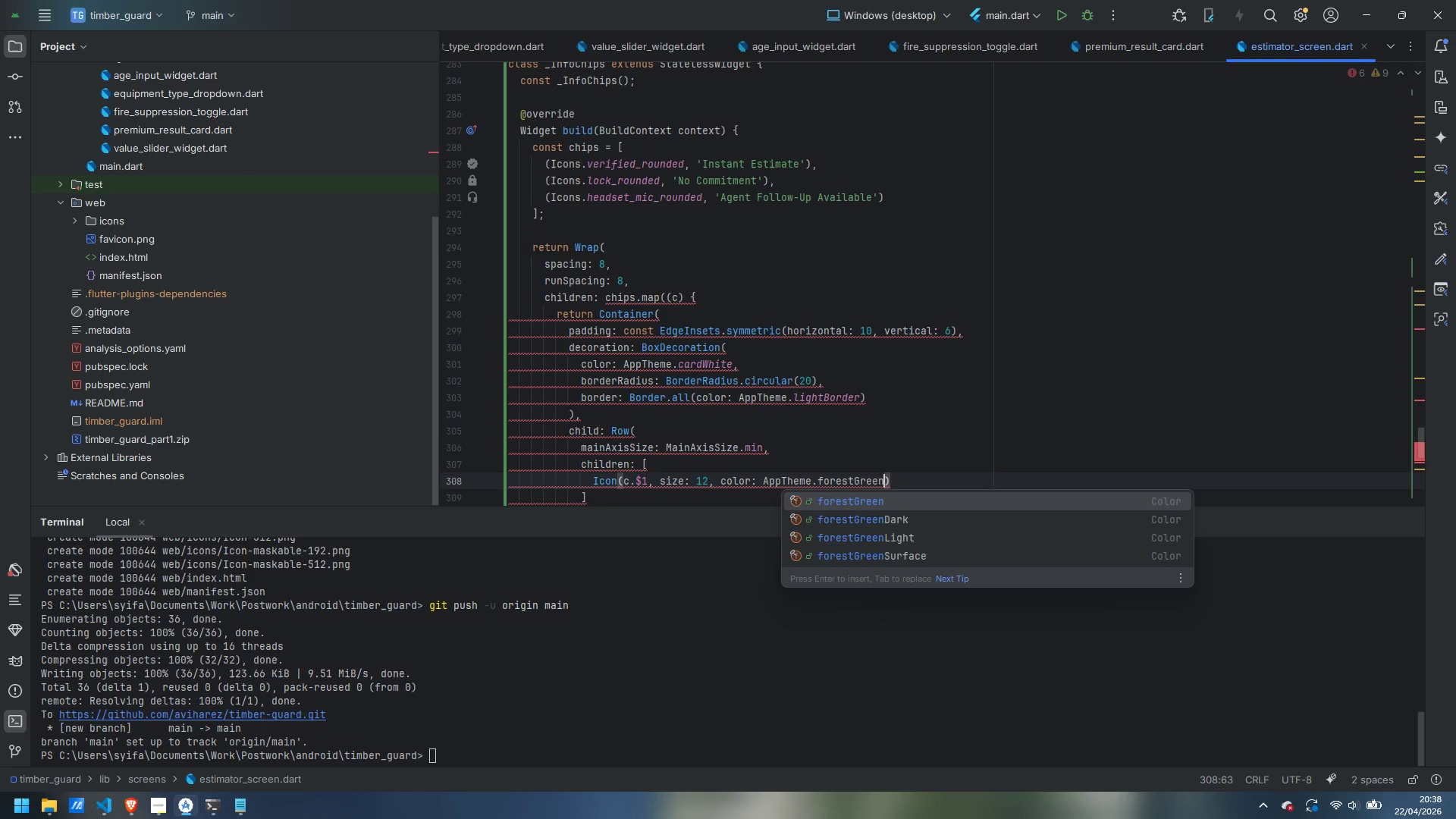 
key(ArrowRight)
 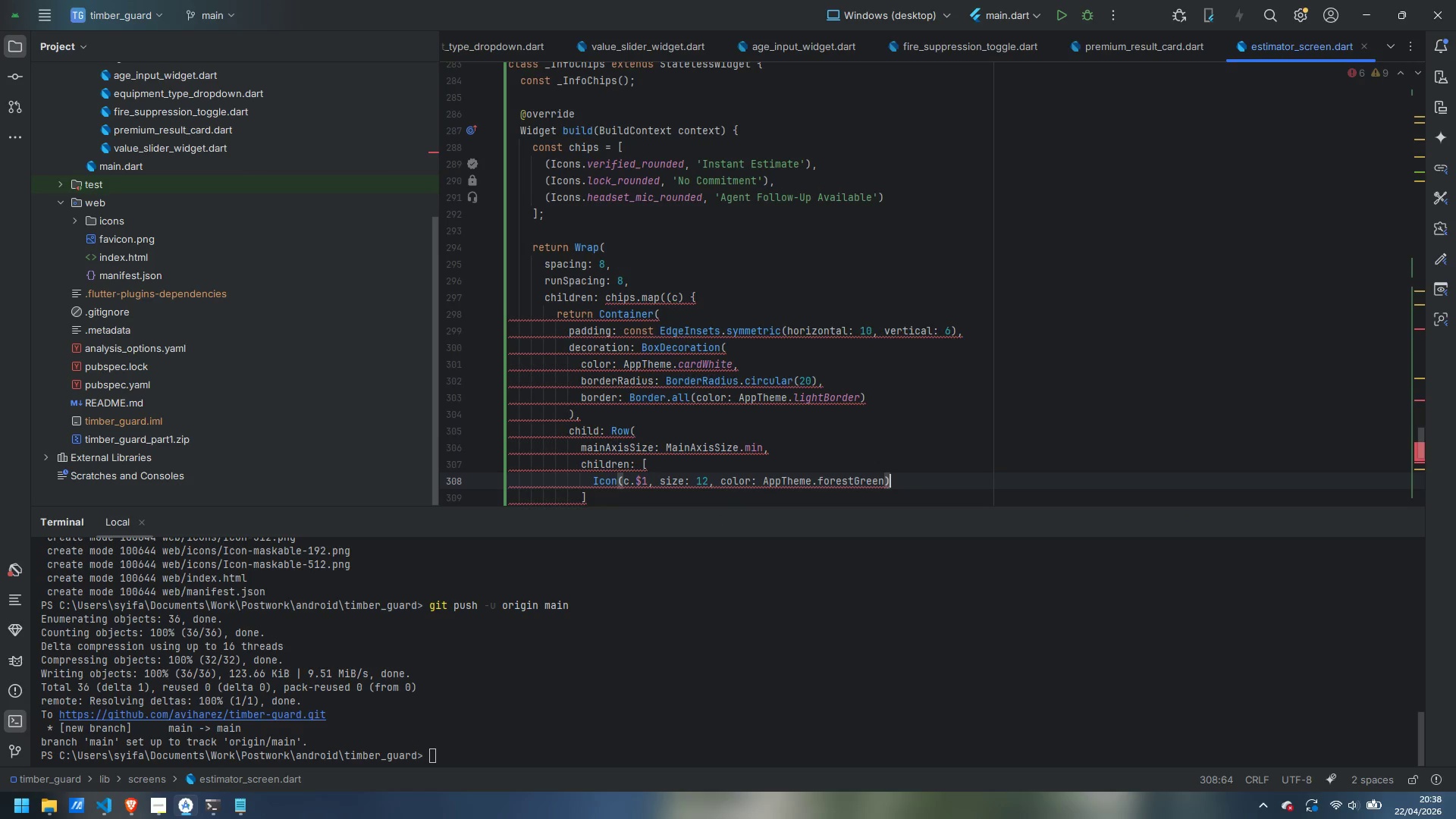 
key(Comma)
 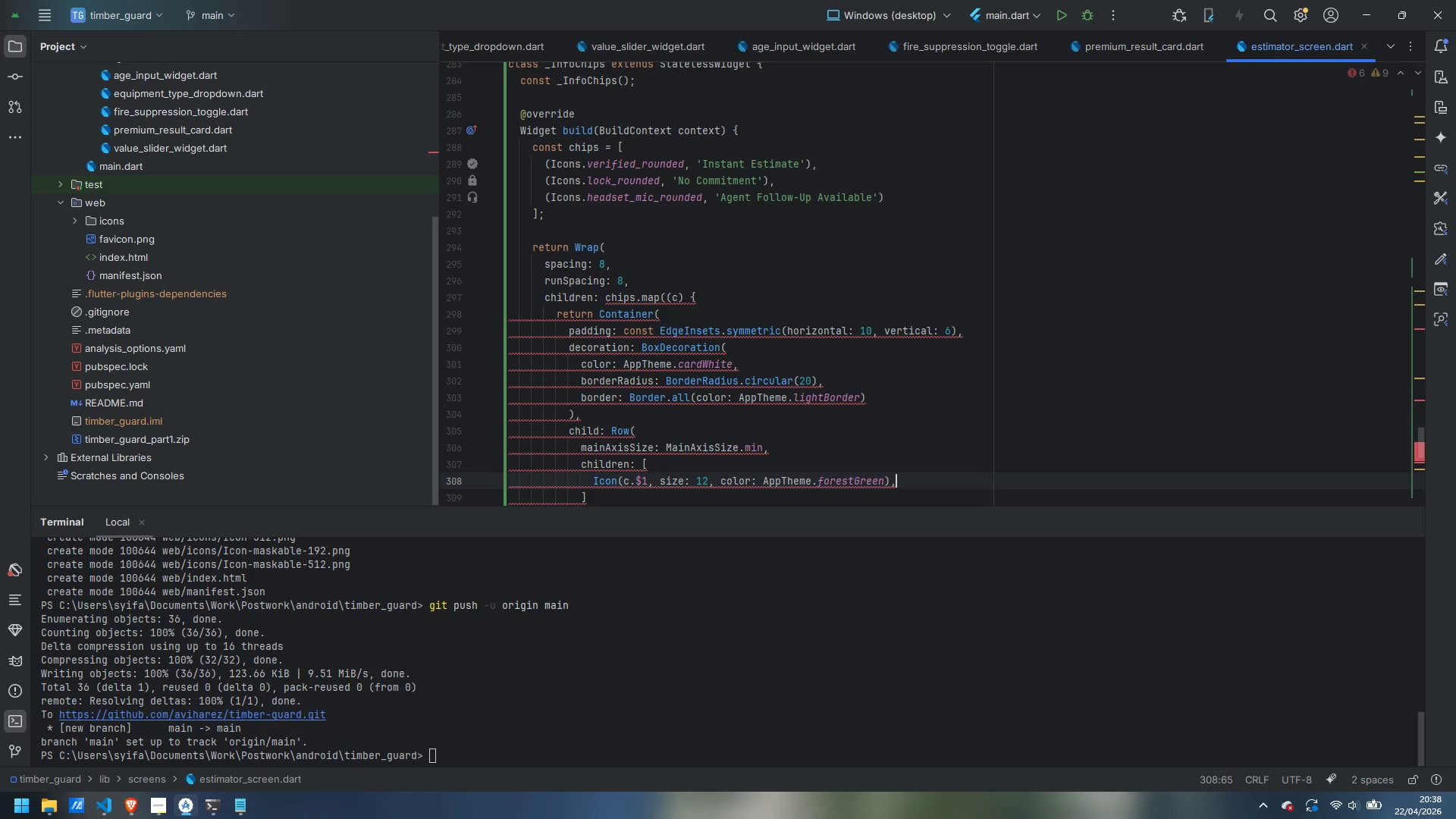 
key(Enter)
 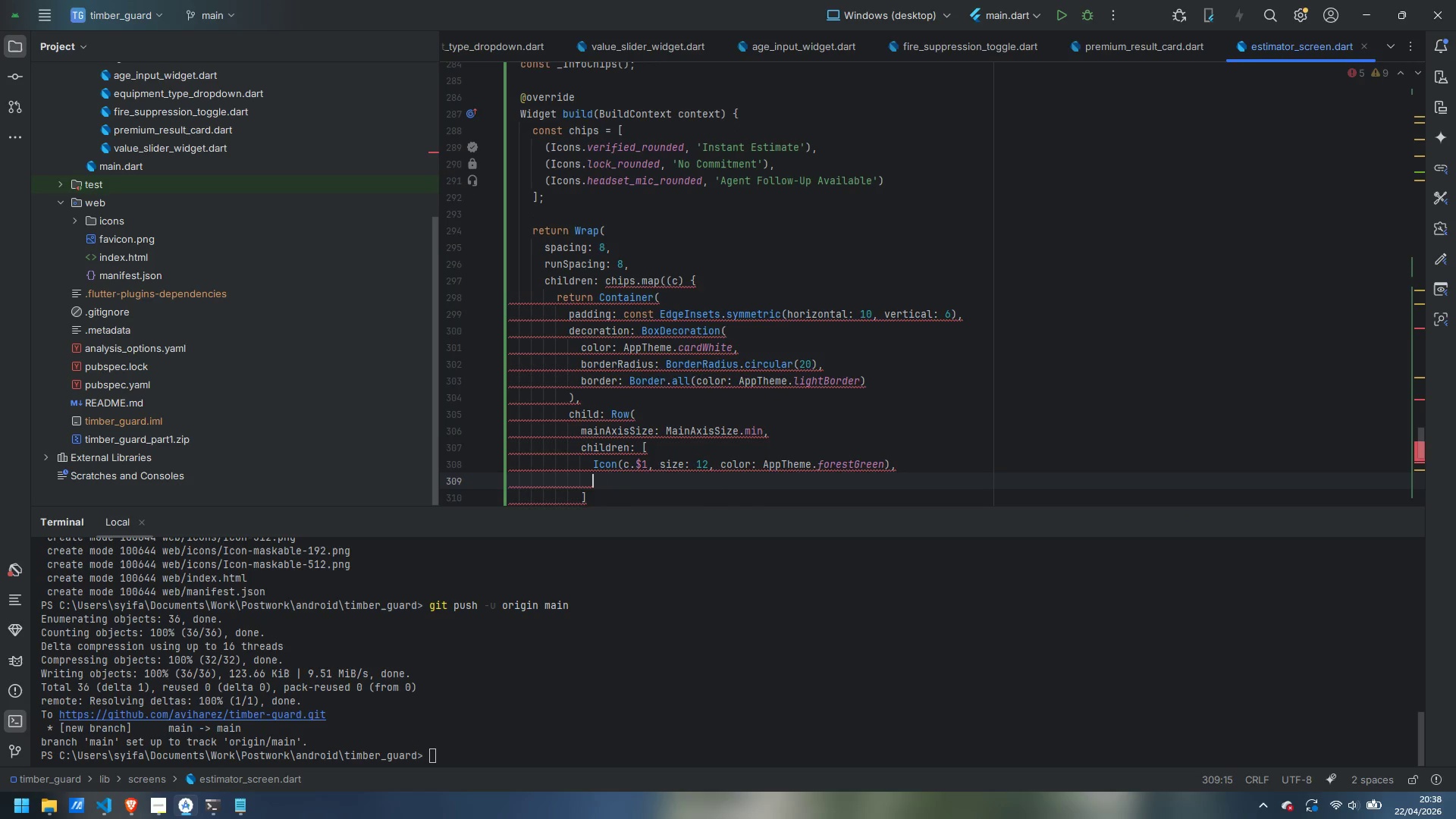 
type(const SizedBox(width: 6)
 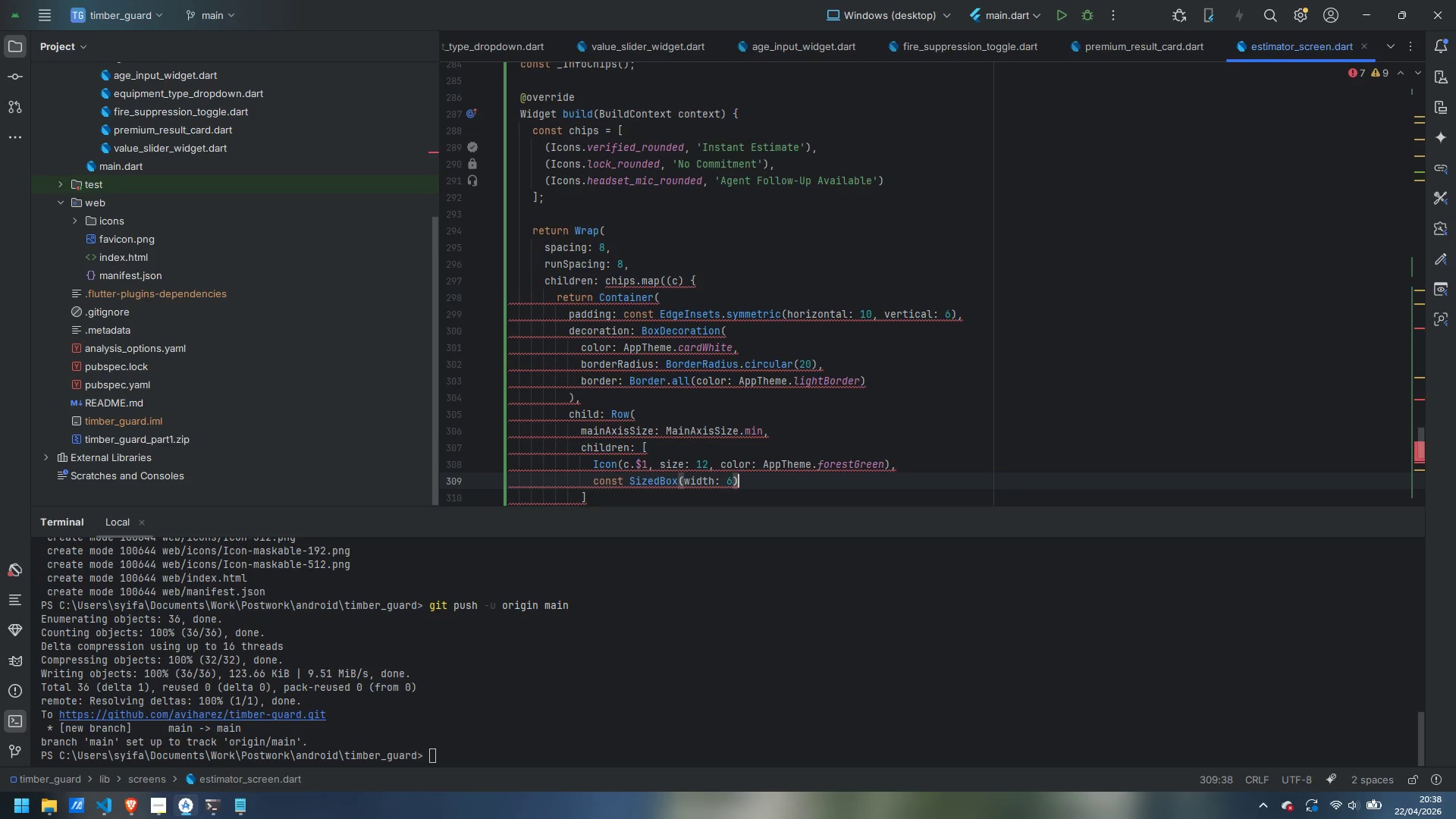 
 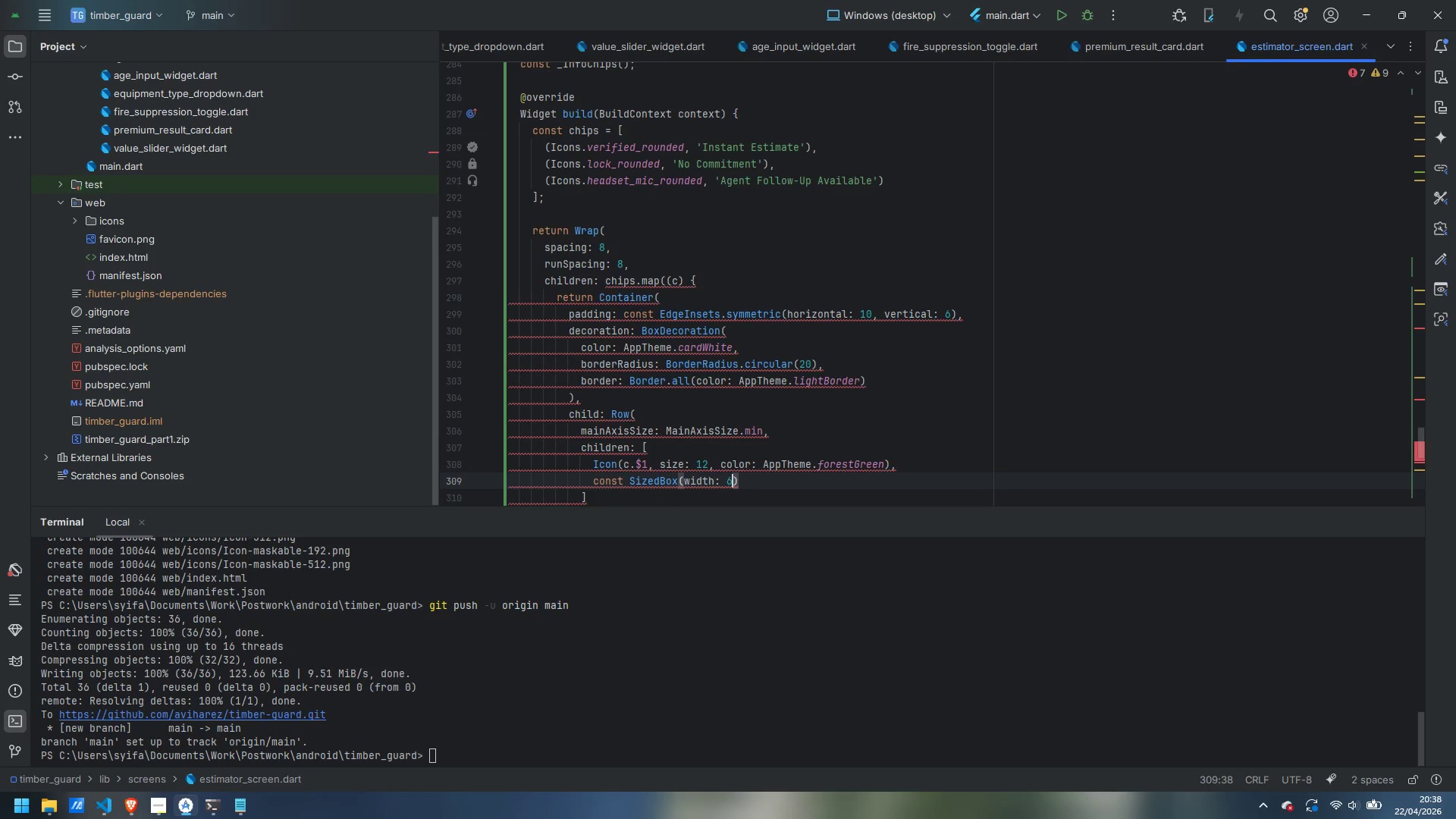 
key(ArrowRight)
 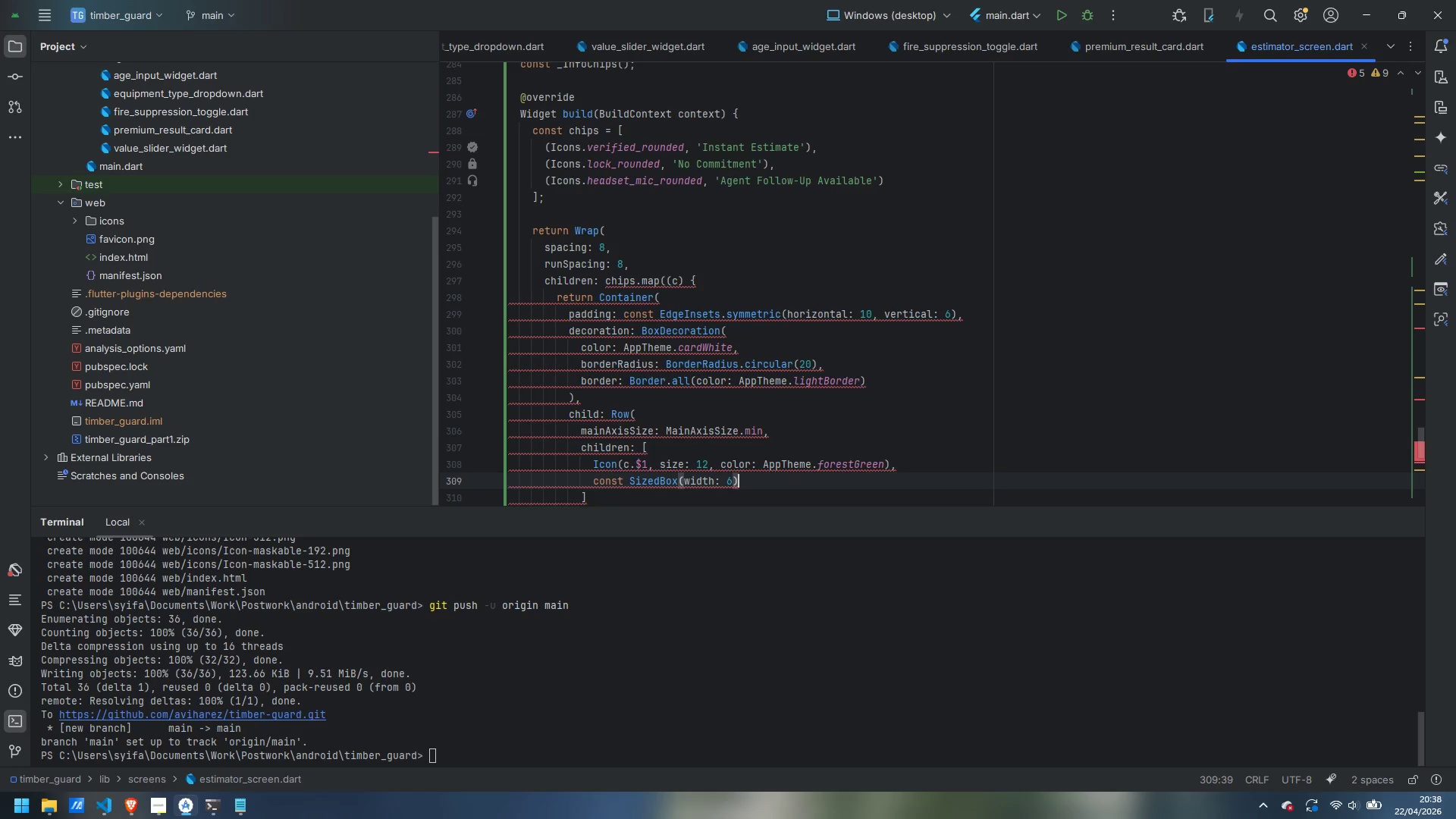 
key(Comma)
 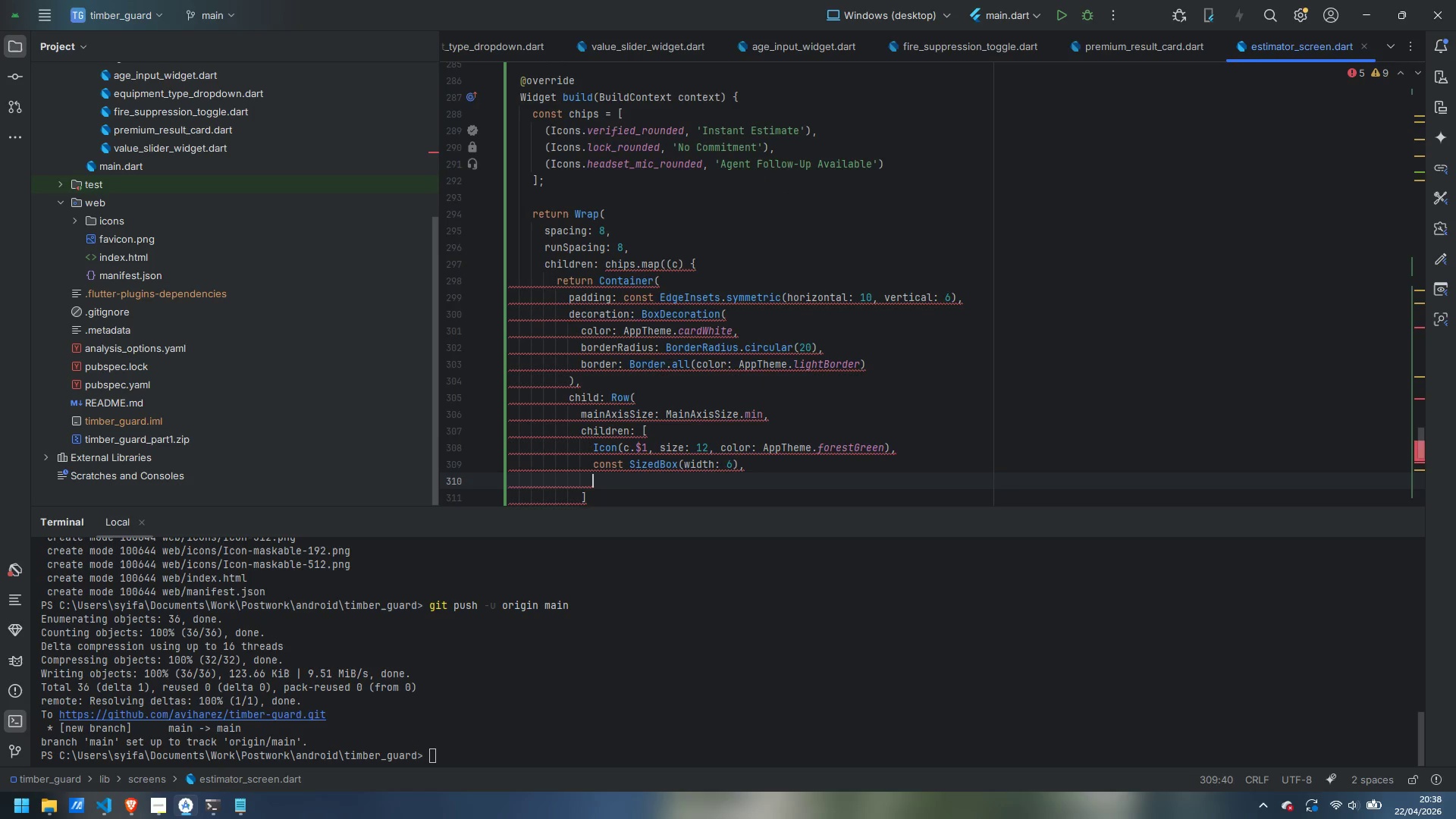 
key(Enter)
 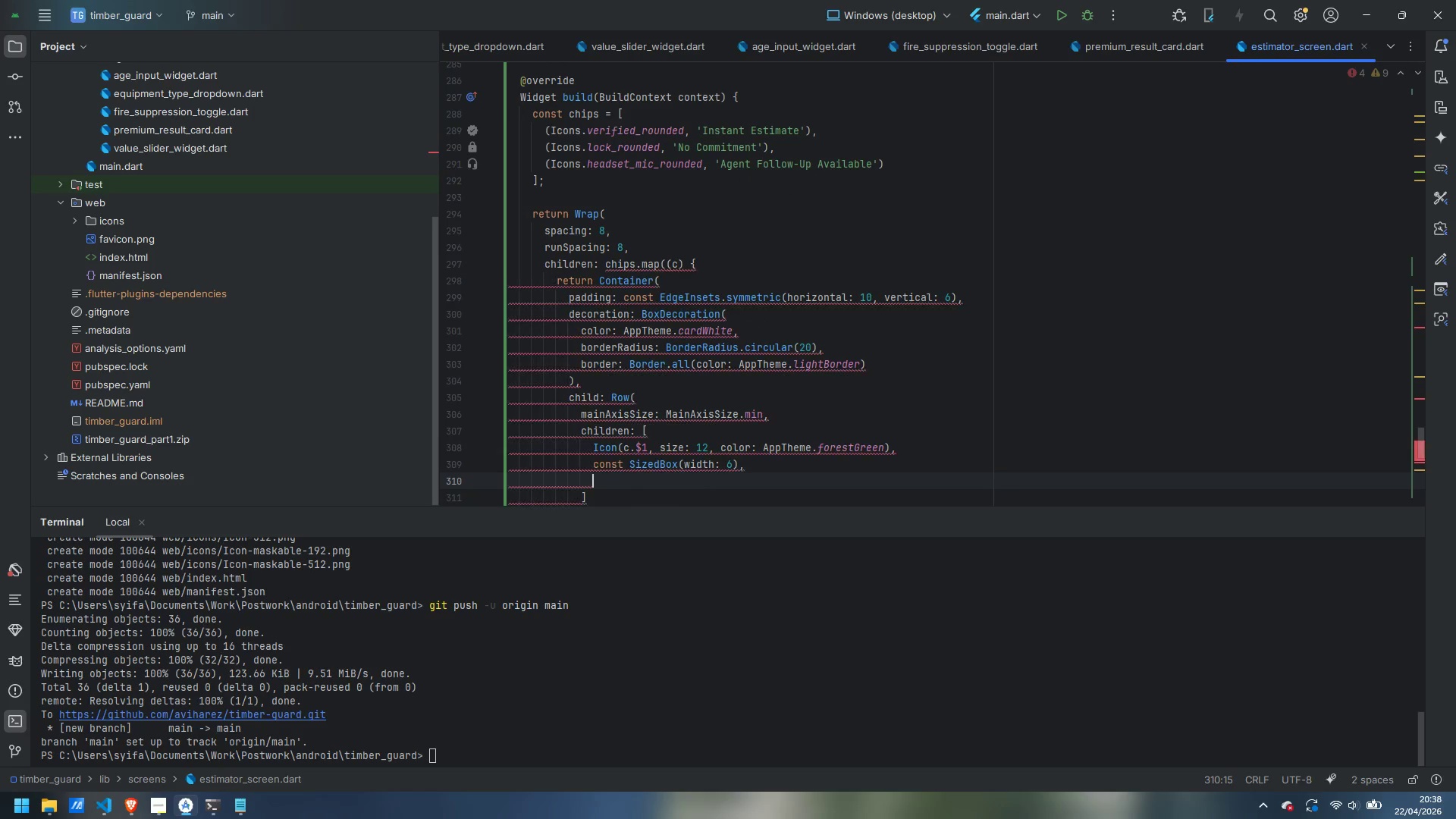 
type(Text()
 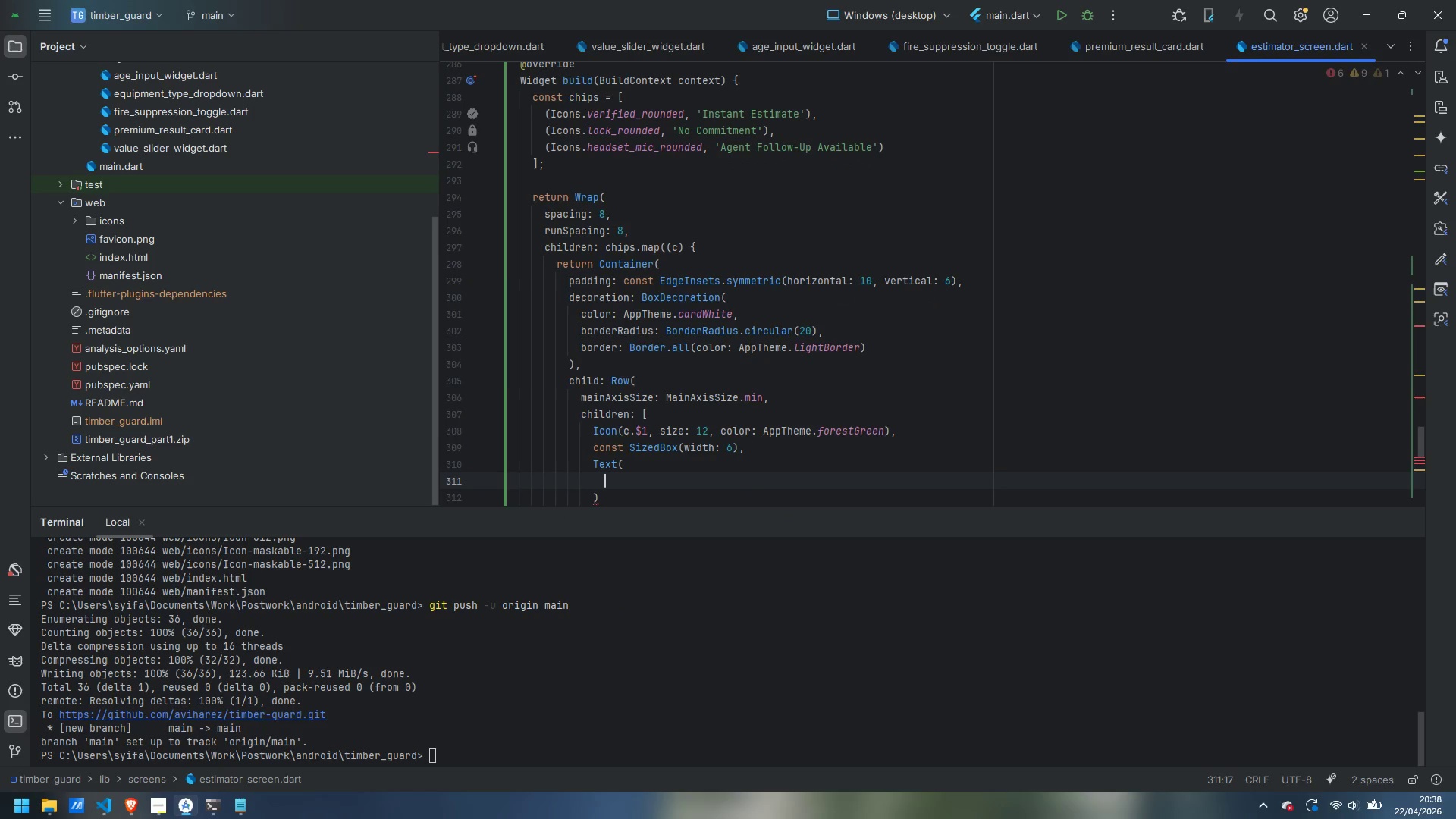 
 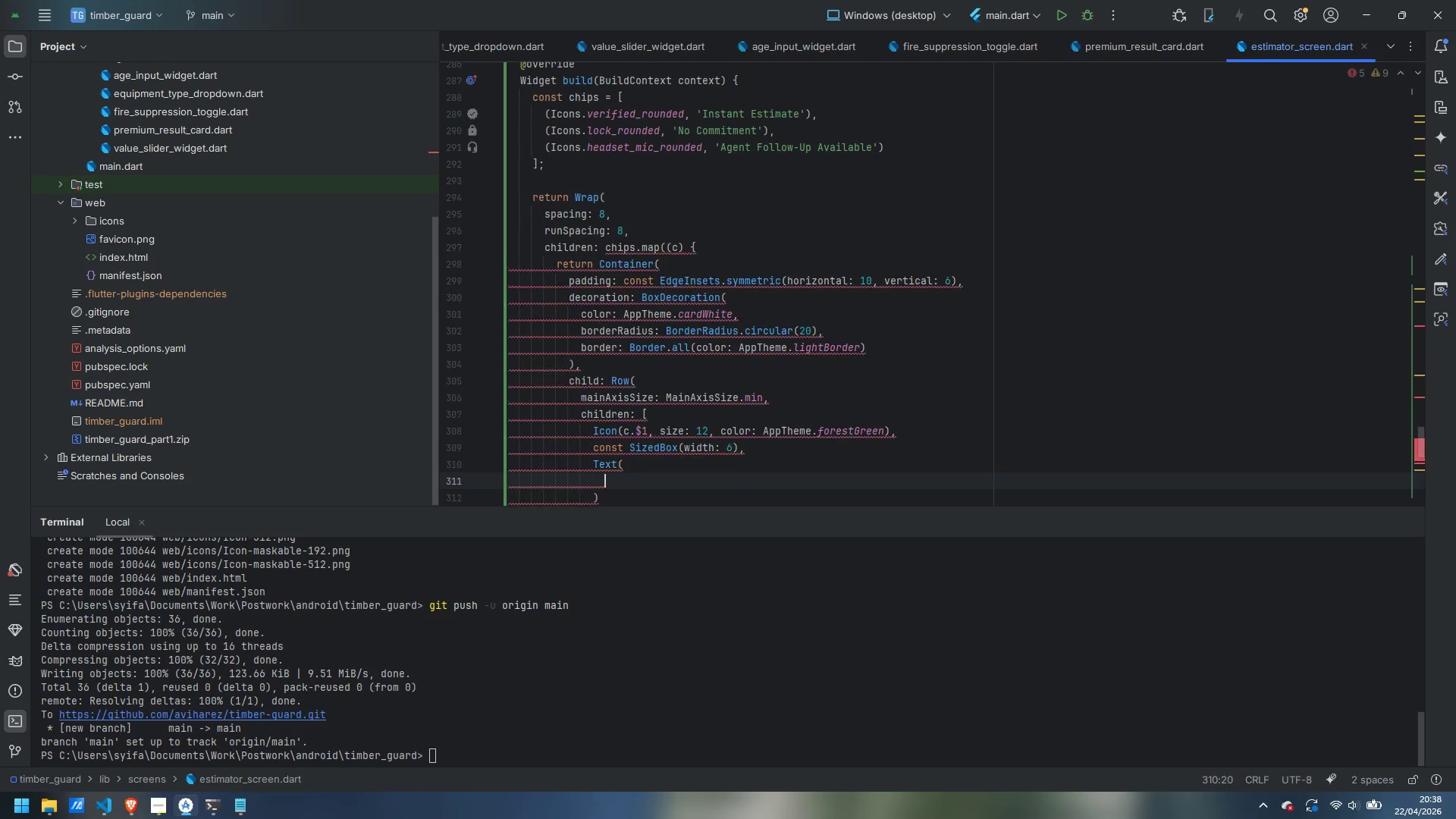 
key(Enter)
 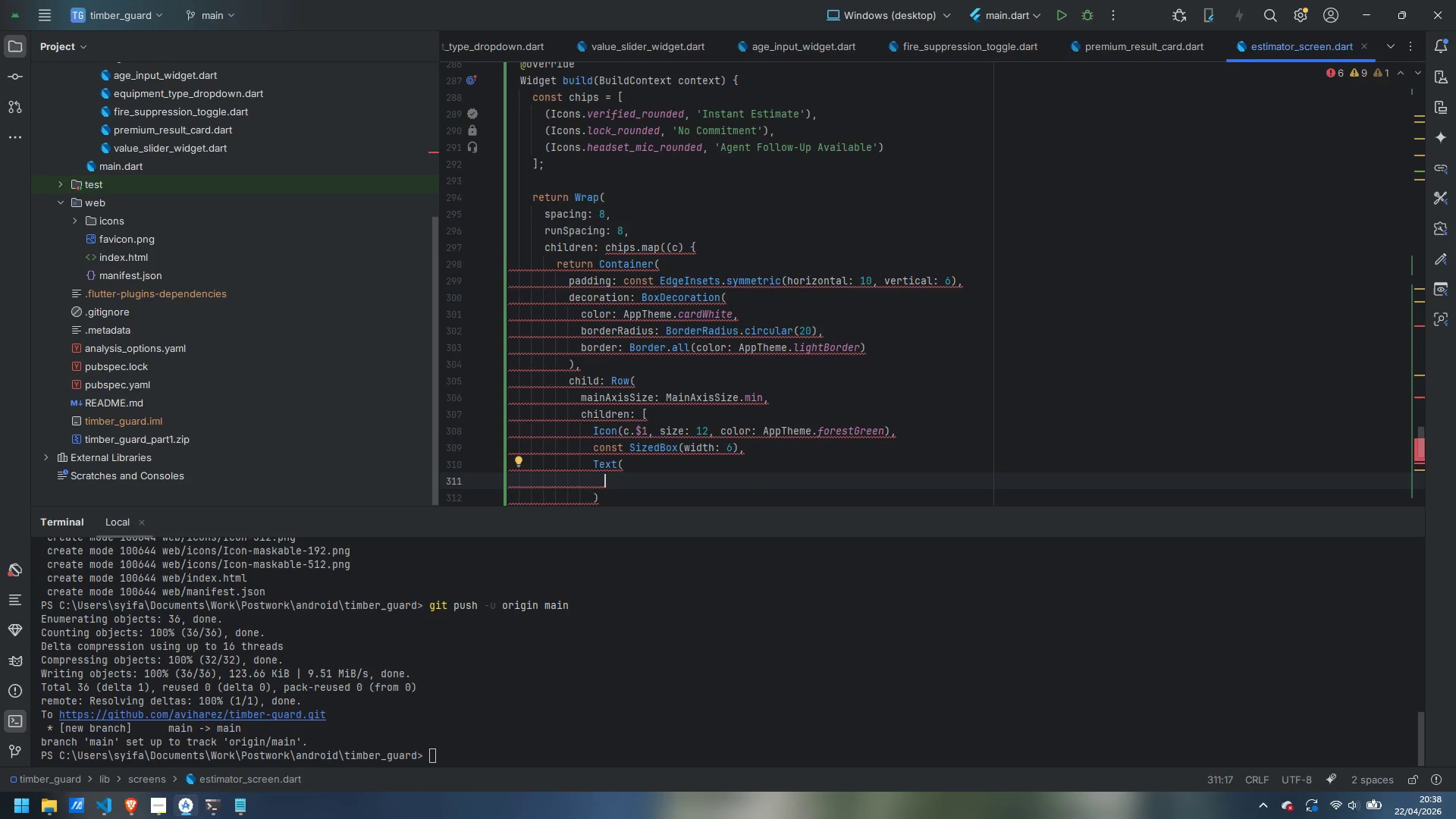 
type(x.$2)
 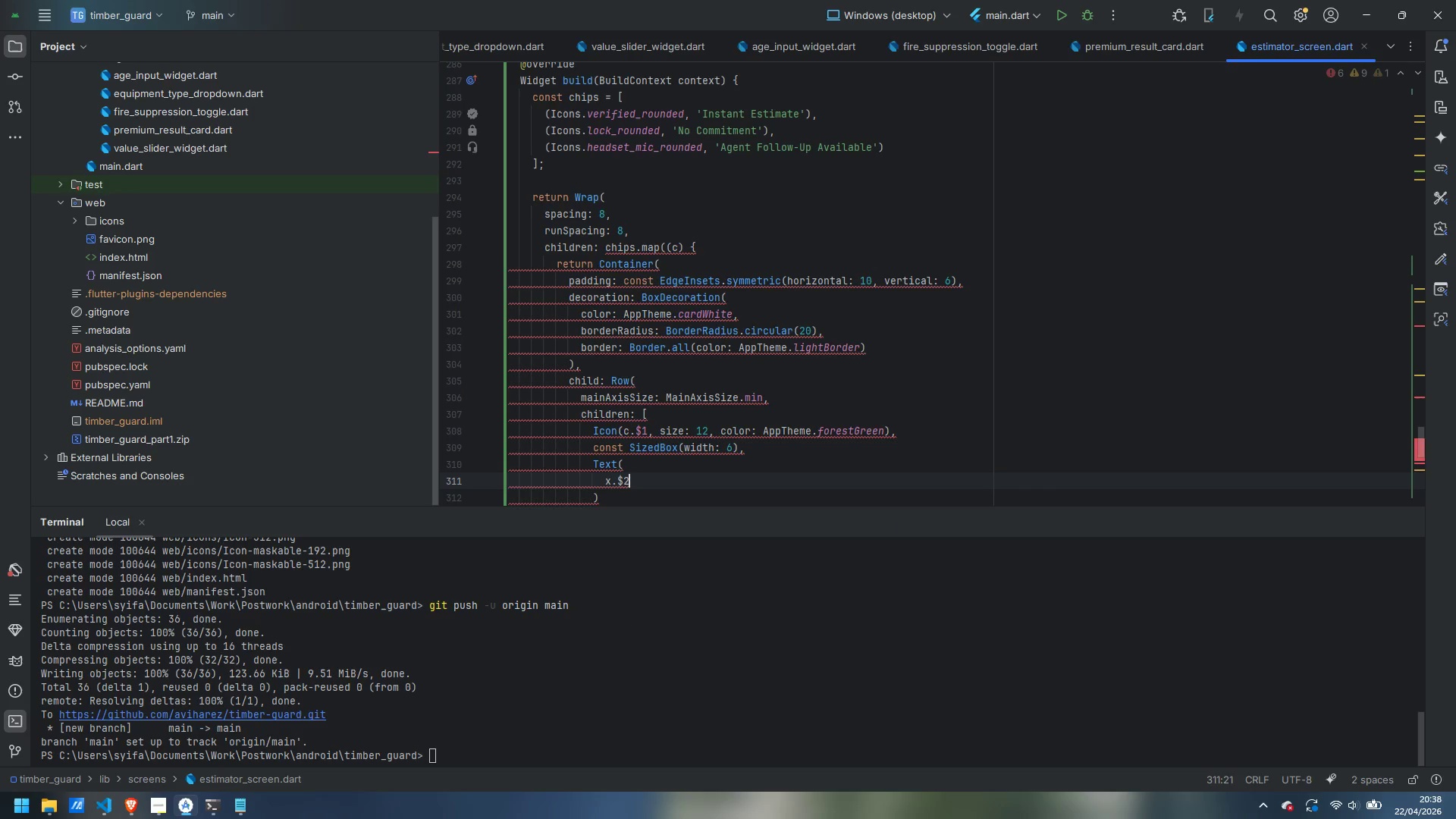 
key(ArrowLeft)
 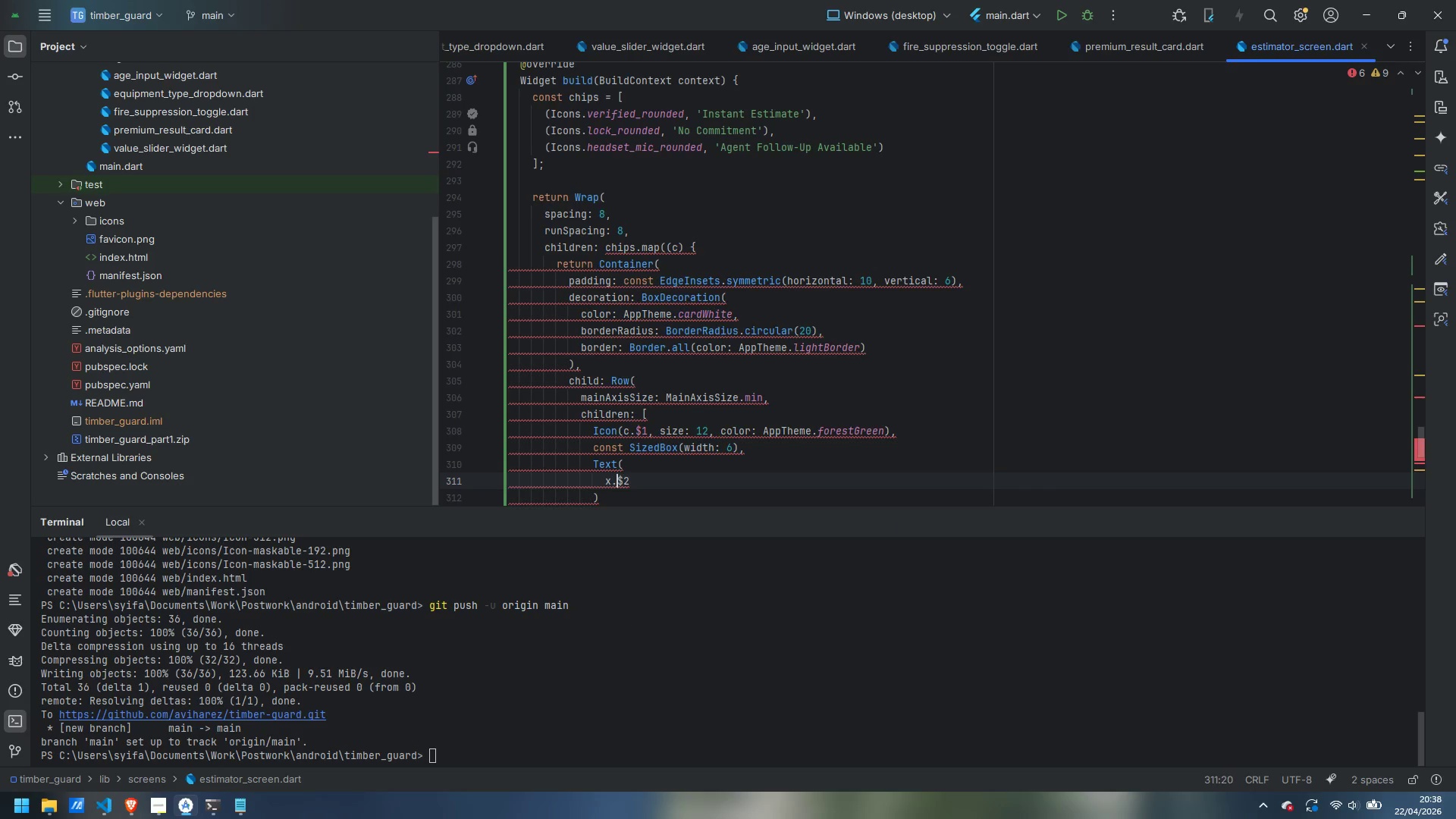 
key(ArrowLeft)
 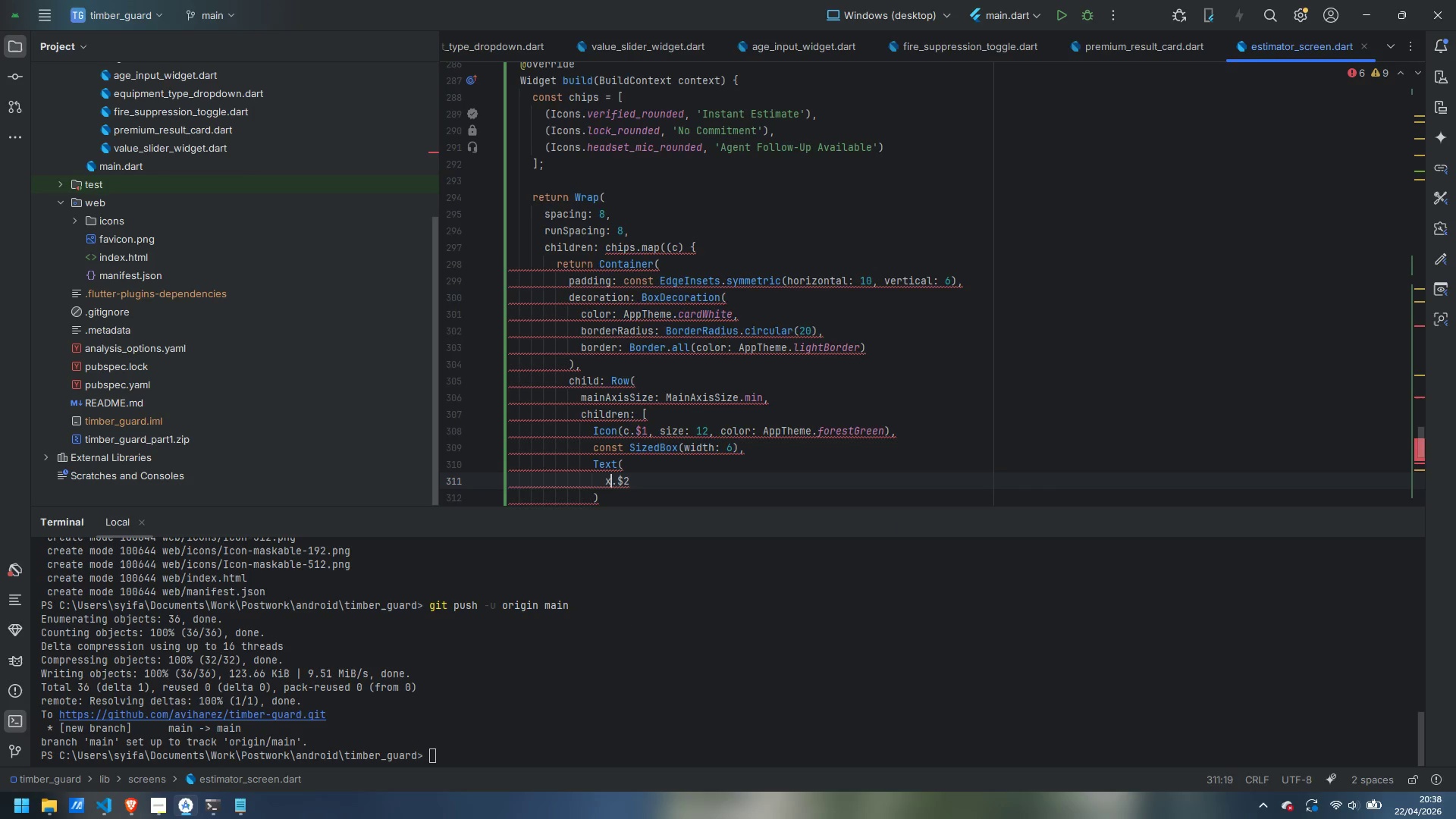 
key(ArrowLeft)
 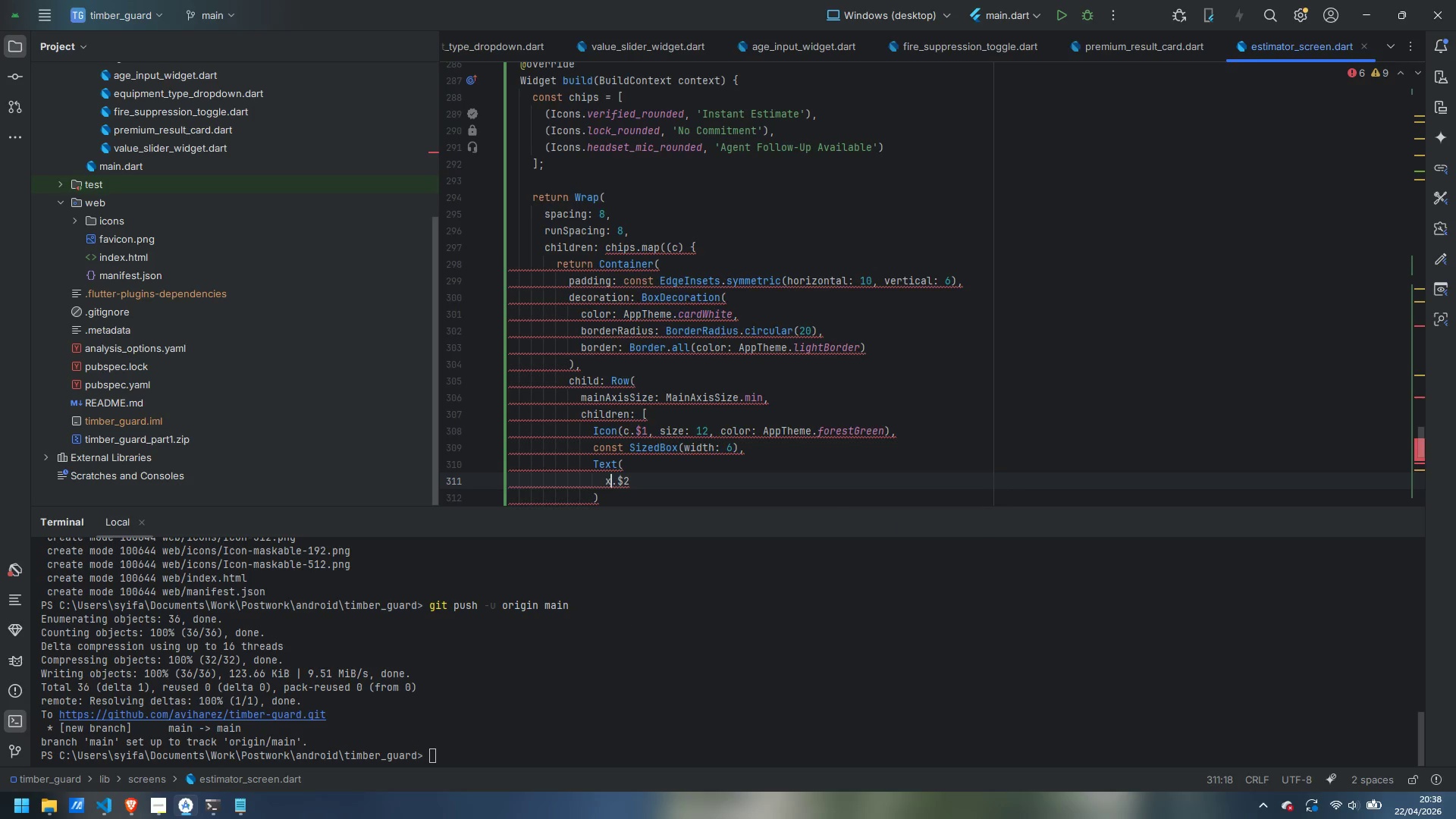 
key(Backspace)
 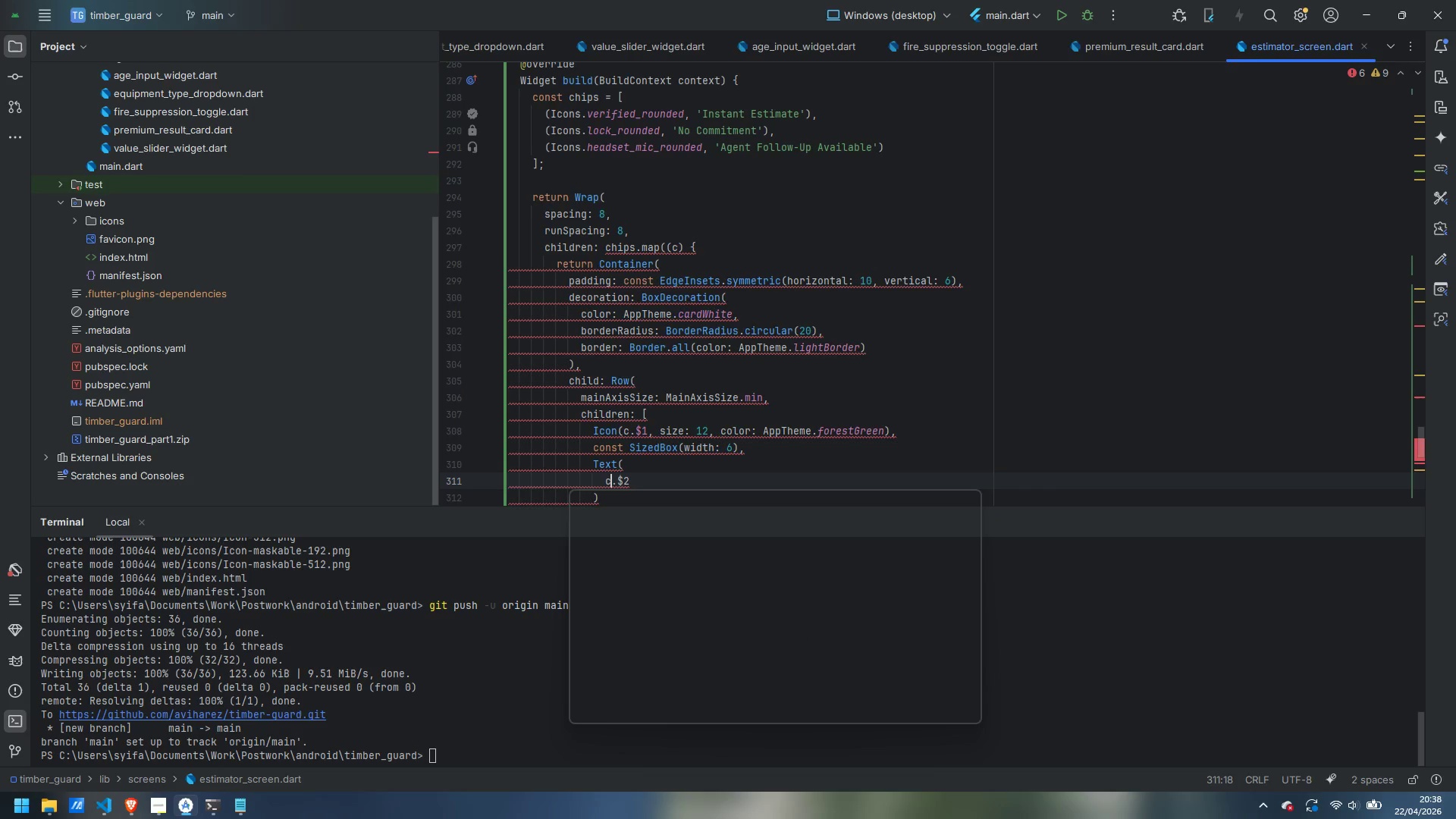 
key(C)
 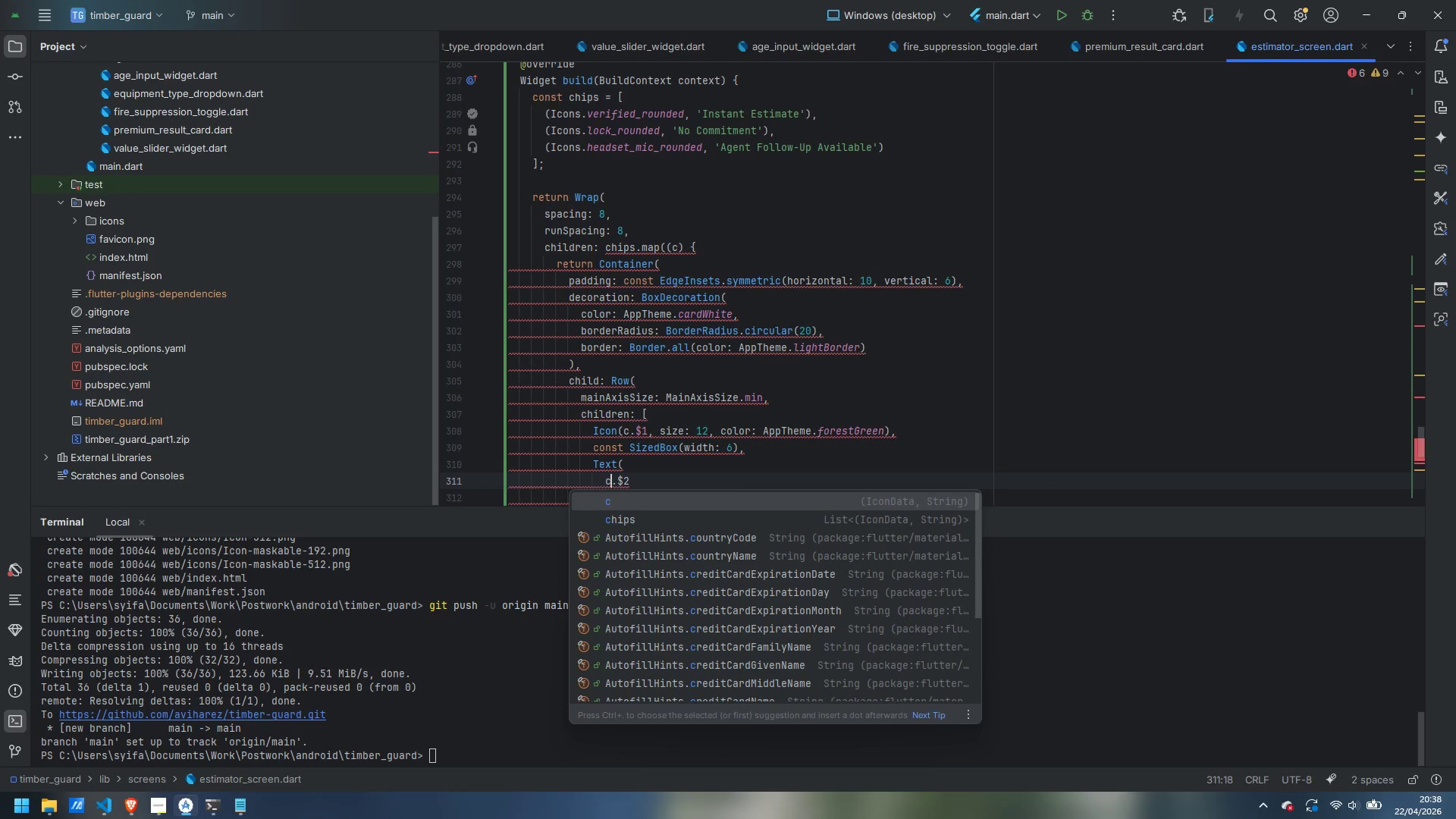 
key(Control+ArrowRight)
 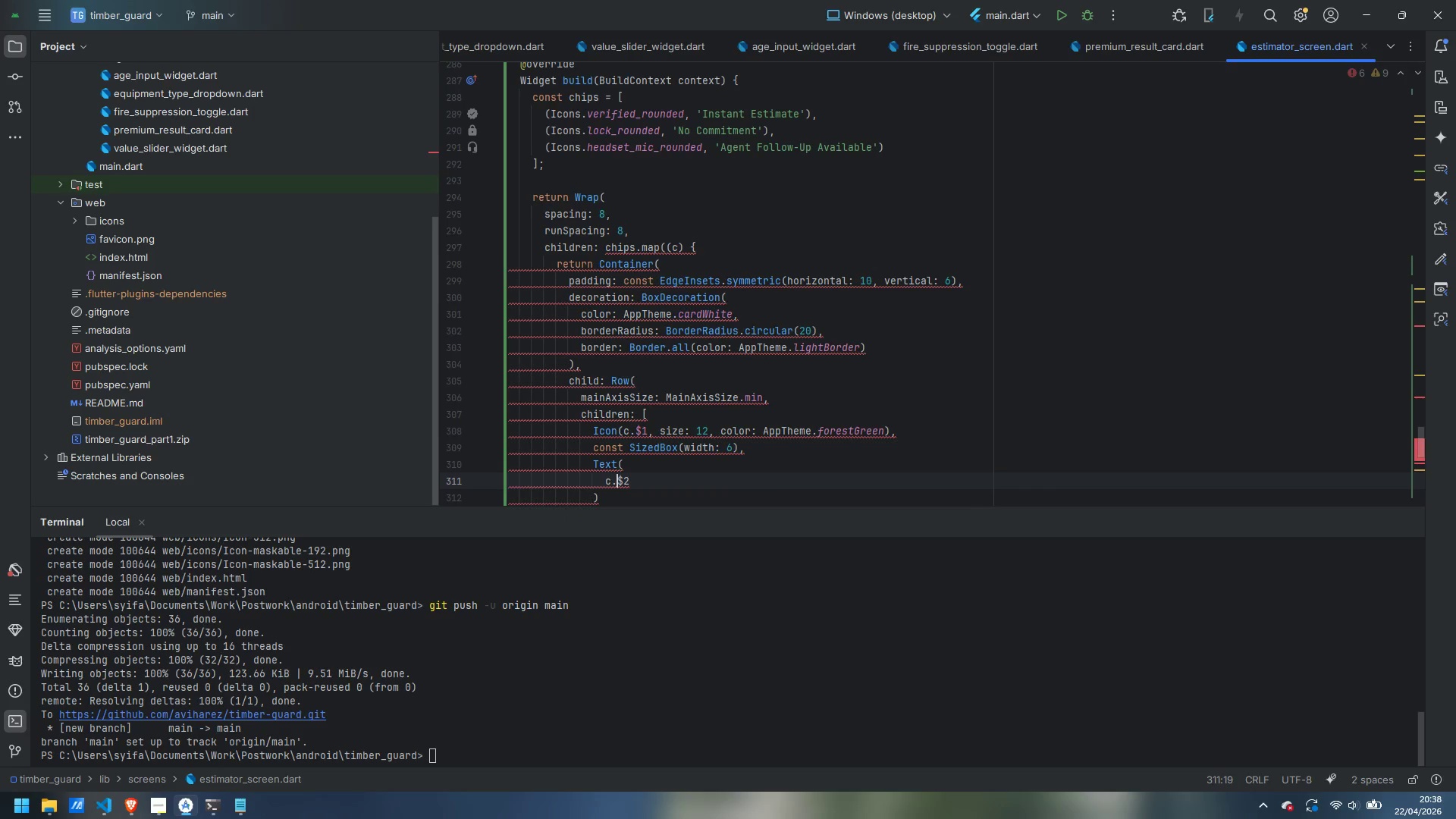 
key(ArrowRight)
 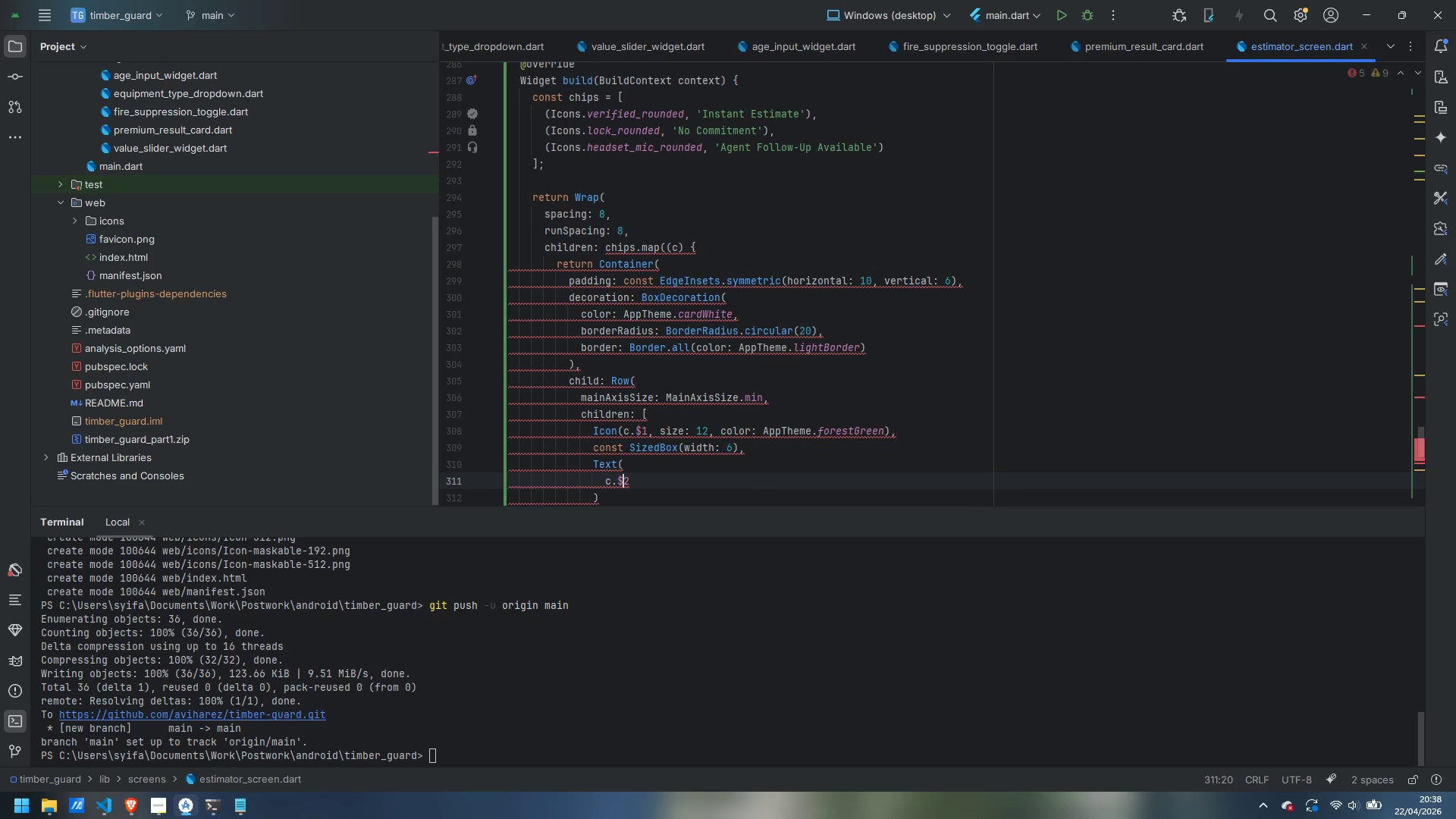 
key(ArrowRight)
 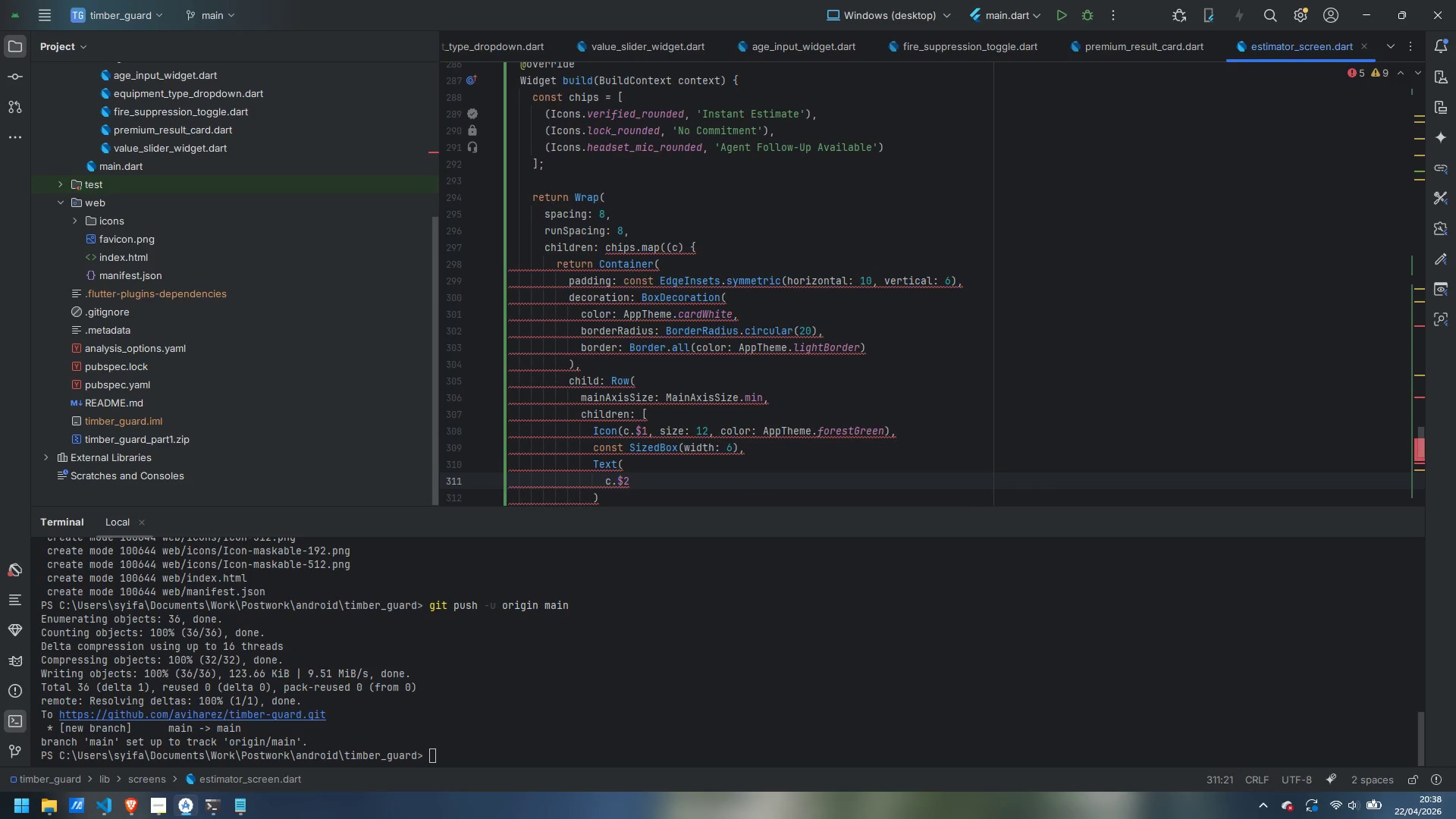 
key(Comma)
 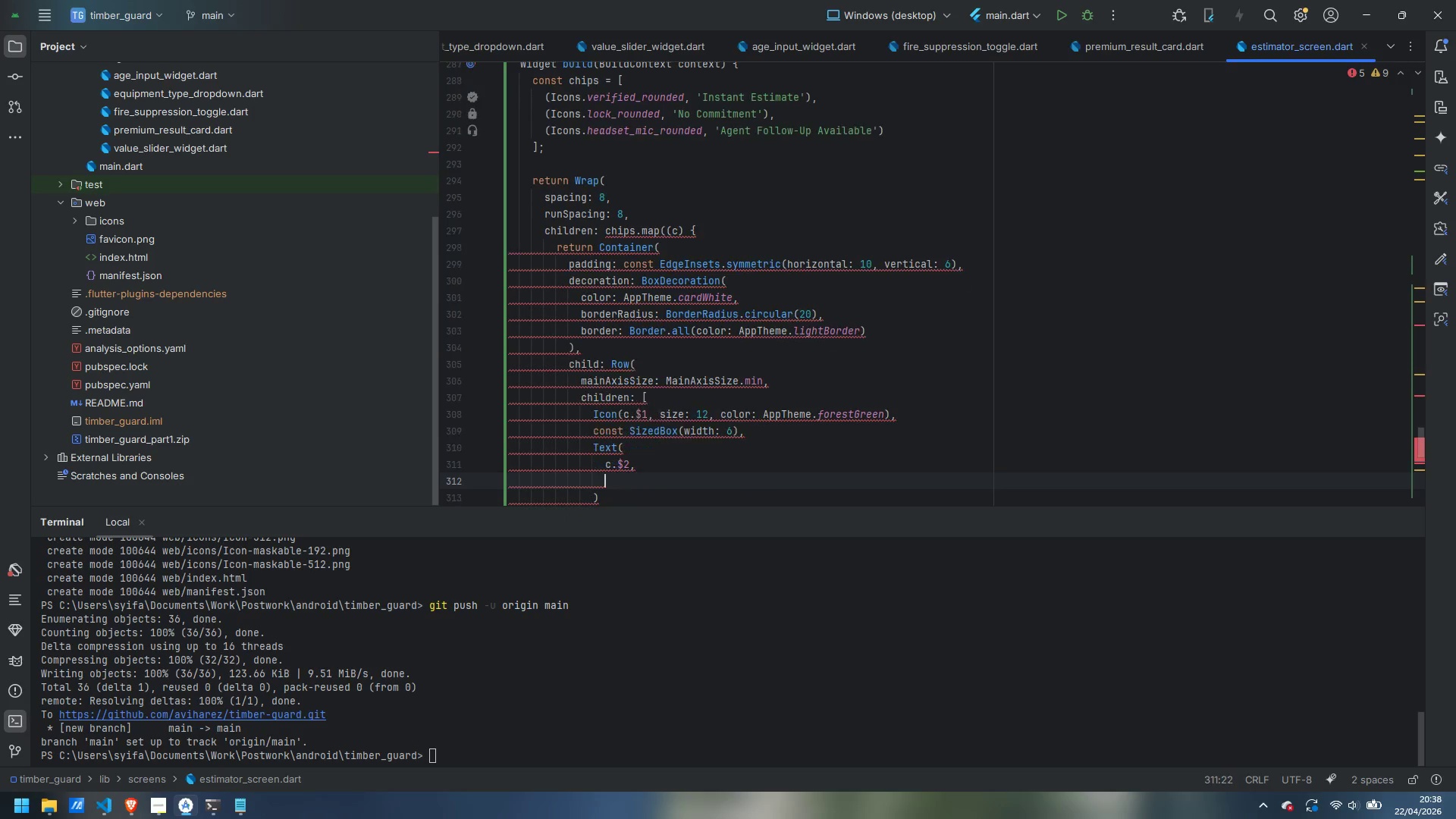 
key(Enter)
 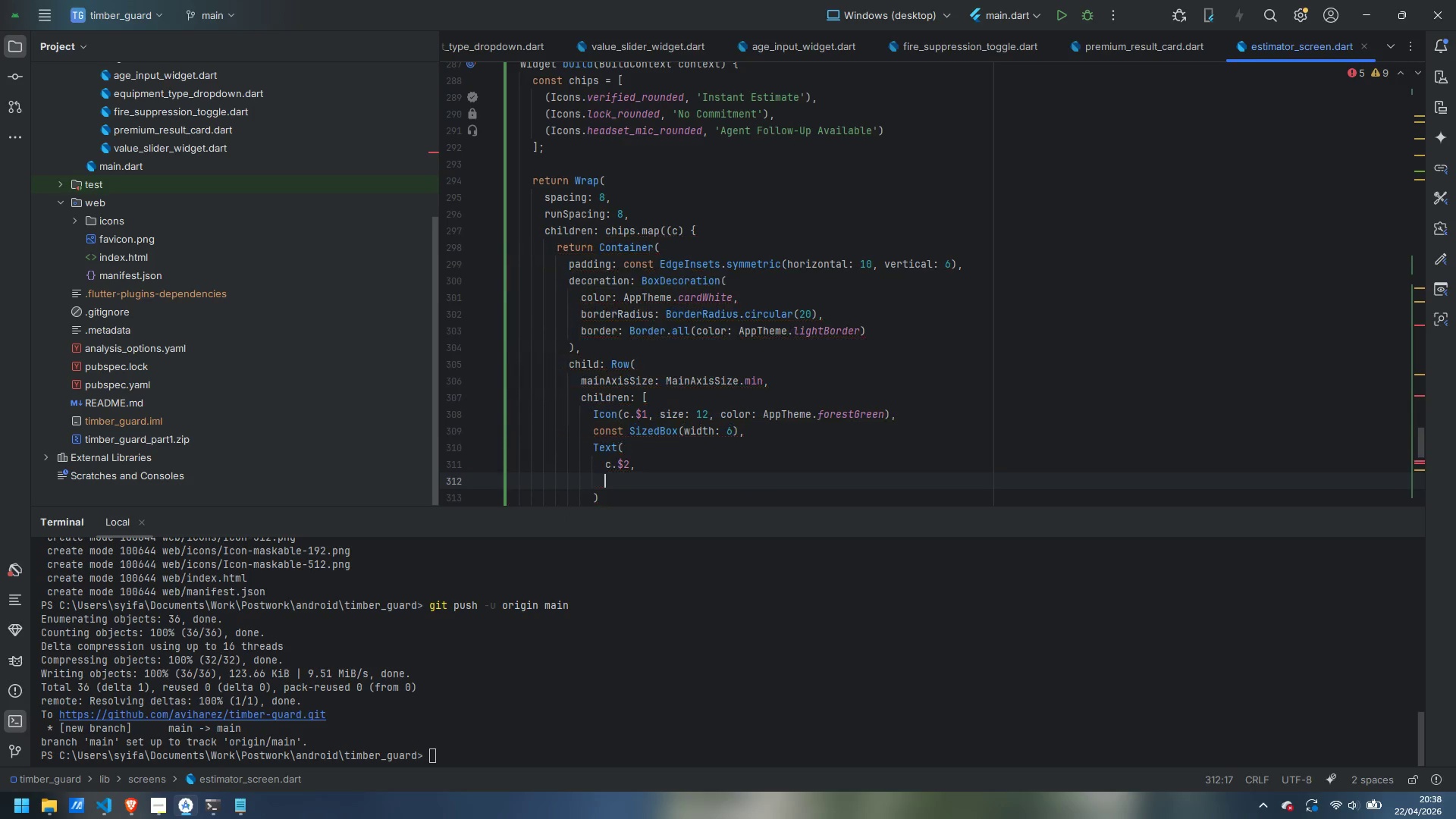 
type(style: C)
key(Backspace)
type(GoogleFOnts)
key(Backspace)
key(Backspace)
key(Backspace)
key(Backspace)
type(onts.inter()
 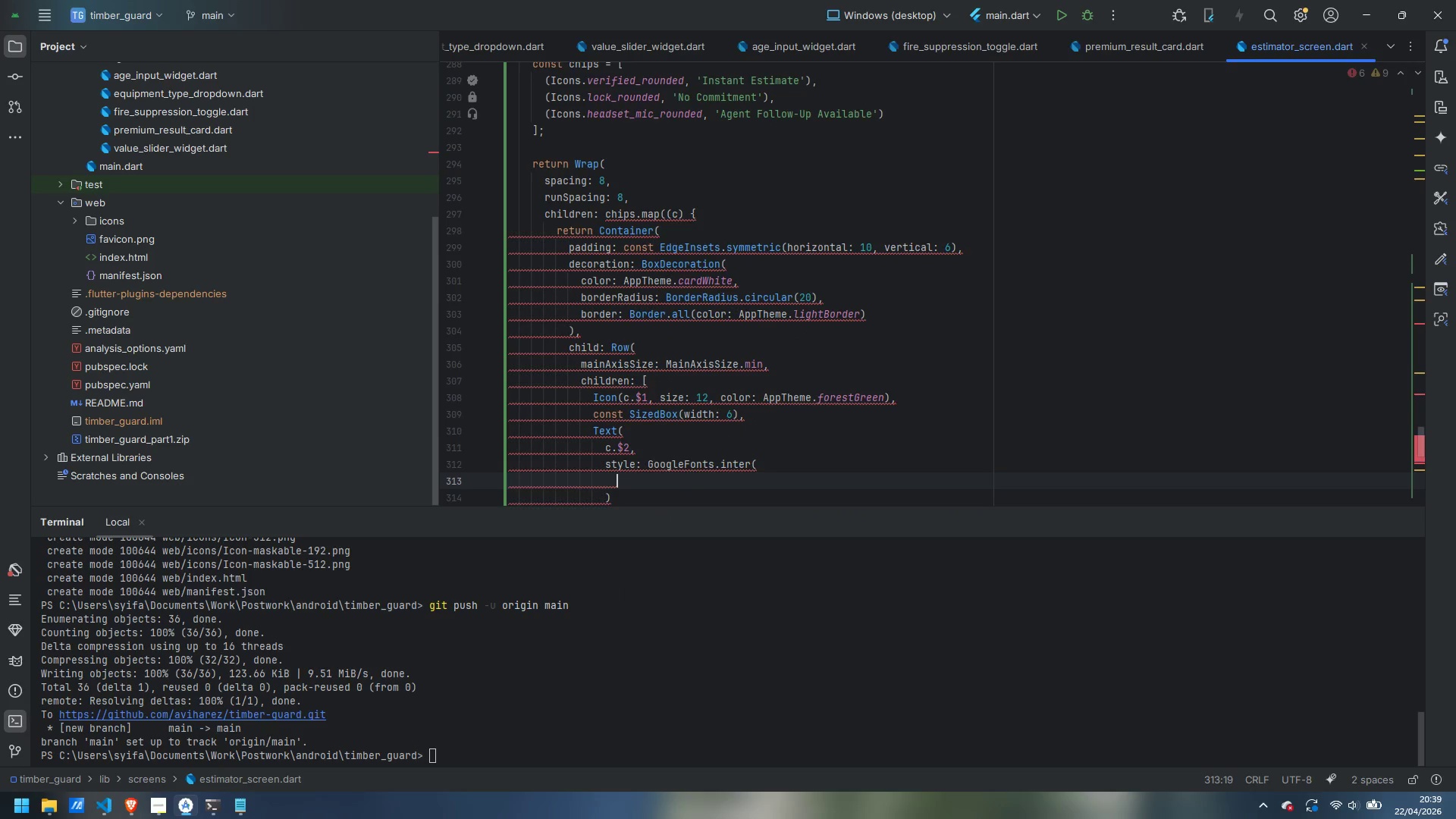 
 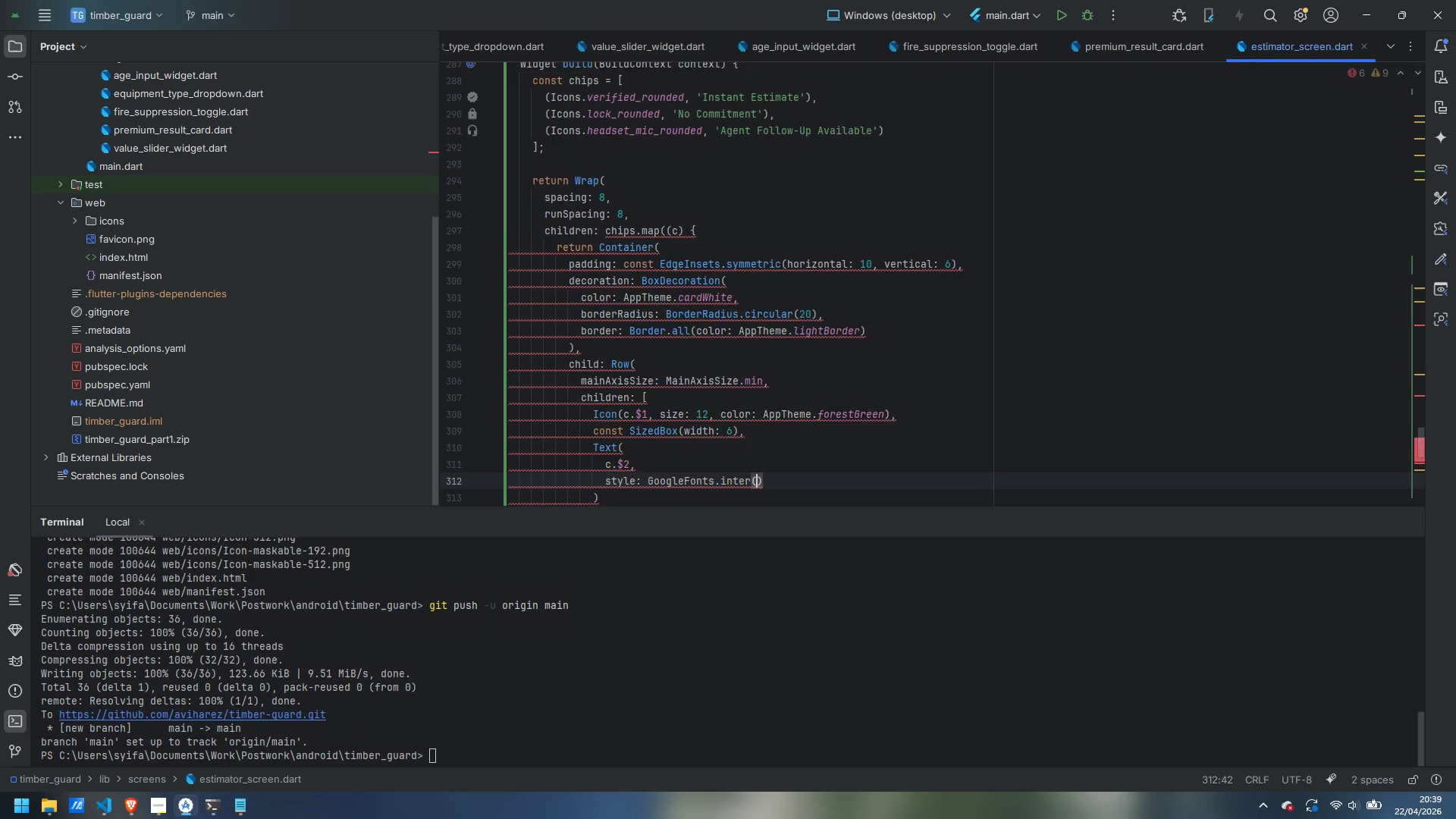 
key(Enter)
 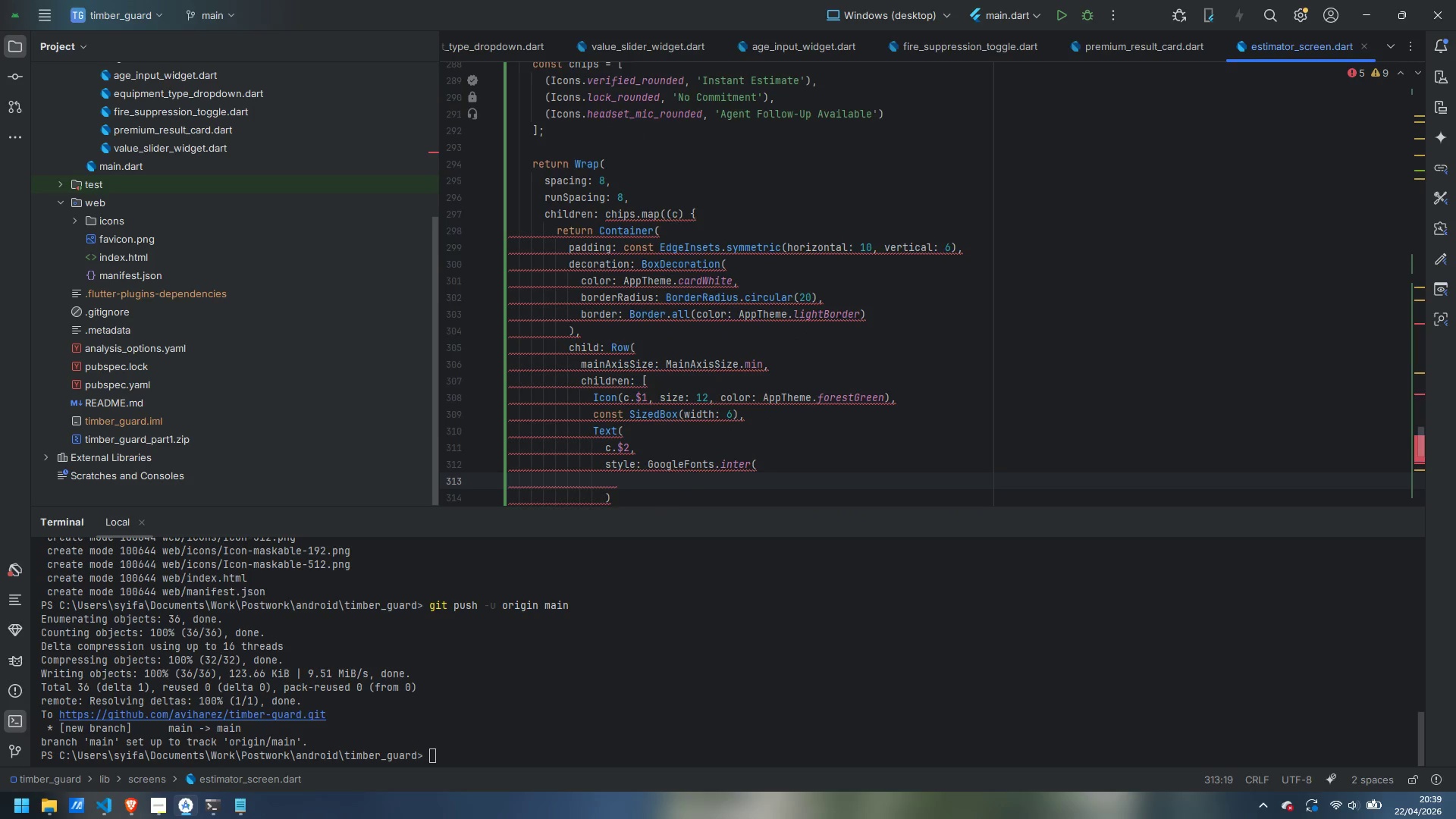 
type(fontSize: 12,)
 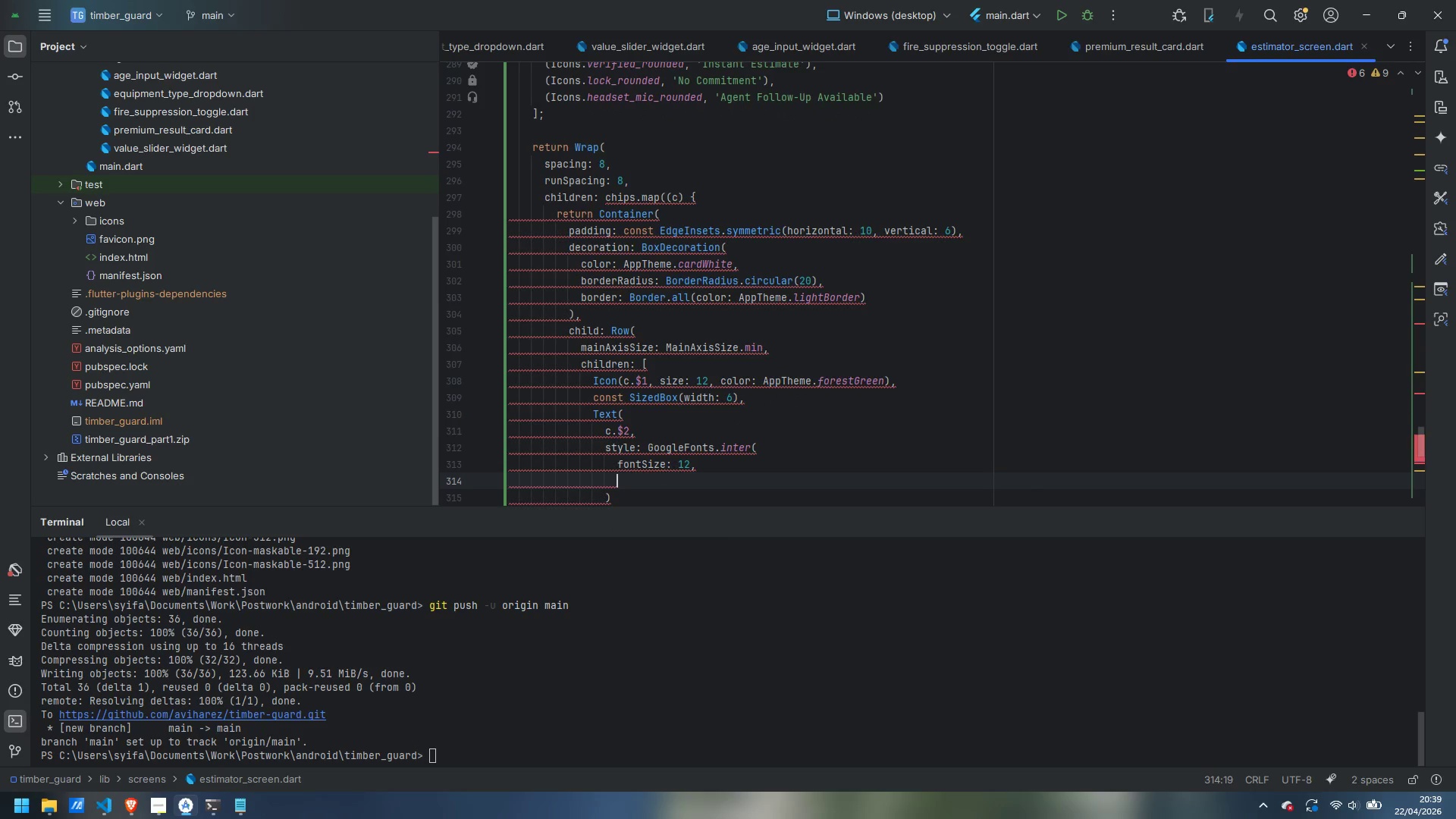 
 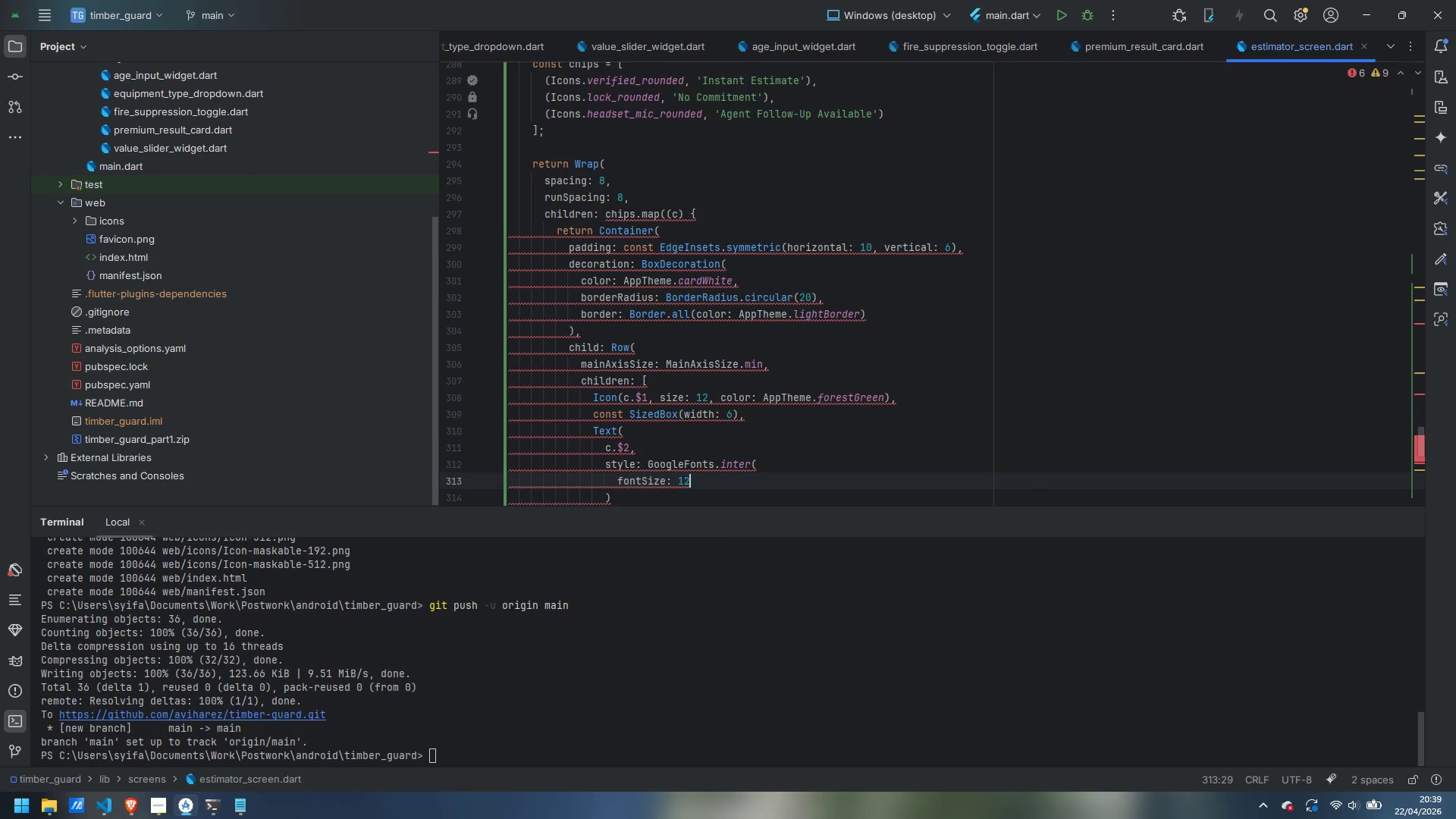 
key(Enter)
 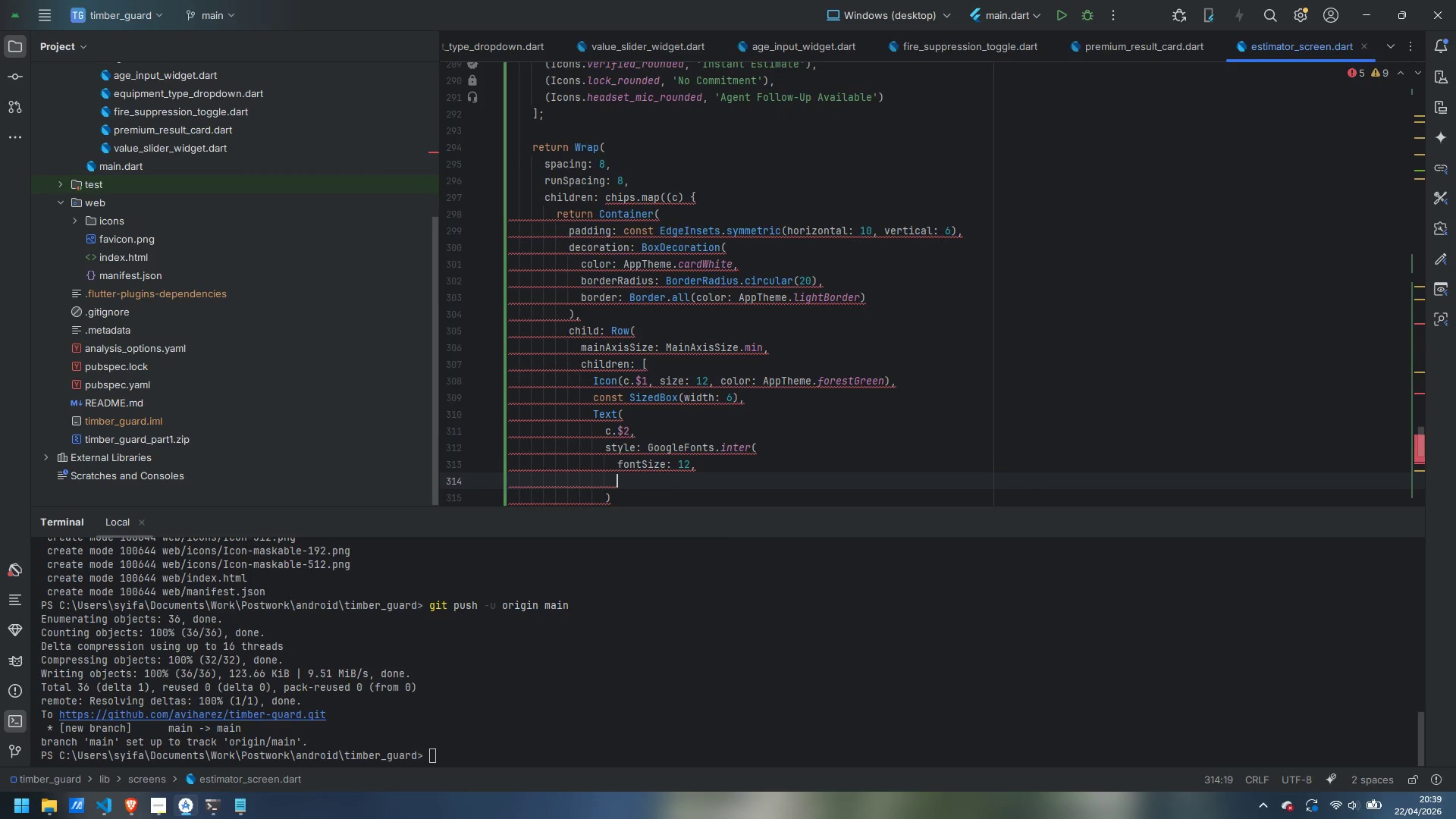 
wait(9.28)
 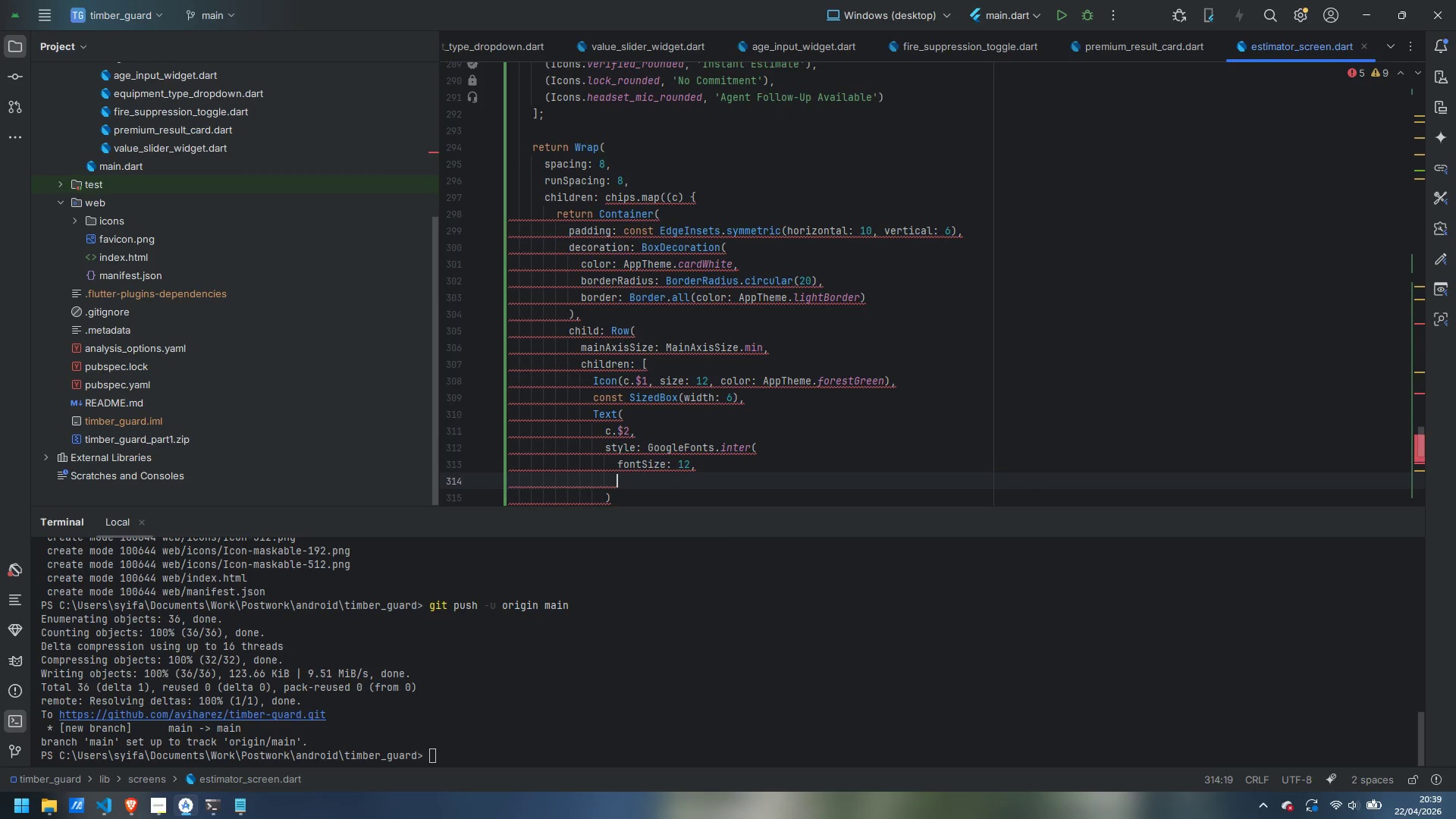 
type(fontWeifht)
key(Backspace)
key(Backspace)
key(Backspace)
type(ght: FontWeifht)
key(Backspace)
key(Backspace)
key(Backspace)
type(ght.w500,)
 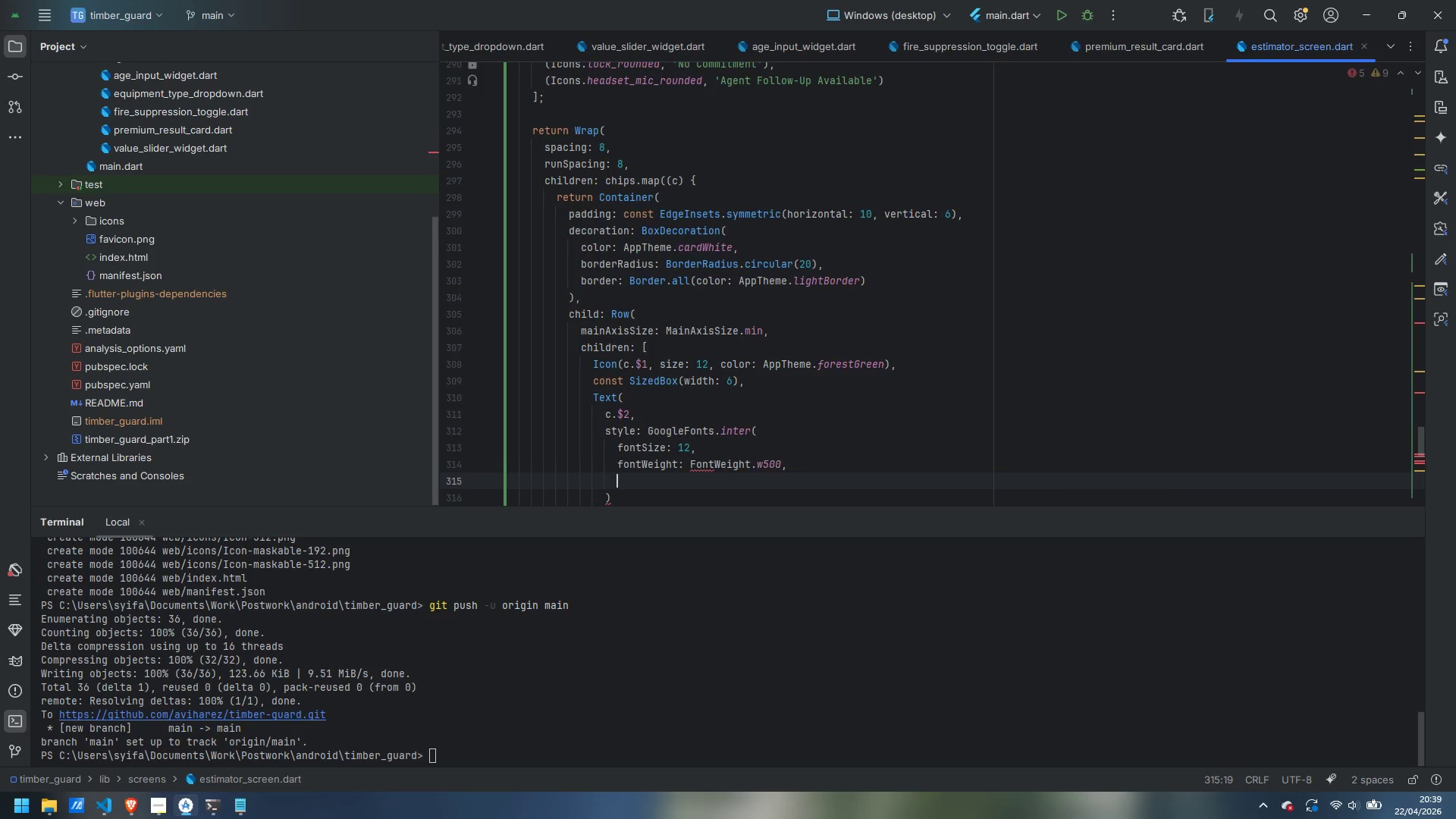 
 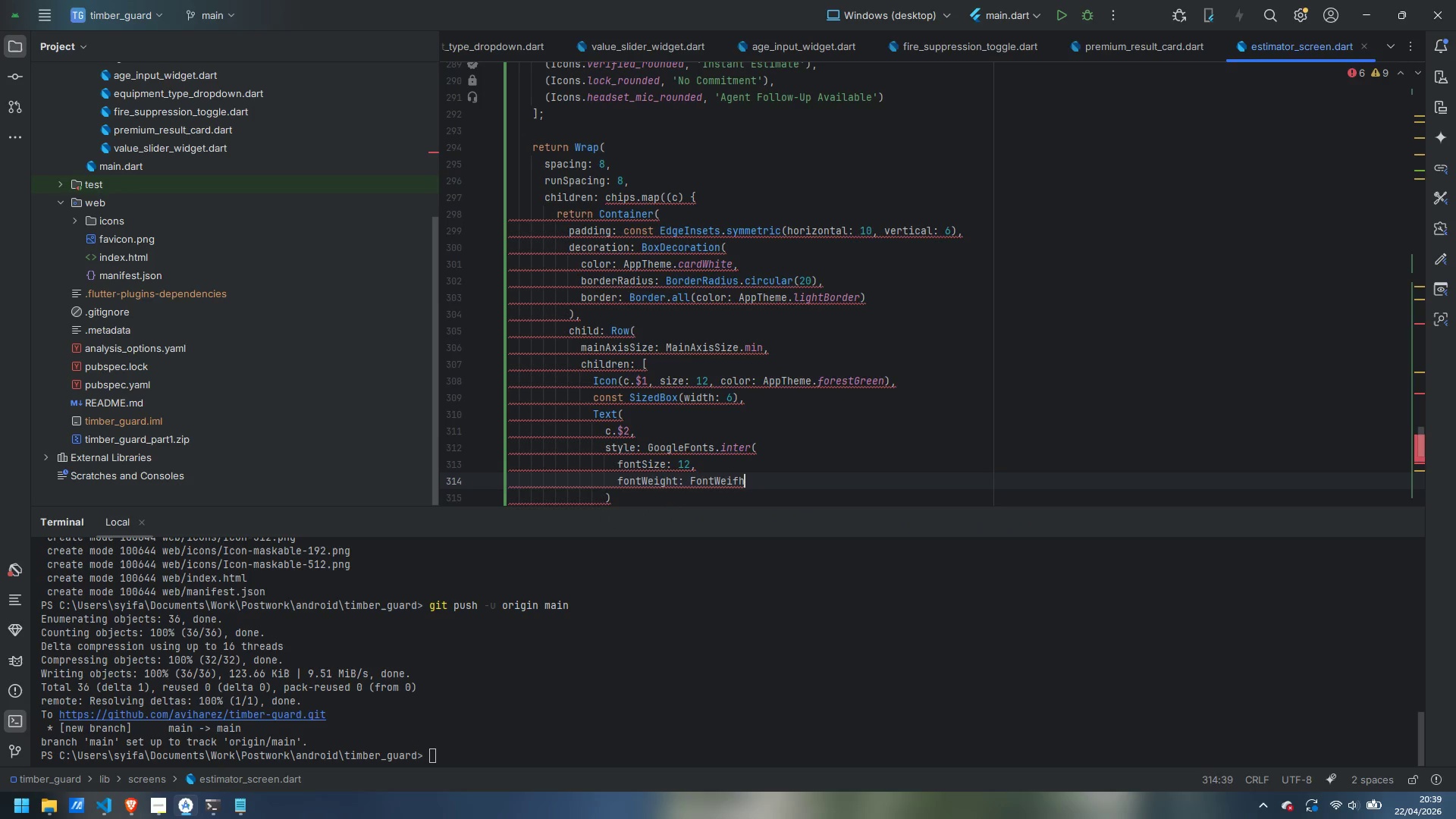 
key(Enter)
 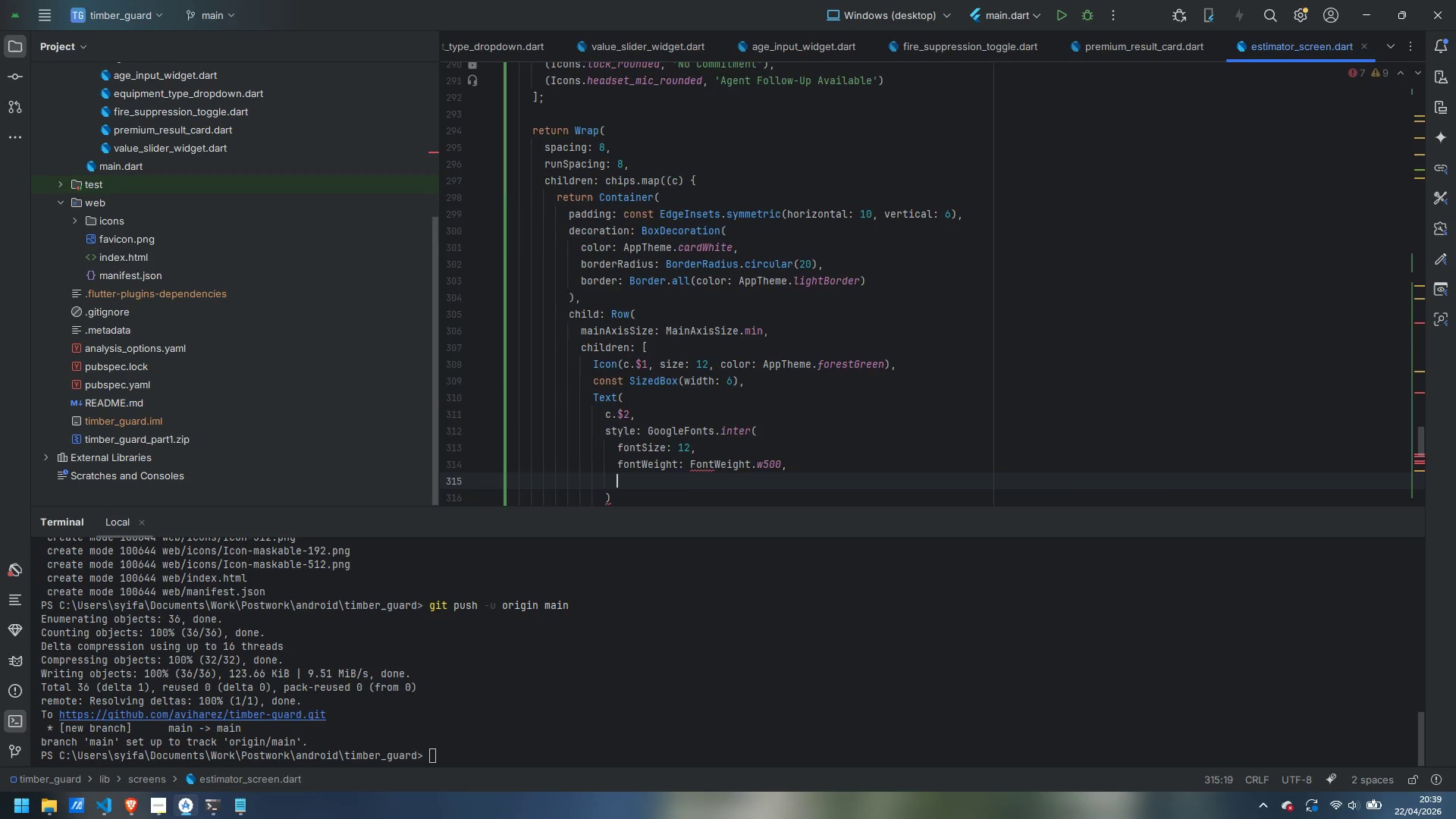 
type(color: AppTheme.slateGrey)
 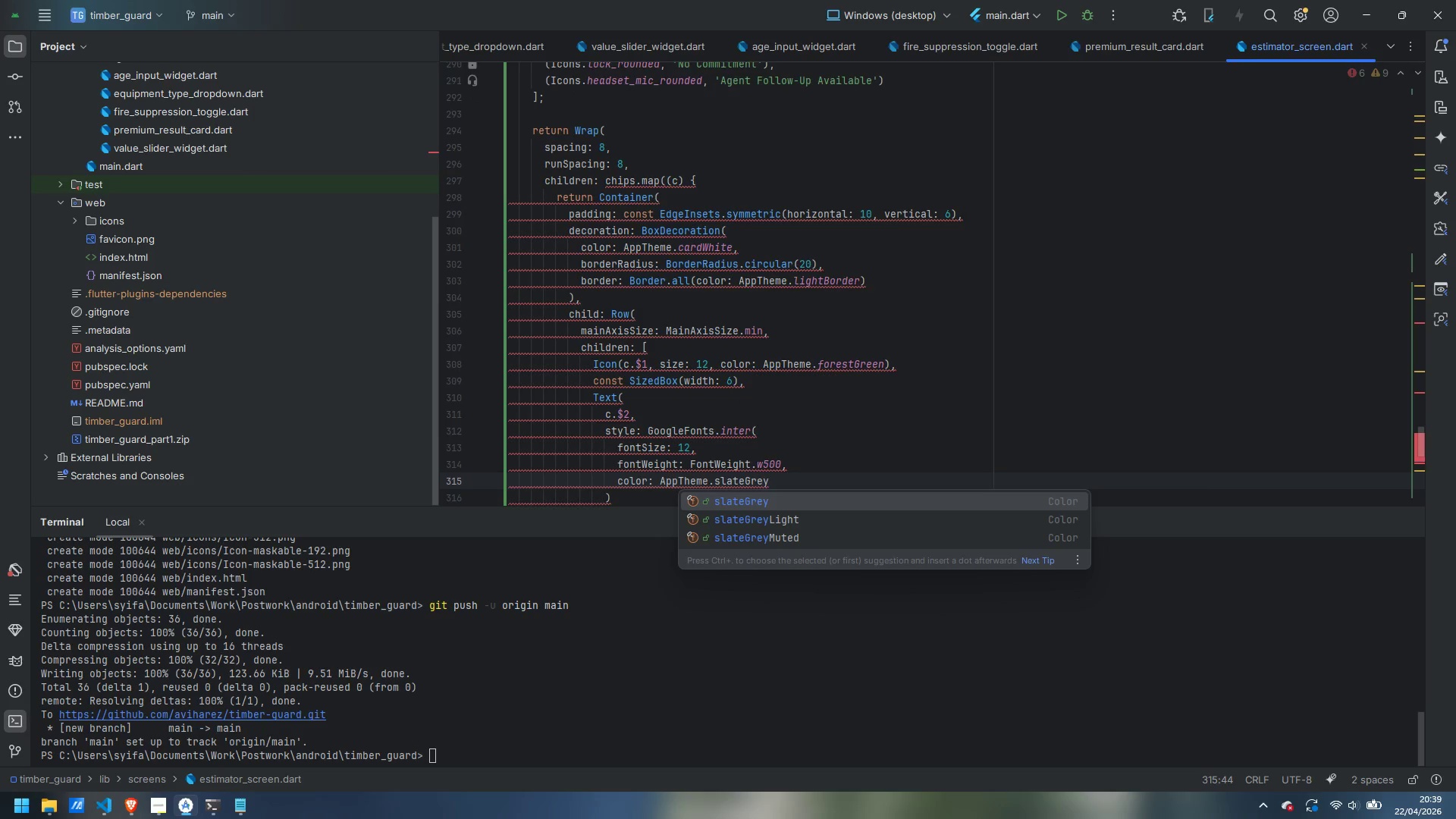 
key(Escape)
 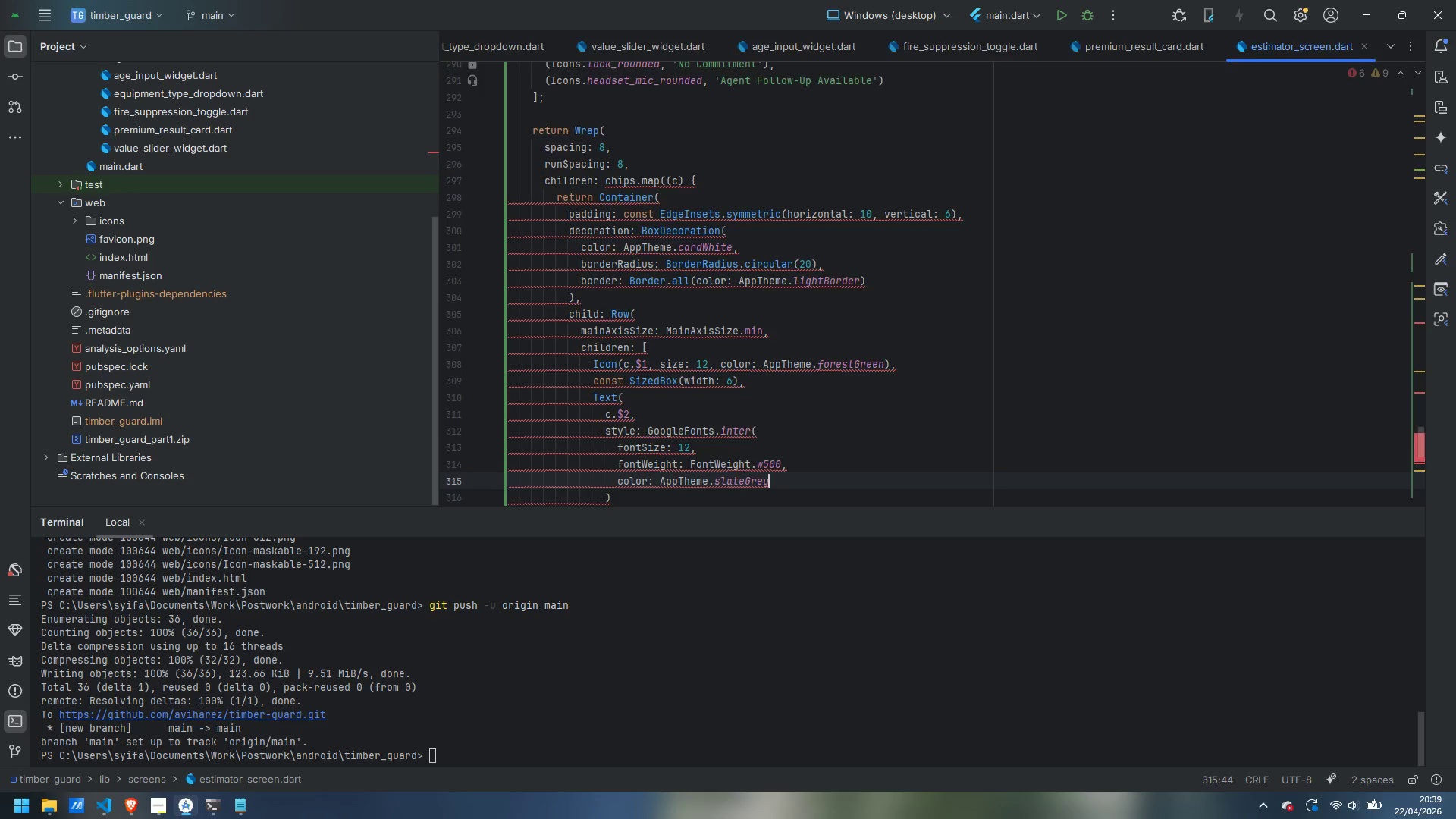 
key(ArrowDown)
 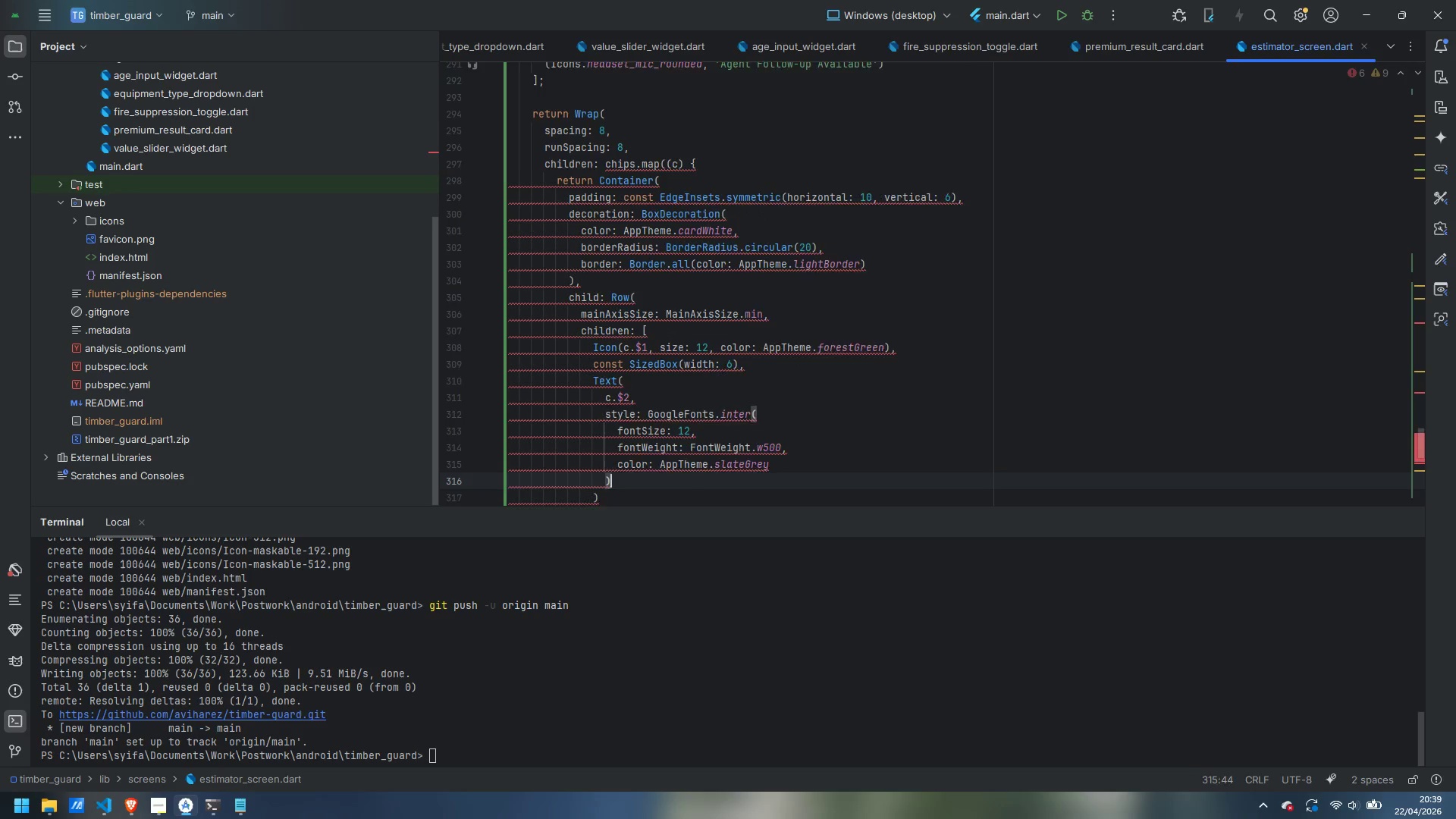 
key(ArrowDown)
 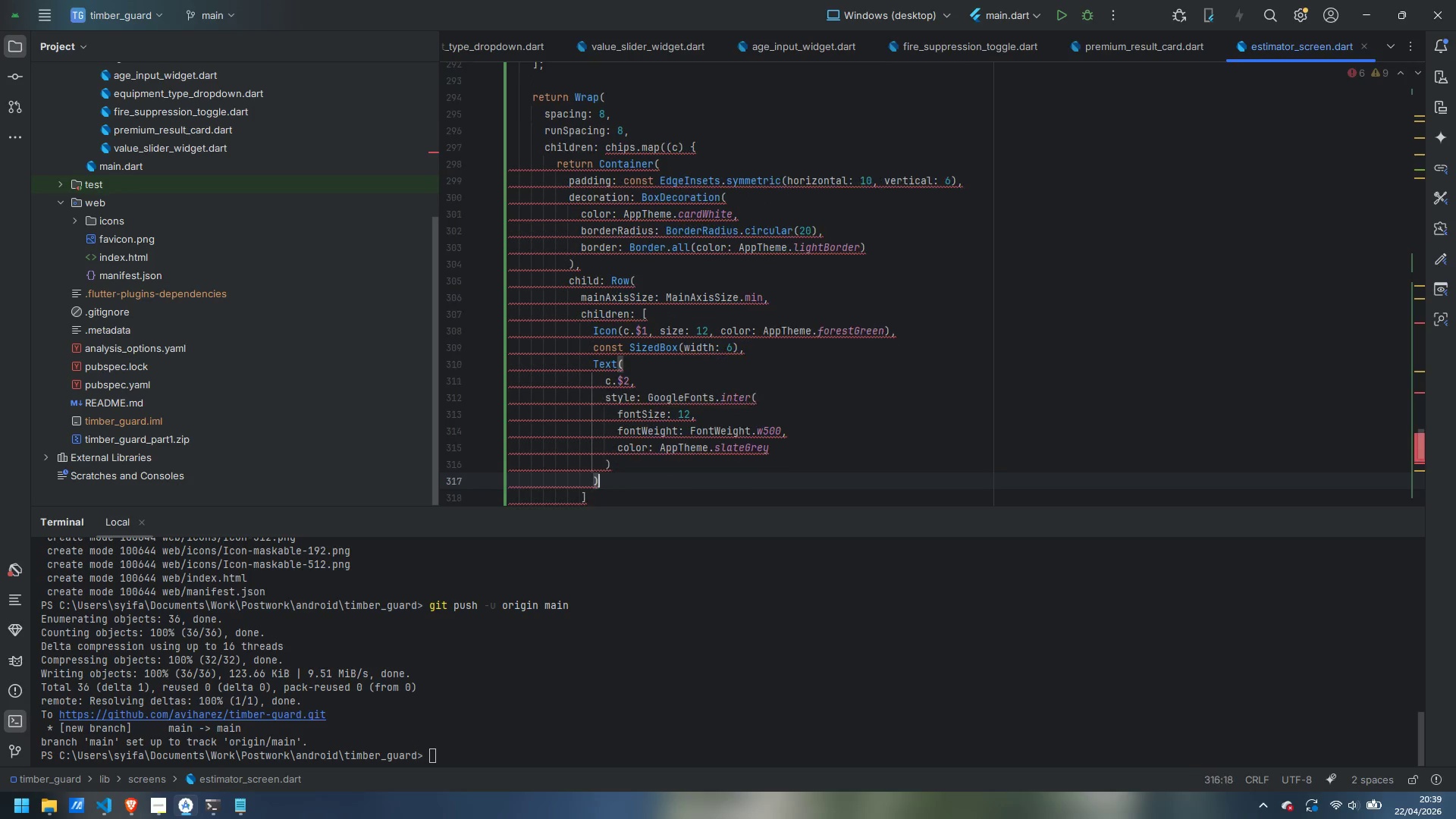 
key(ArrowDown)
 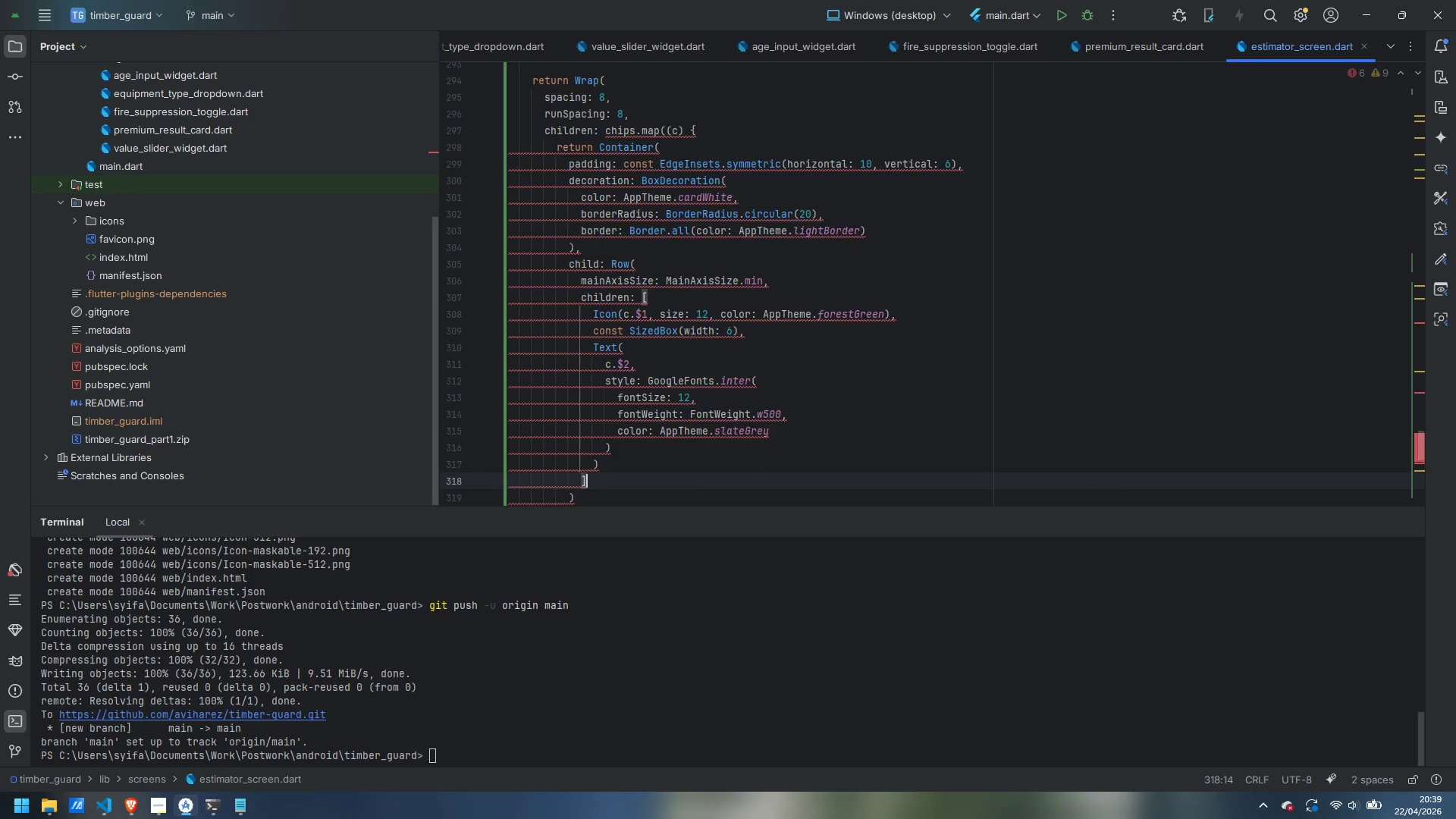 
key(ArrowDown)
 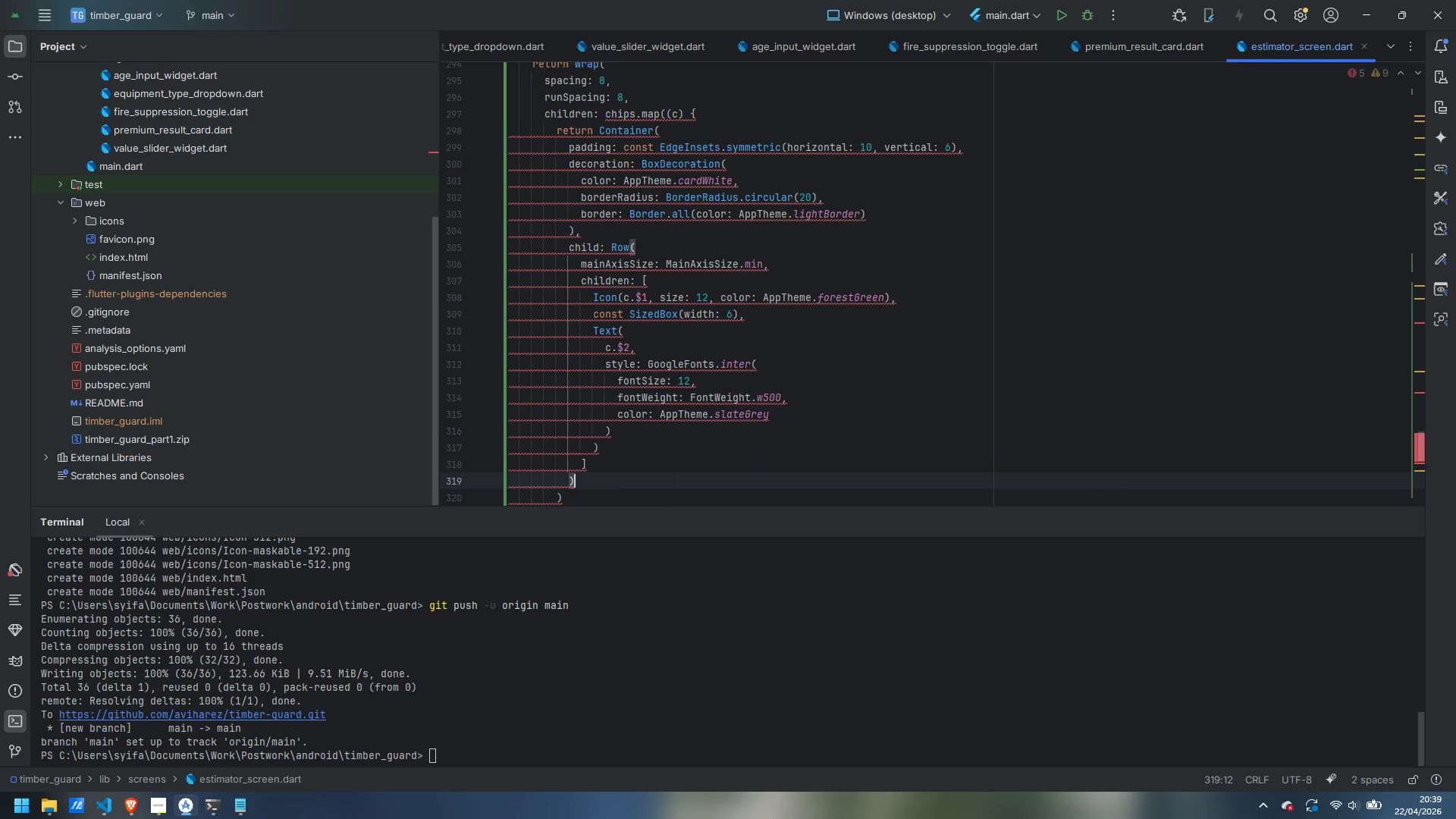 
key(ArrowDown)
 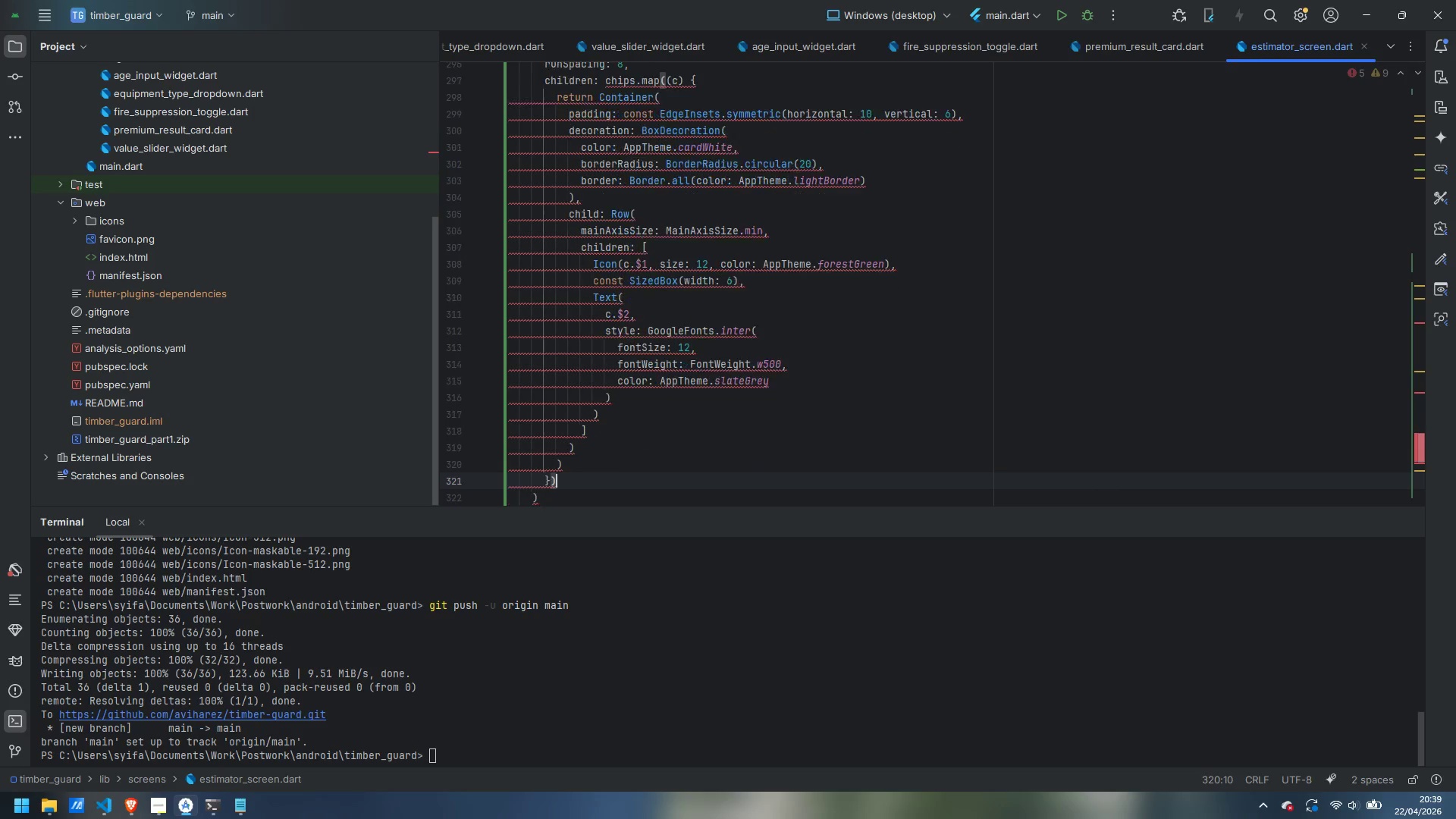 
key(ArrowDown)
 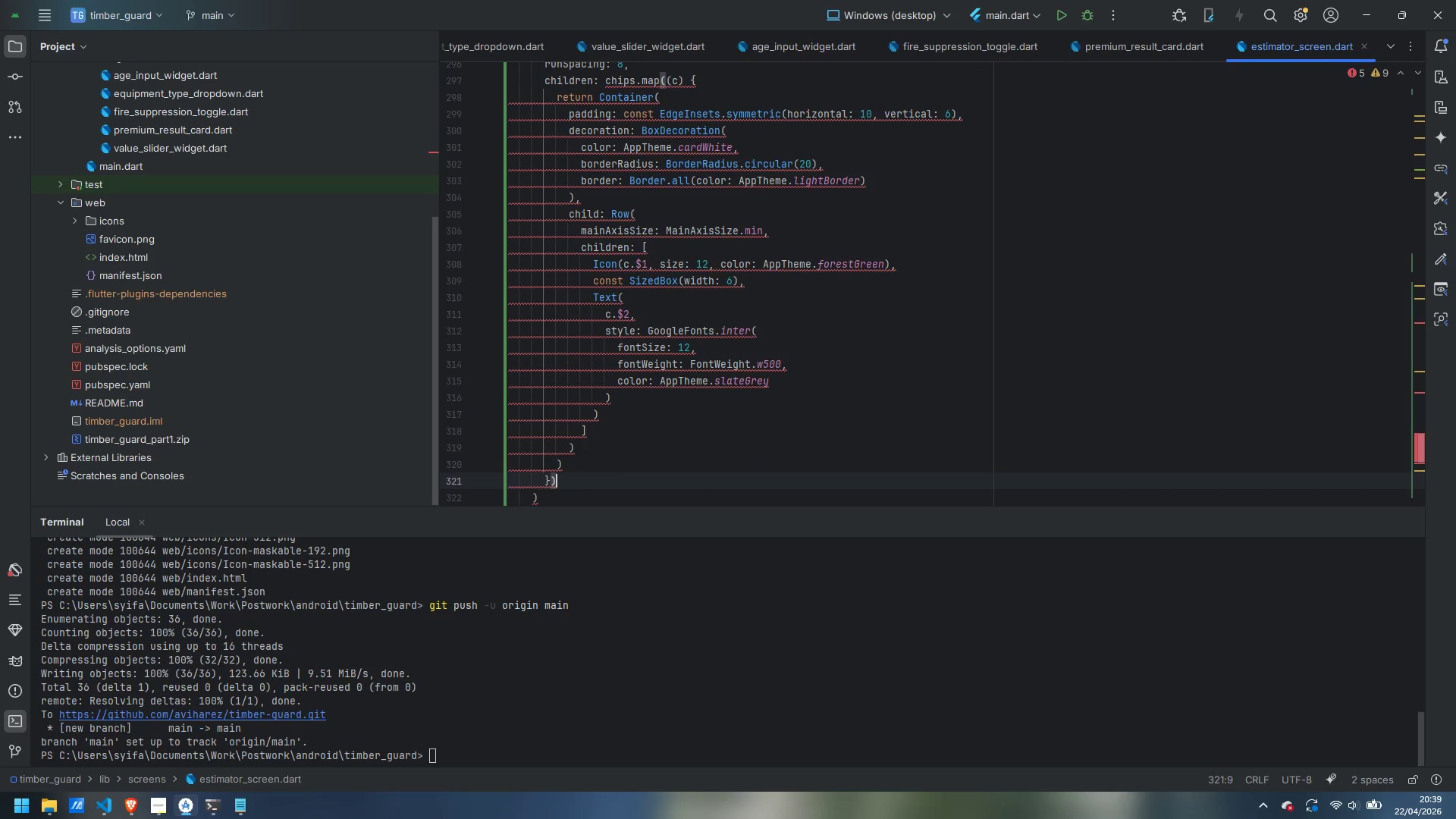 
type(.toList())
 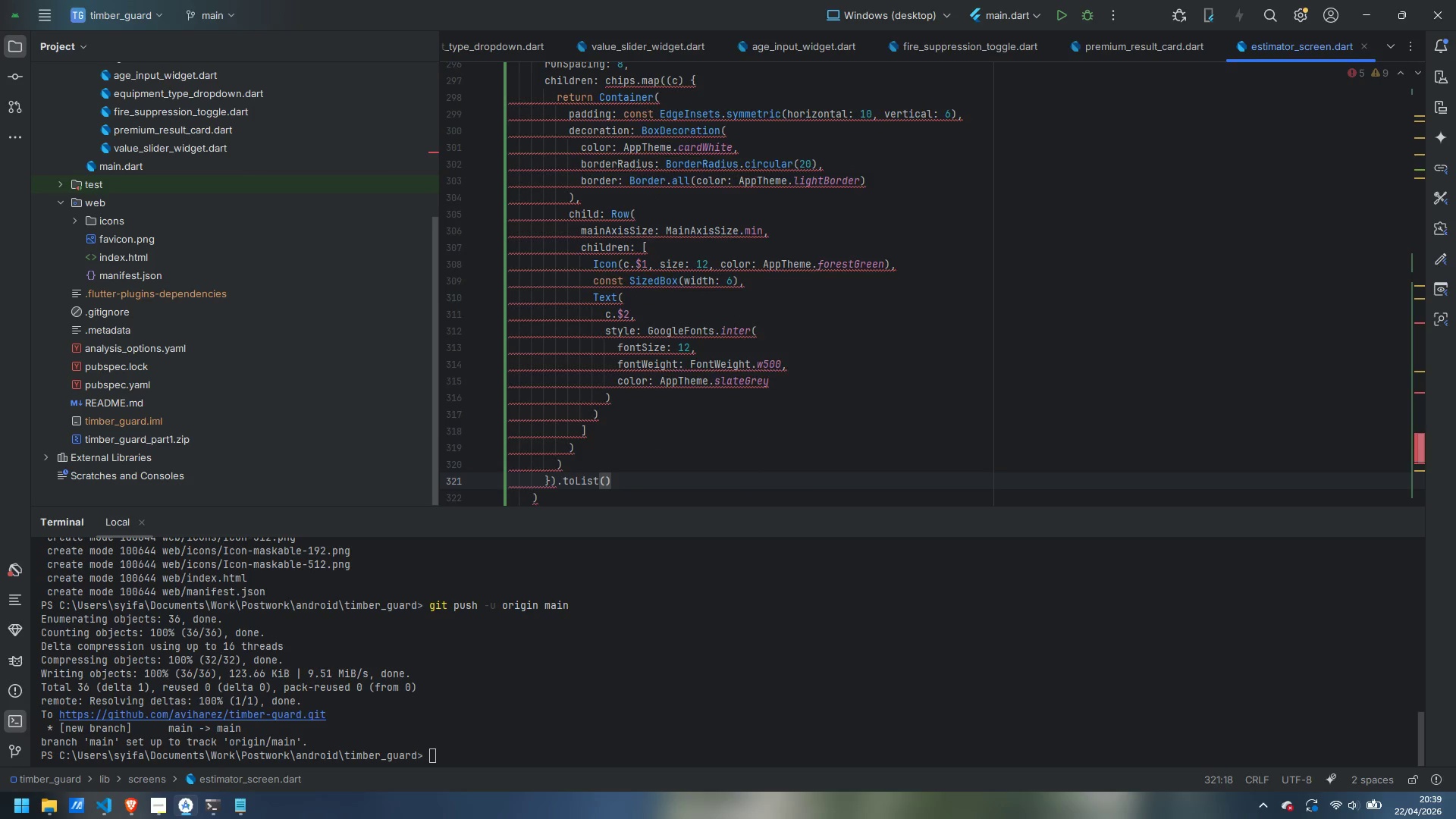 
key(ArrowUp)
 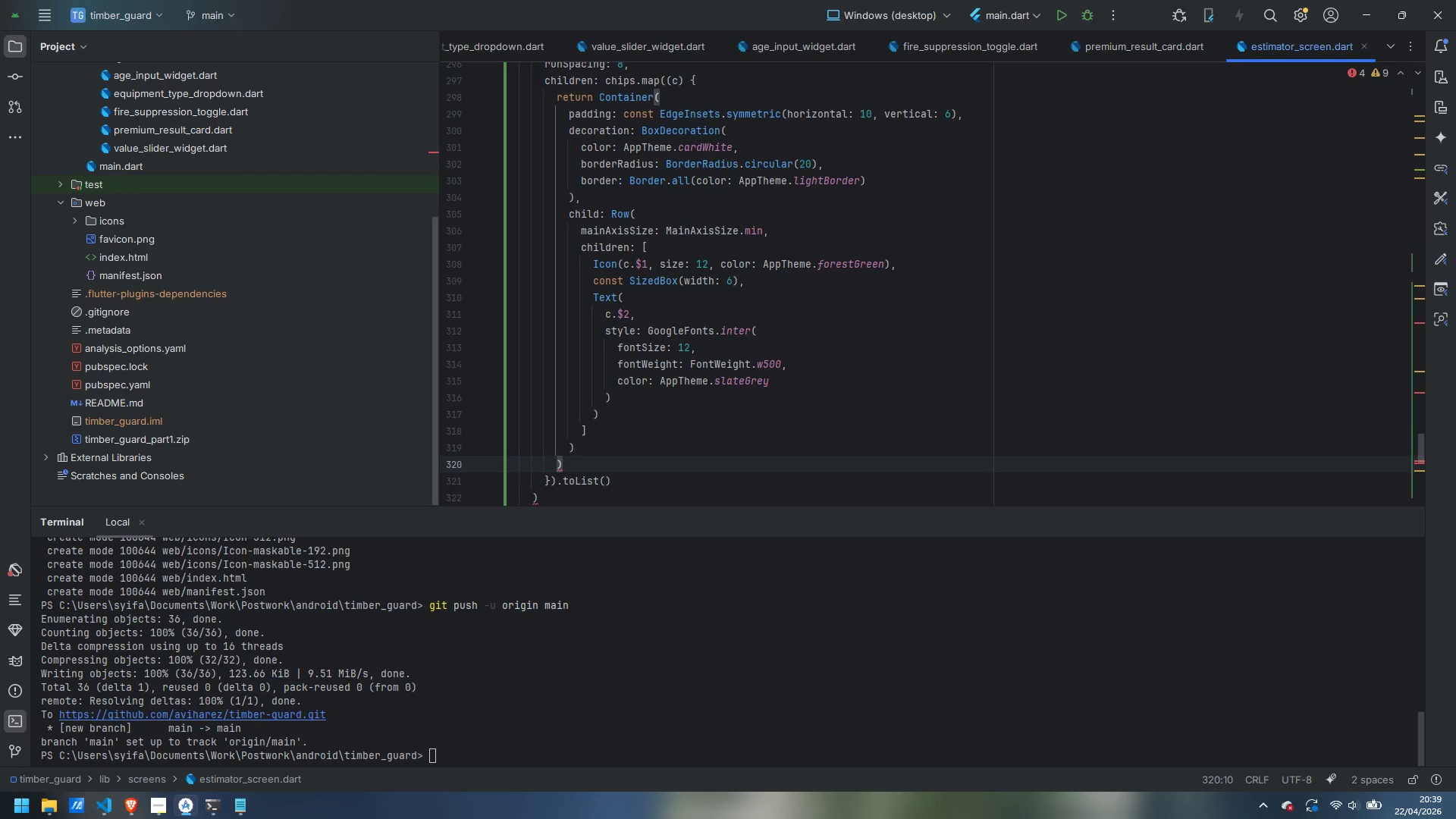 
key(Semicolon)
 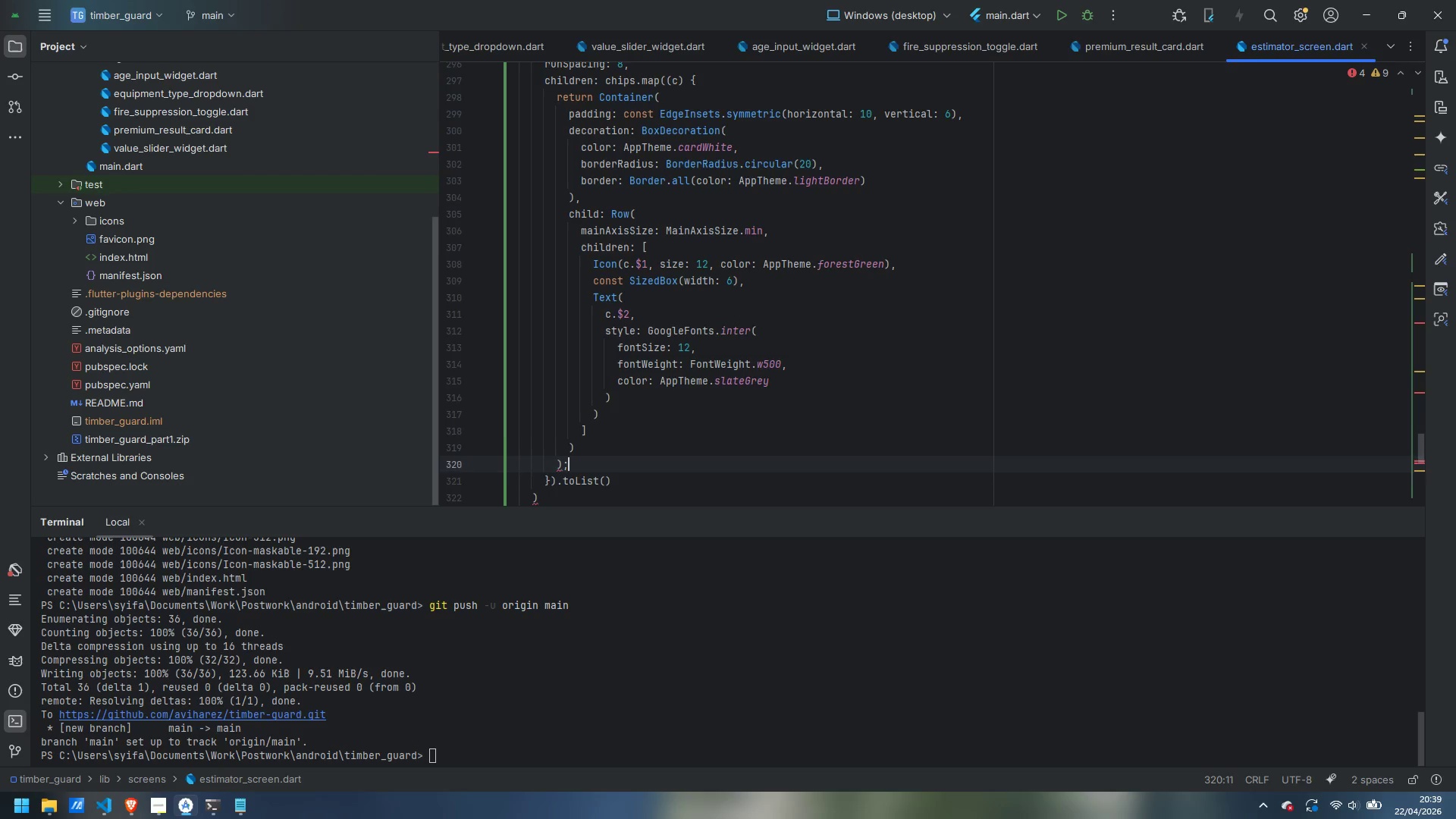 
key(ArrowDown)
 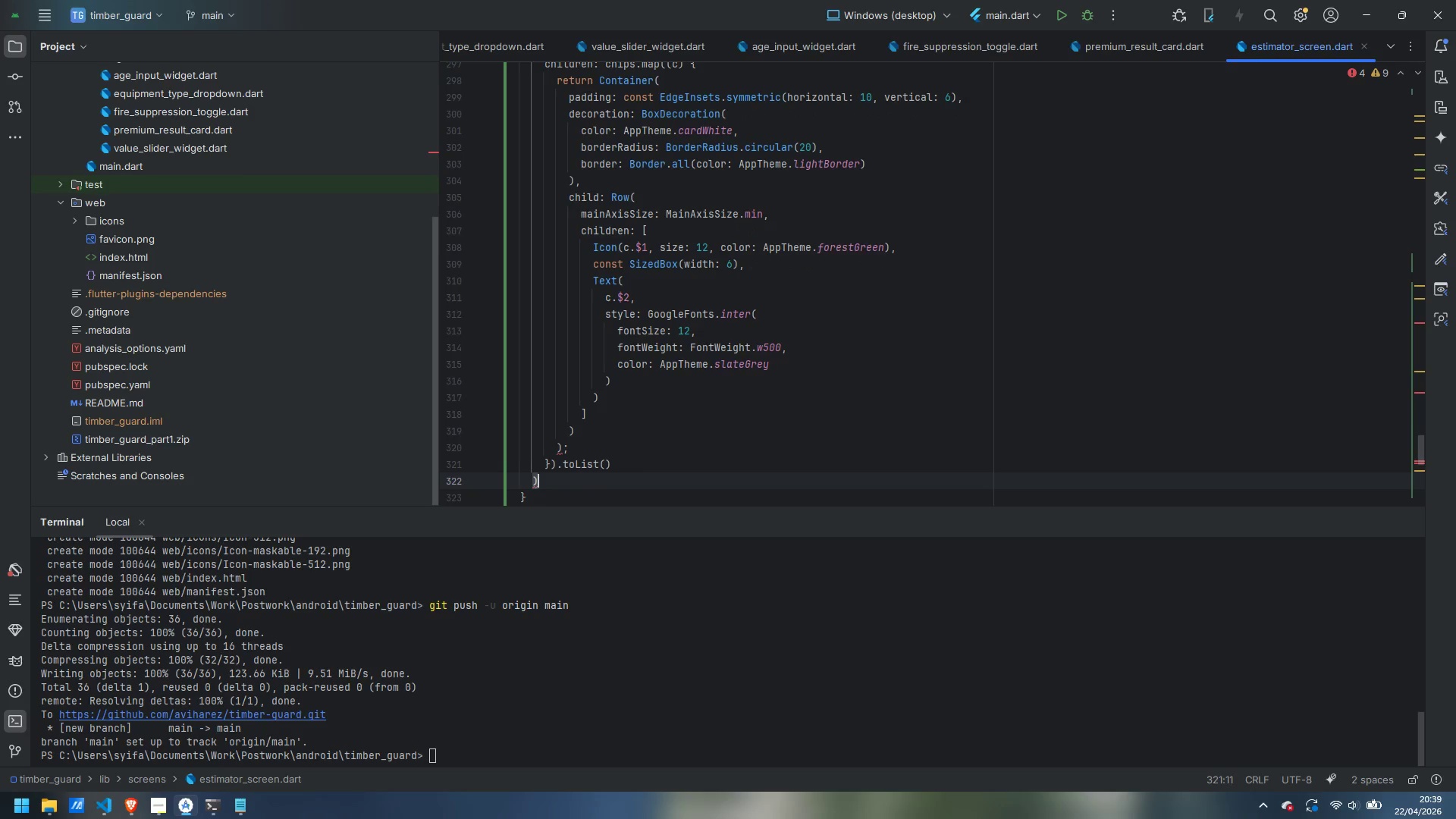 
key(ArrowDown)
 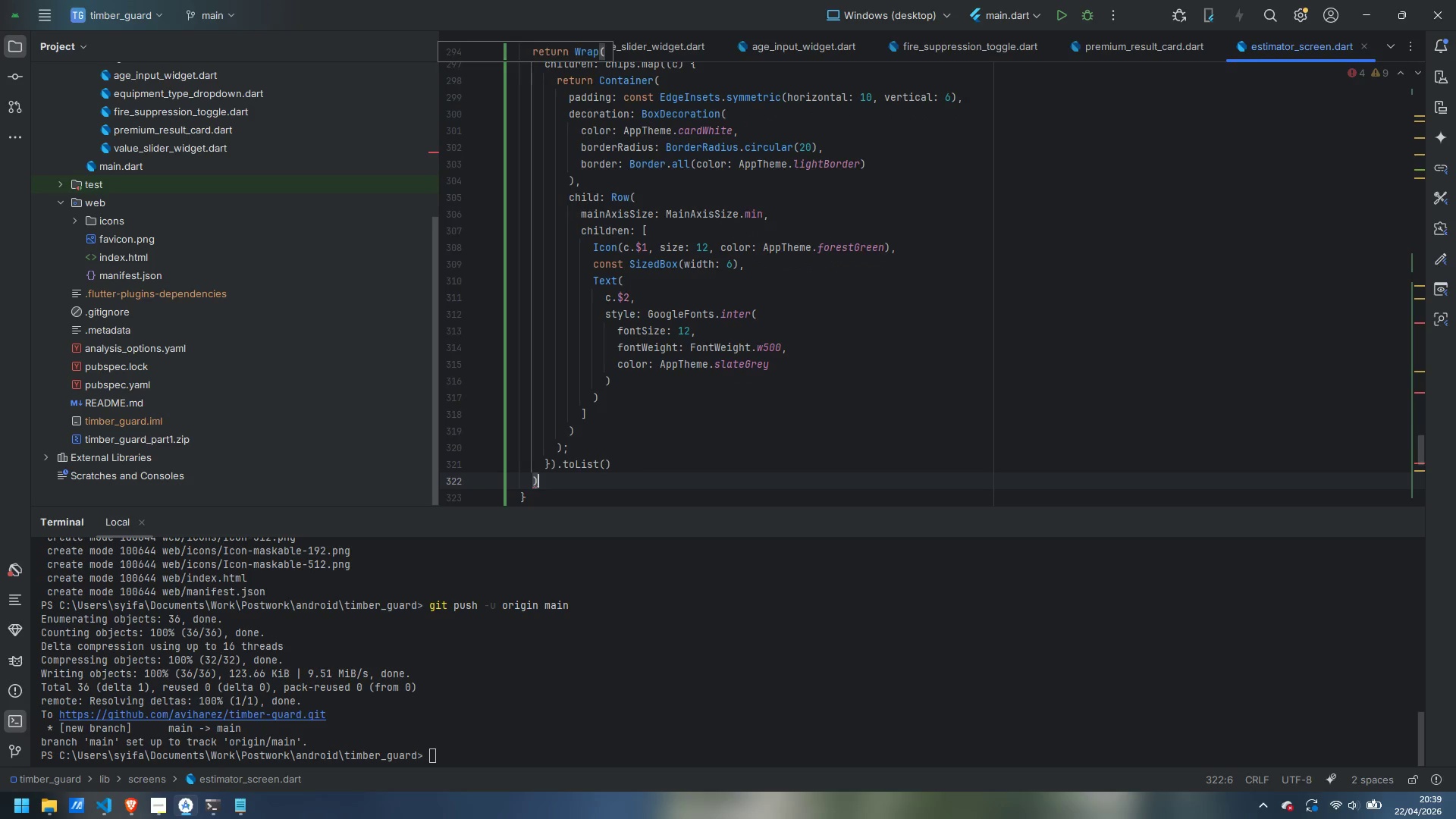 
key(Semicolon)
 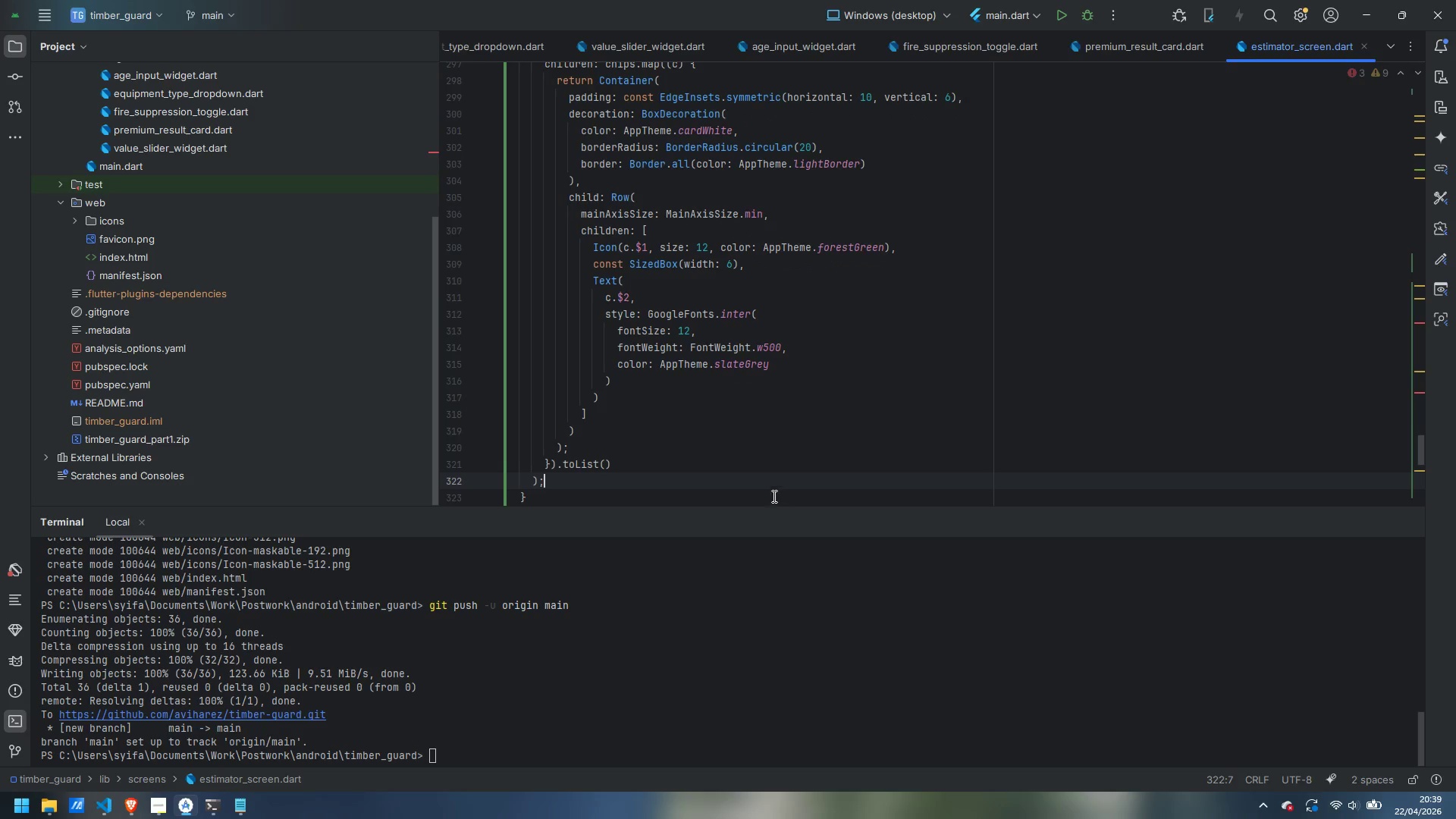 
scroll: coordinate [739, 398], scroll_direction: down, amount: 4.0
 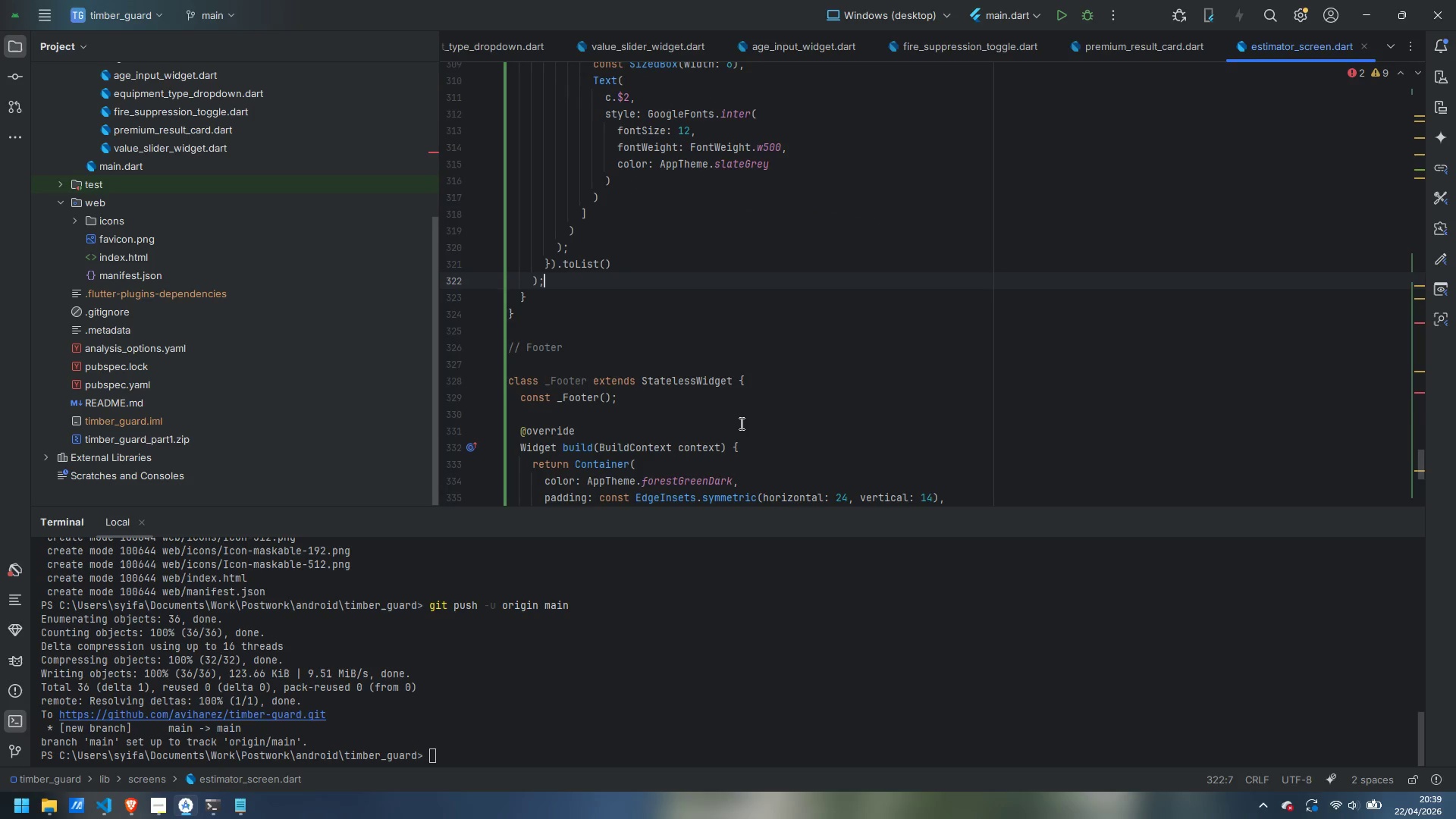 
scroll: coordinate [740, 421], scroll_direction: up, amount: 10.0
 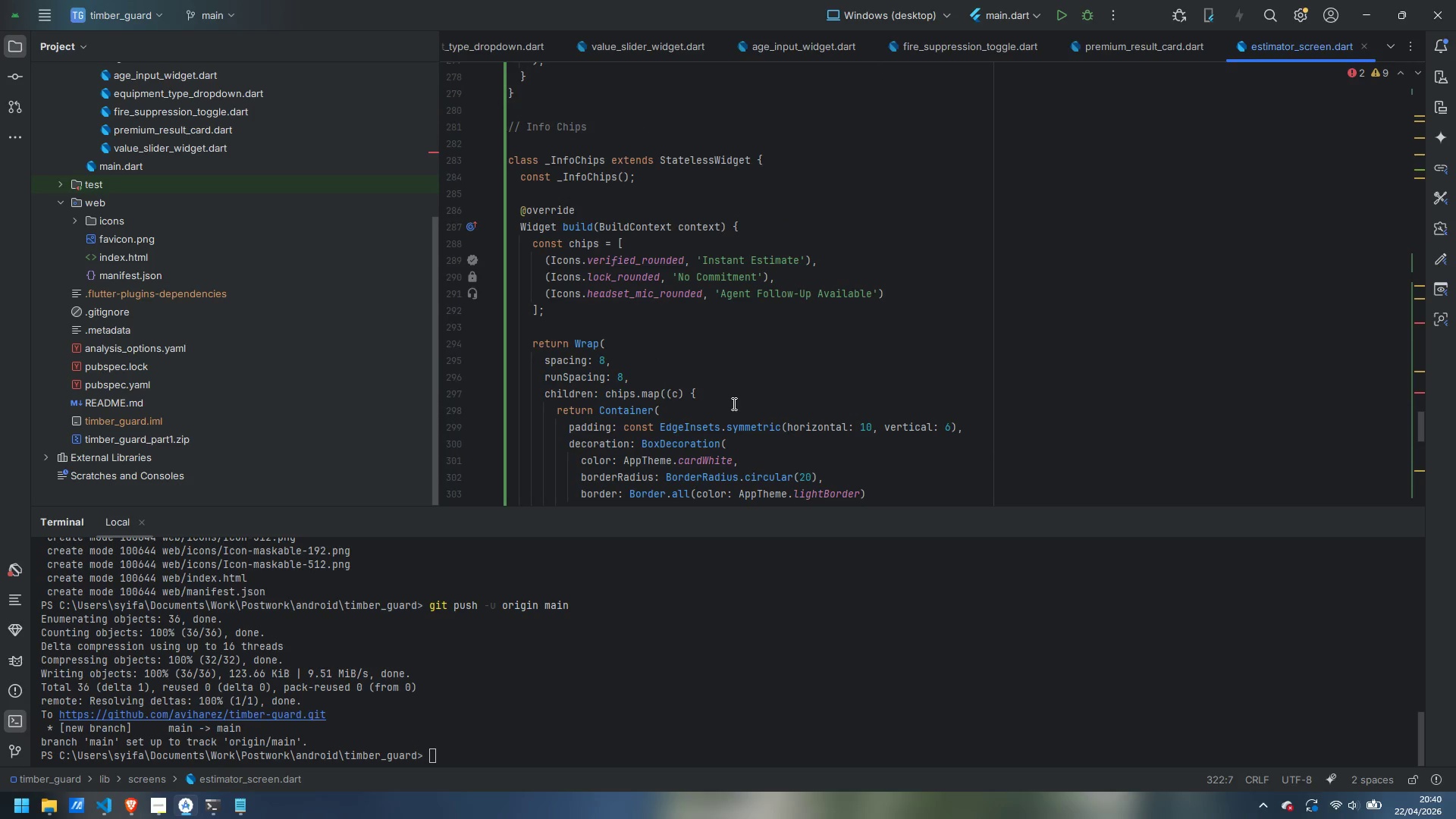 
scroll: coordinate [775, 421], scroll_direction: down, amount: 10.0
 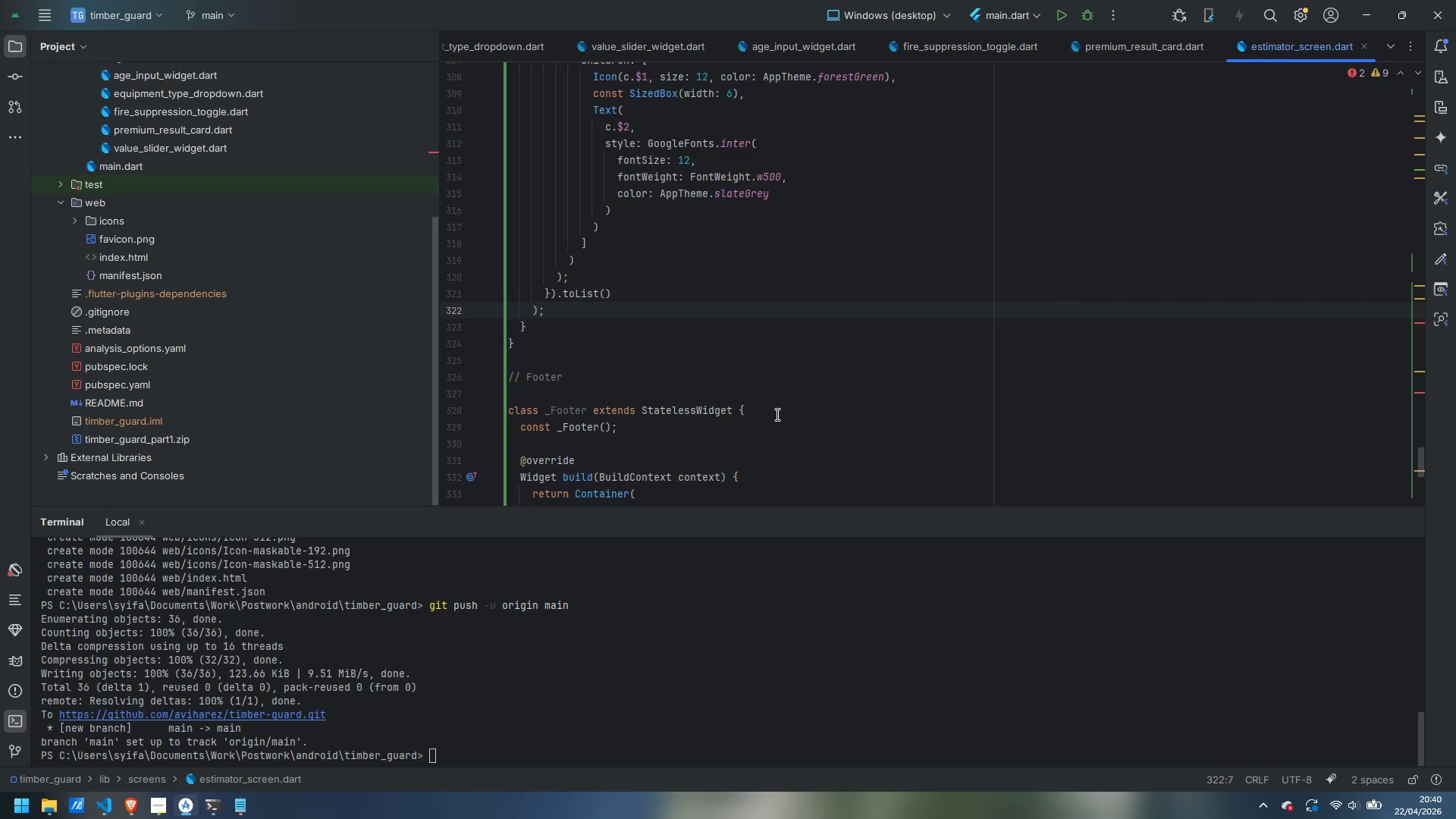 
scroll: coordinate [777, 414], scroll_direction: up, amount: 16.0
 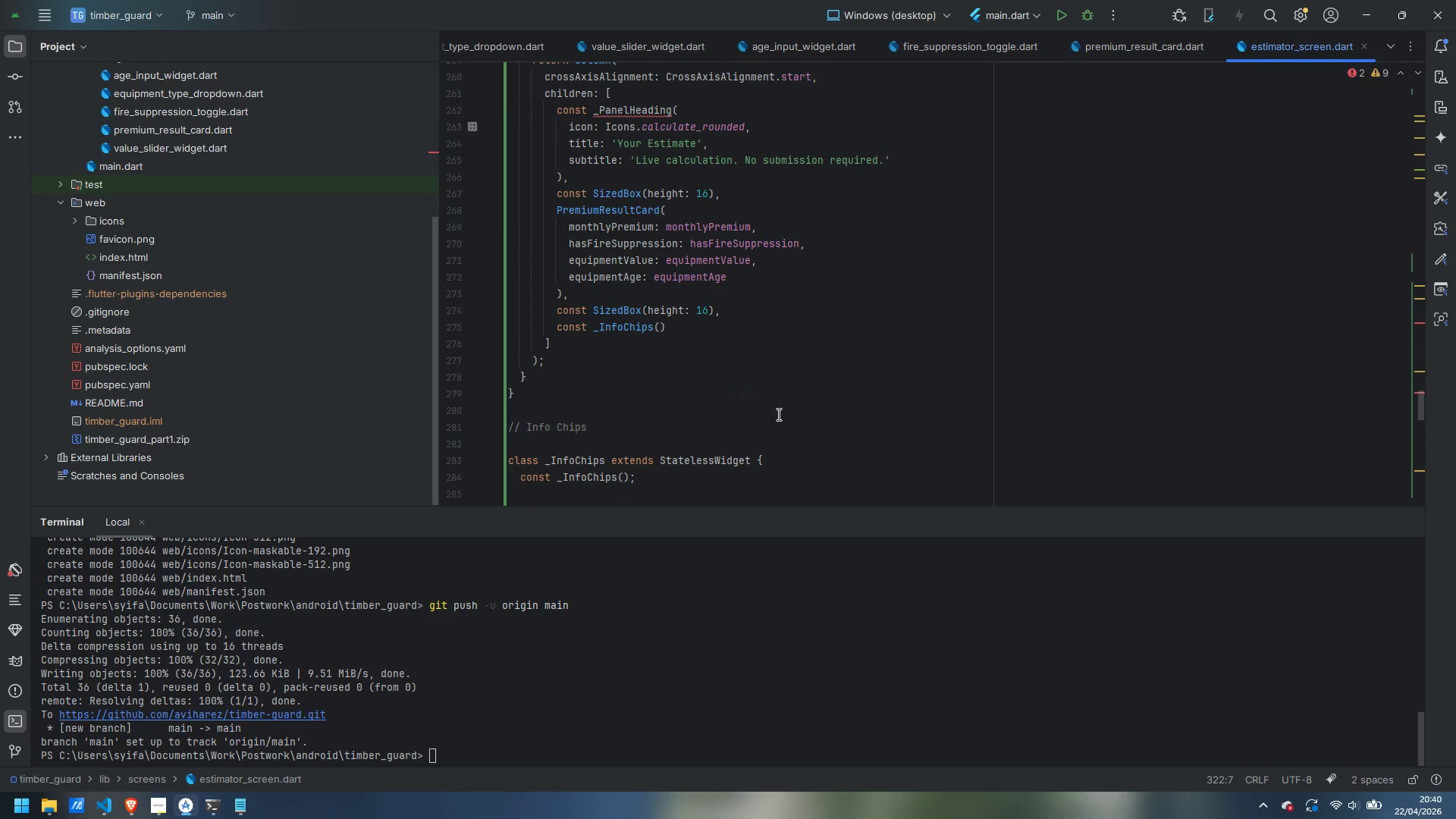 
scroll: coordinate [786, 409], scroll_direction: down, amount: 6.0
 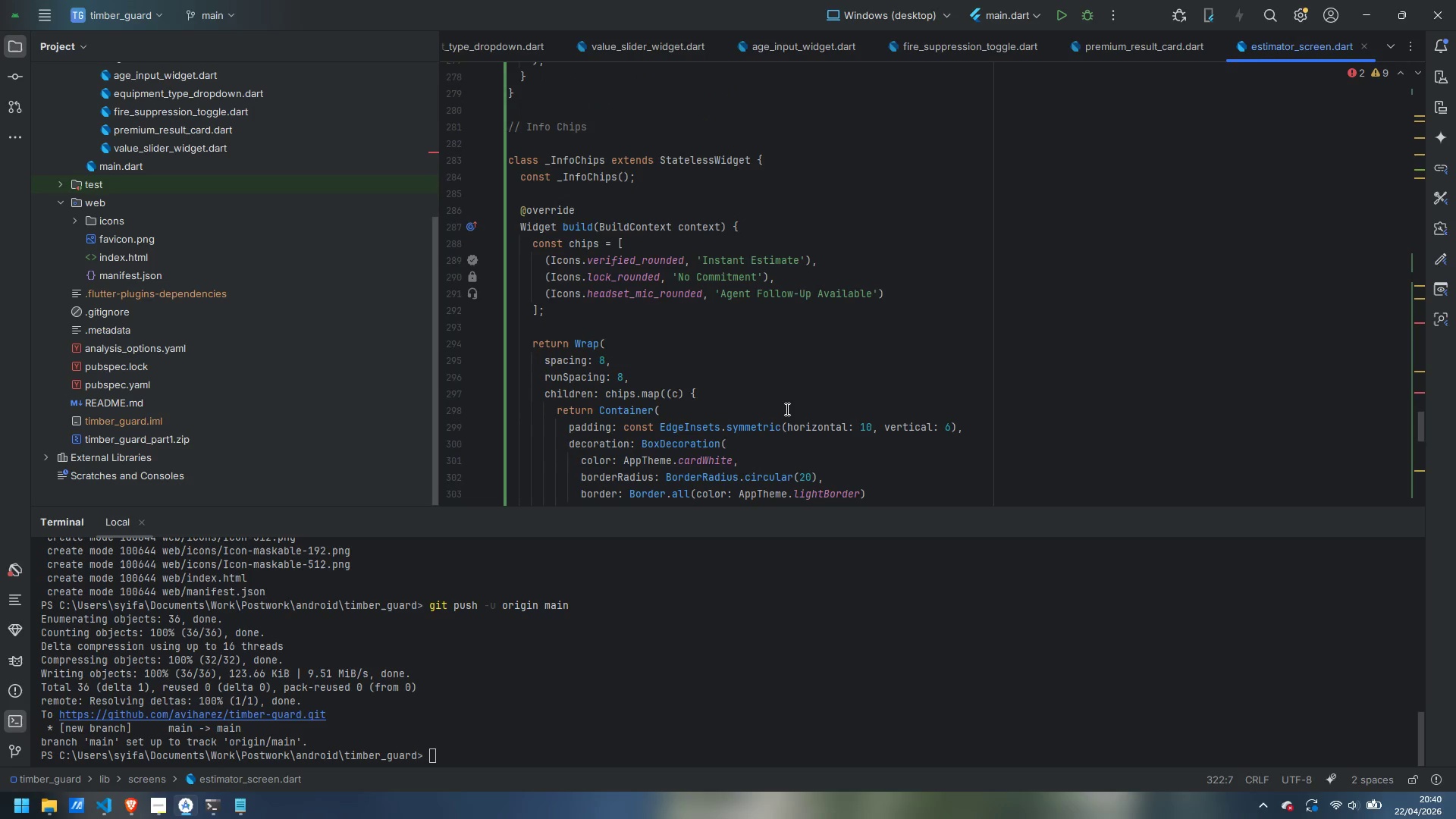 
wait(8.73)
 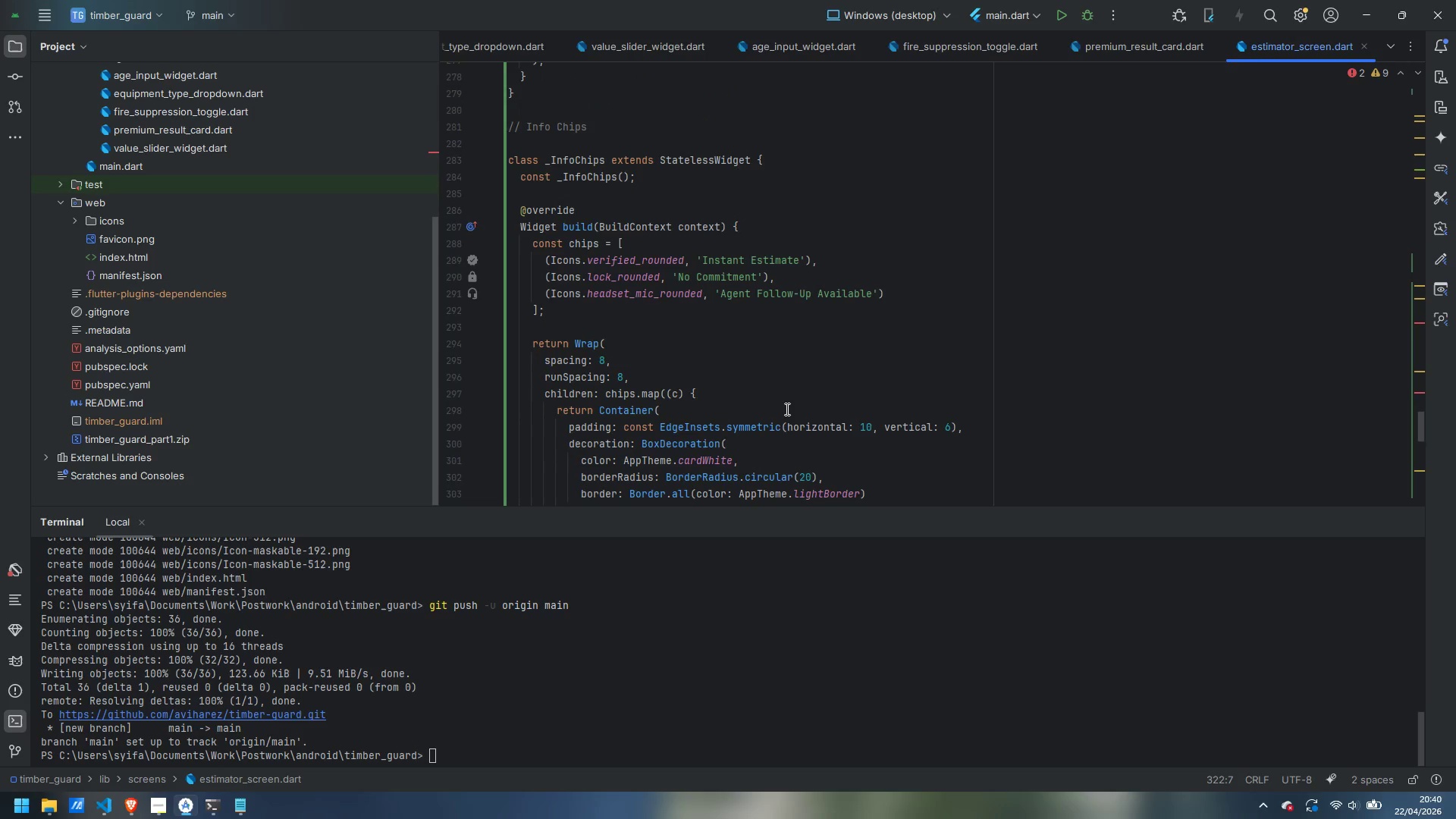 
scroll: coordinate [786, 409], scroll_direction: up, amount: 3.0
 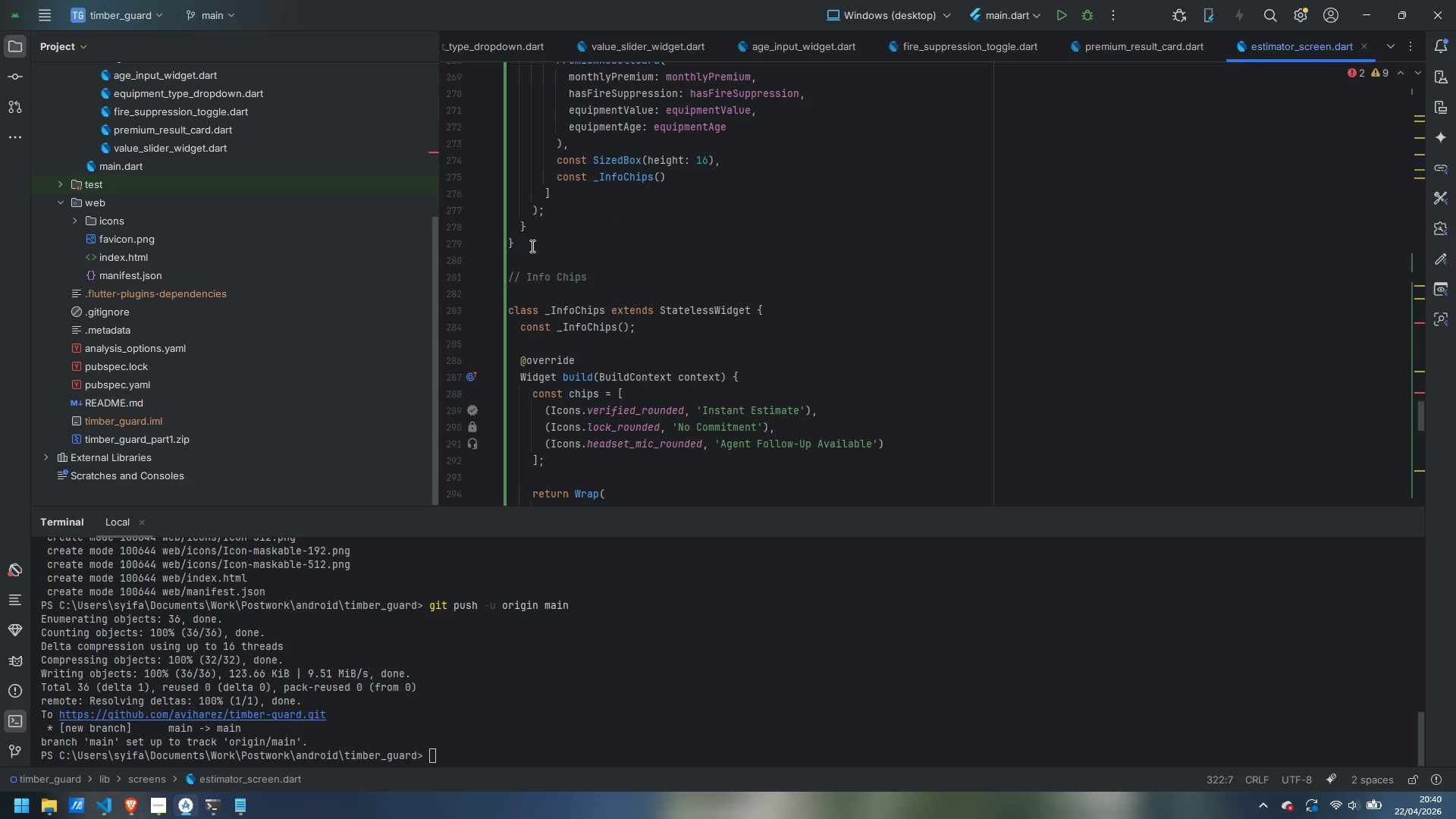 
left_click([530, 246])
 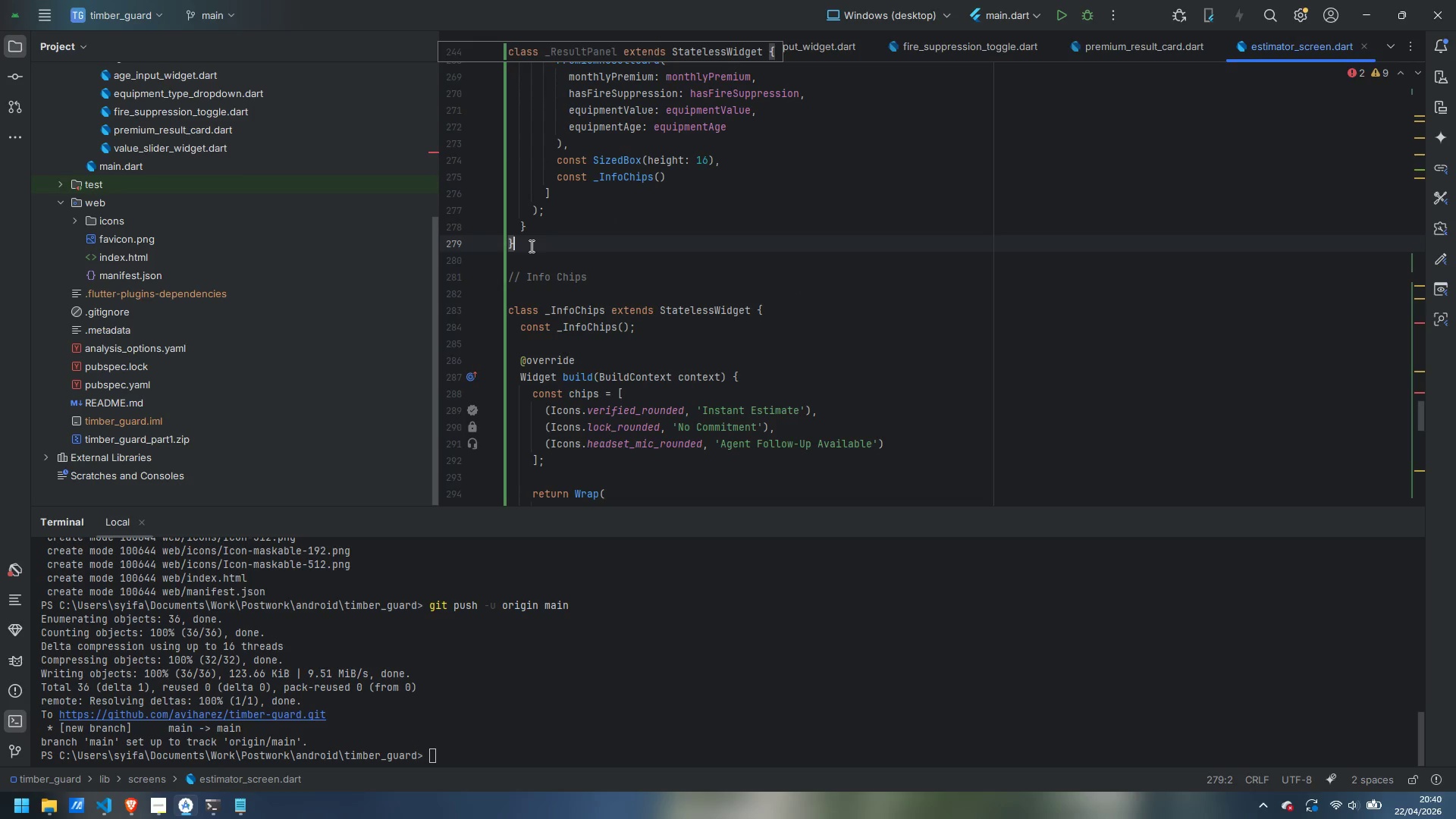 
key(Enter)
 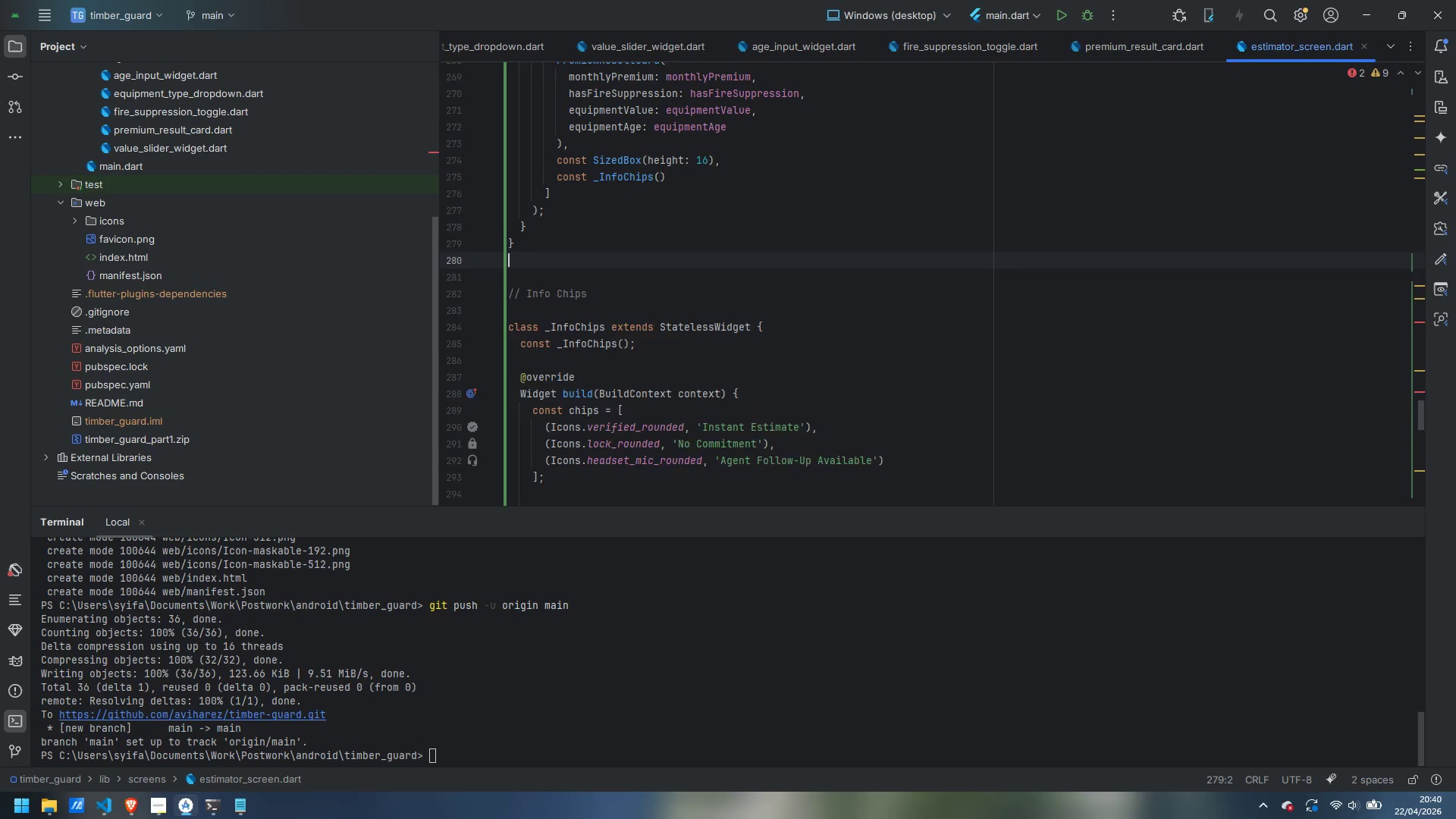 
key(Enter)
 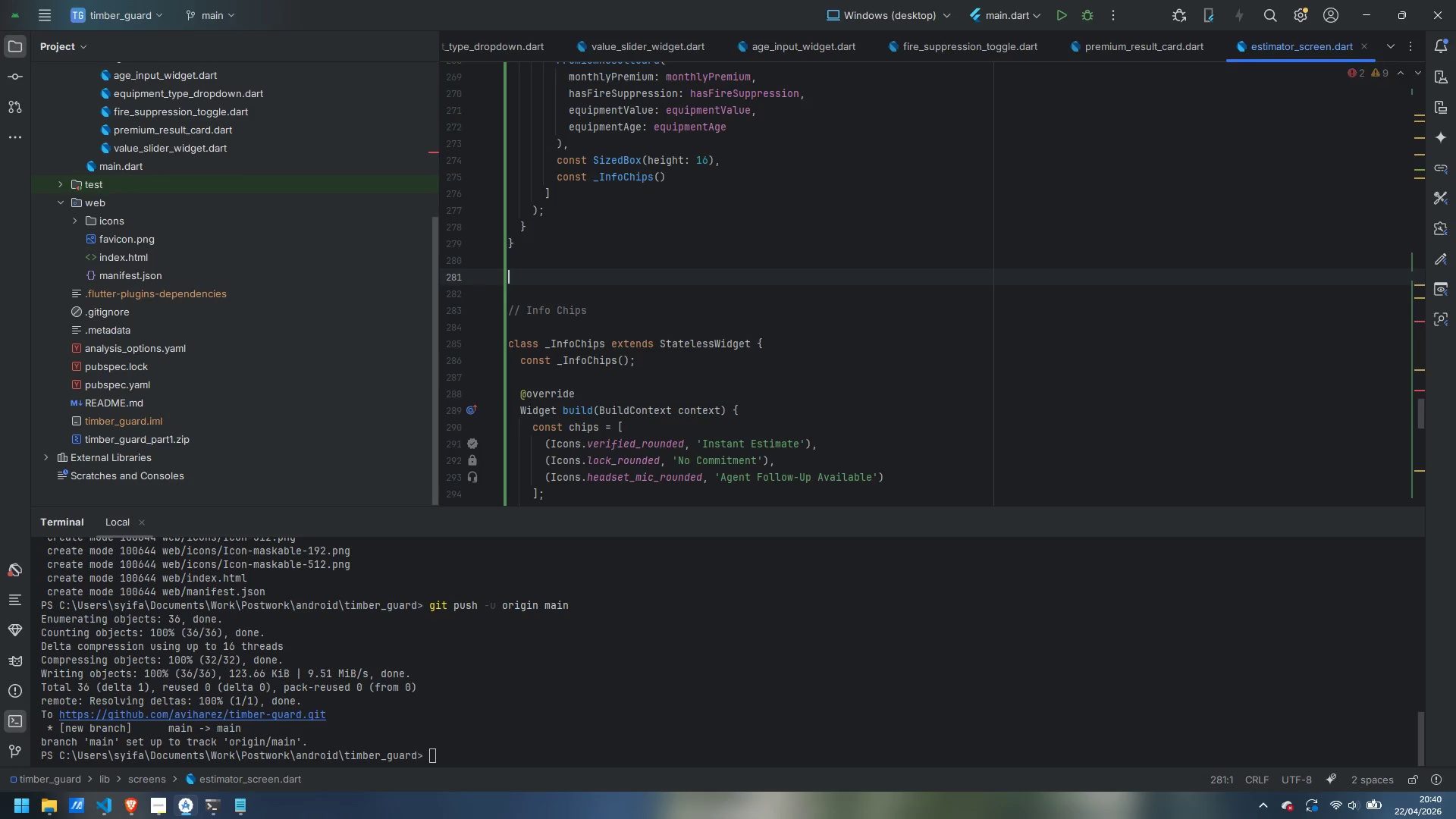 
type(// Pa)
key(Backspace)
key(Backspace)
type(Shared minor widgets)
 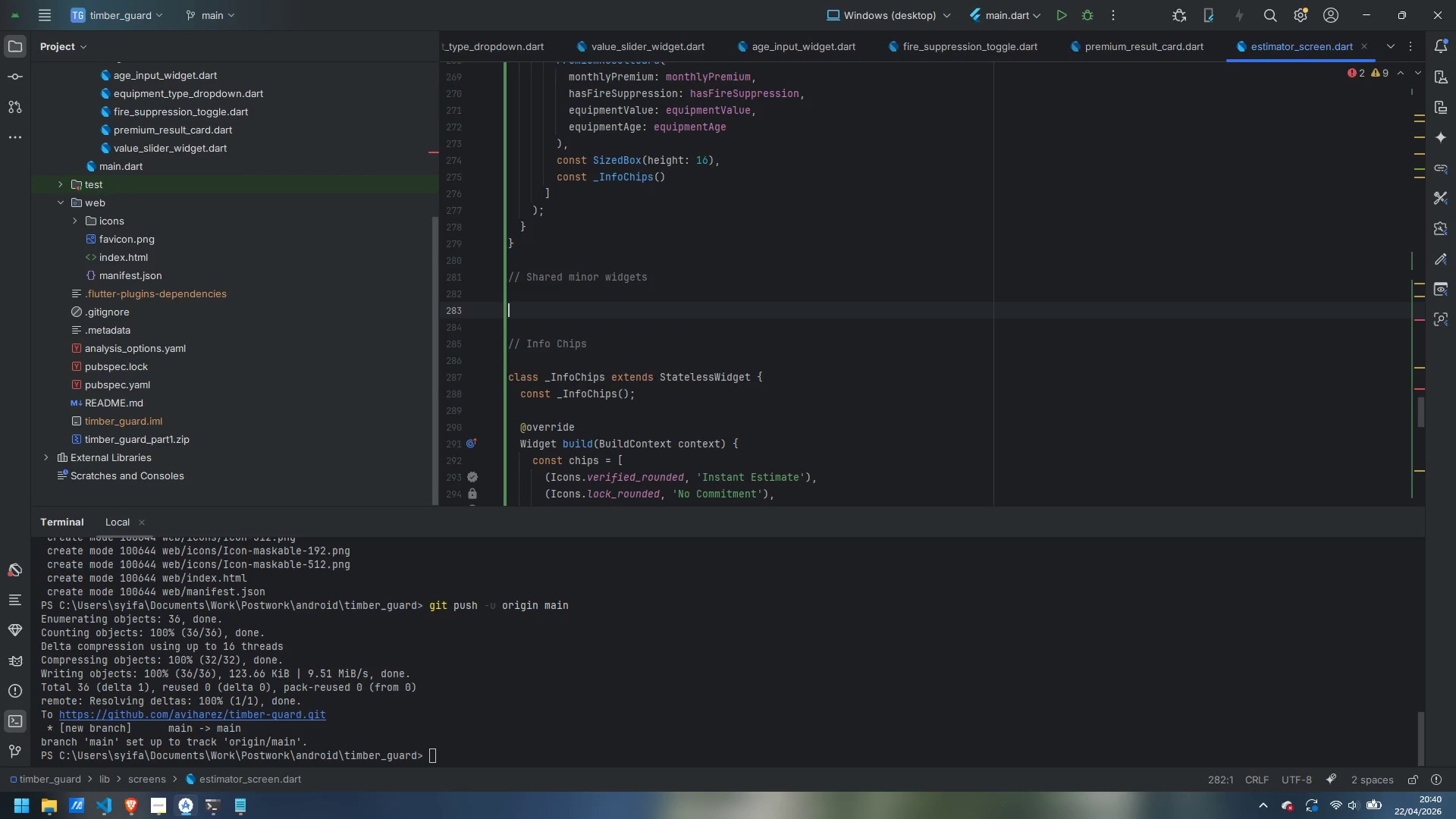 
 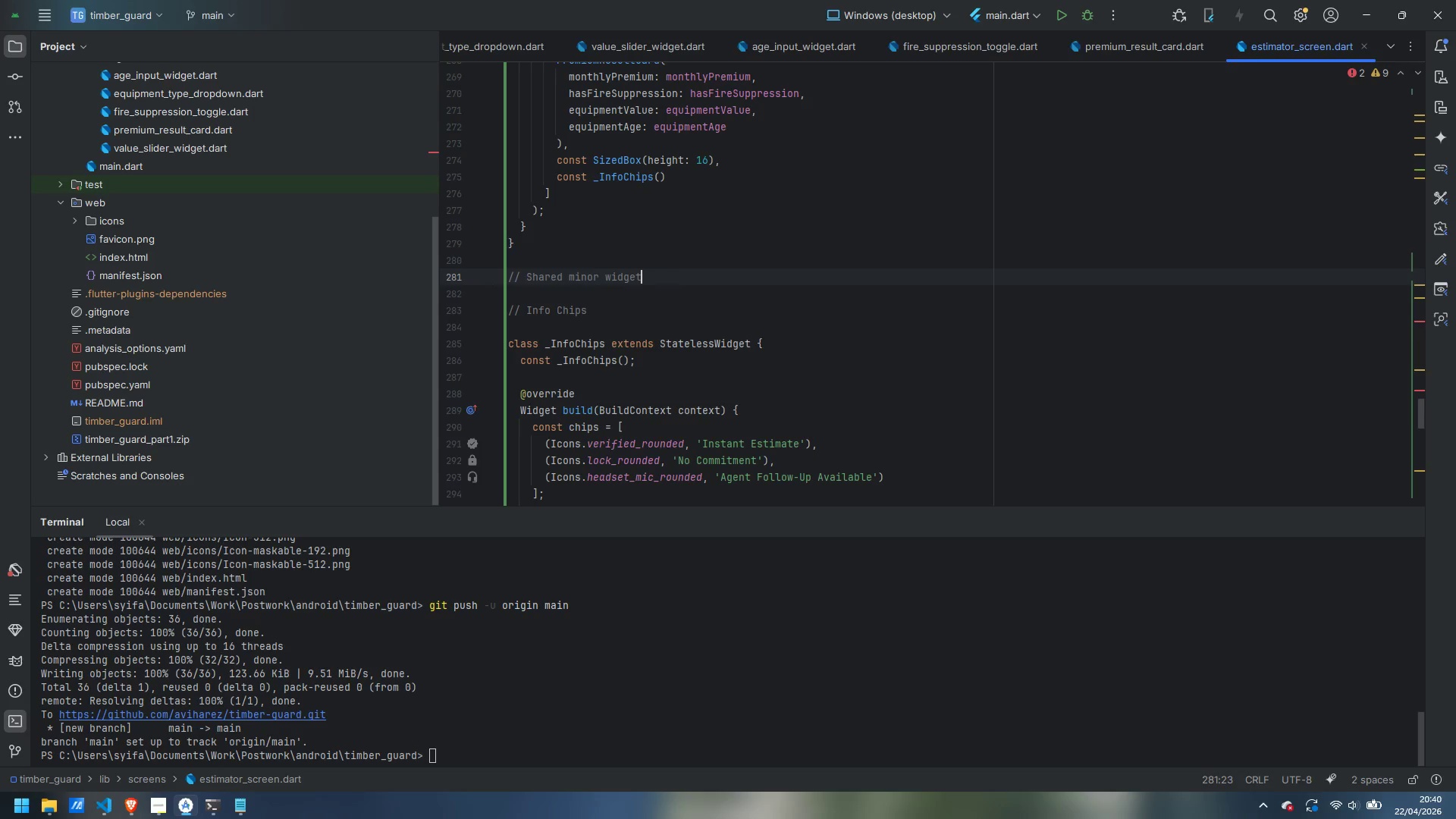 
key(Enter)
 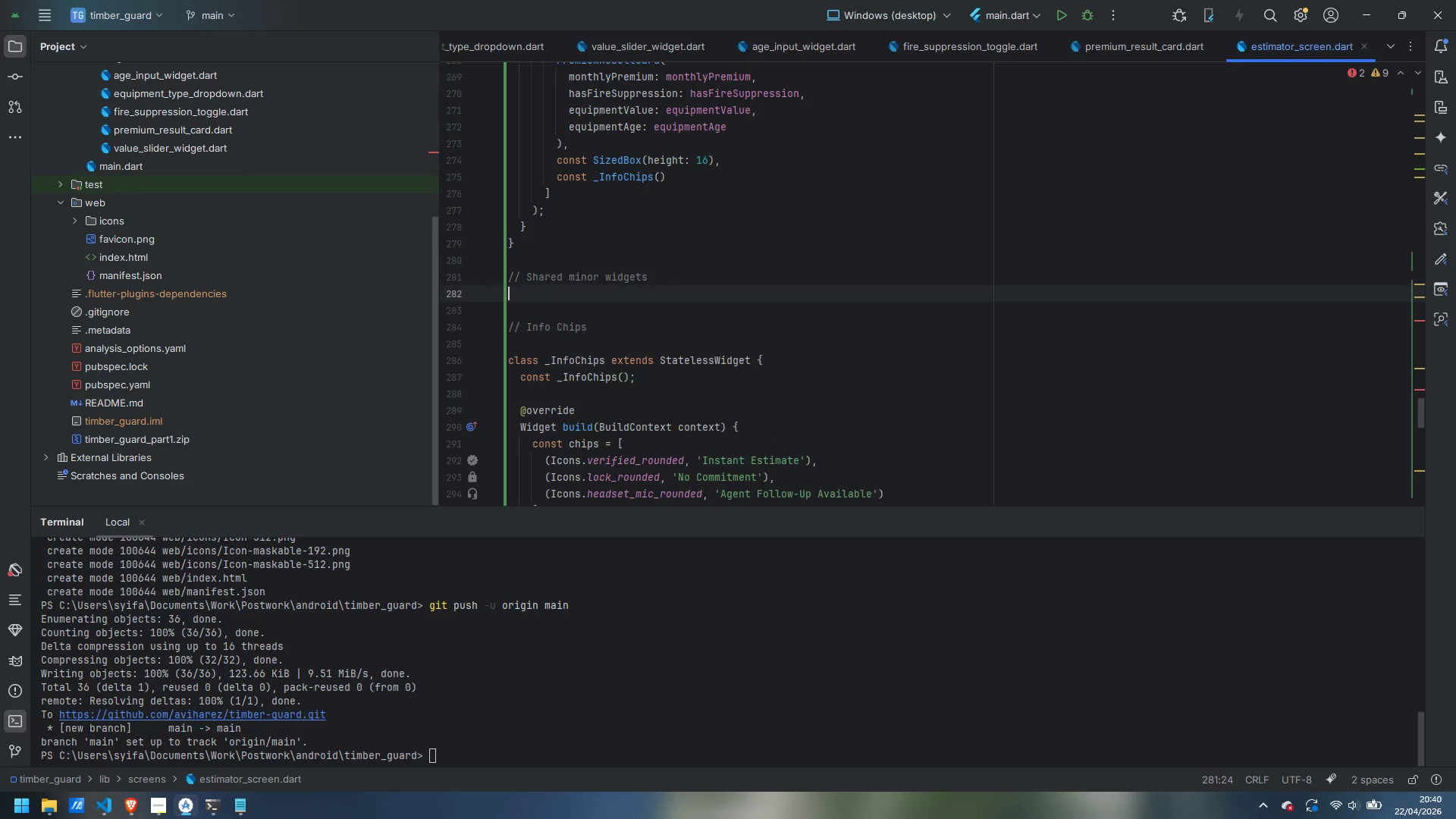 
key(Enter)
 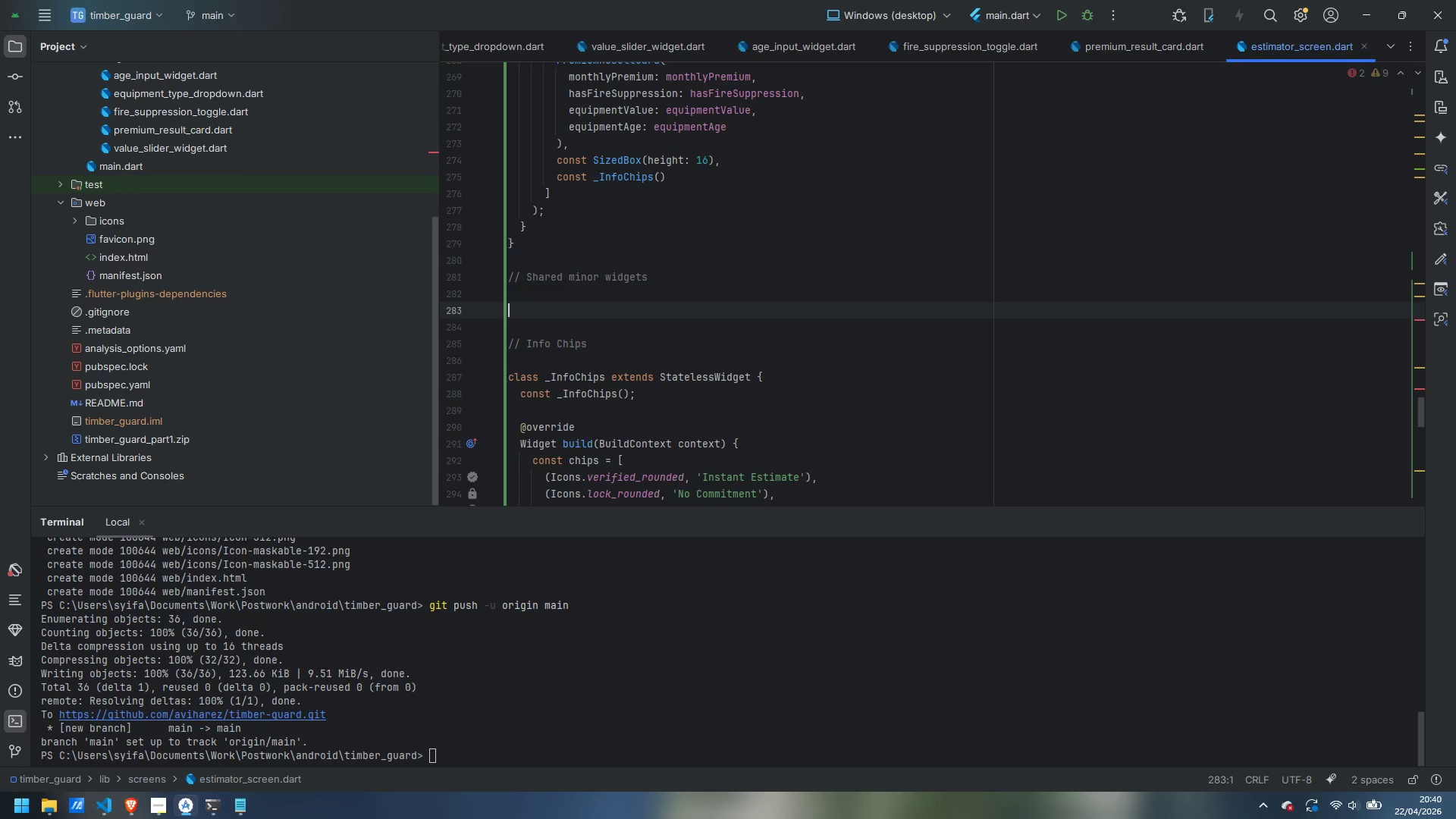 
type(class _Panel;)
key(Backspace)
type(Heading extends Stata)
key(Backspace)
type(elessWidgeyt)
key(Backspace)
type( {)
 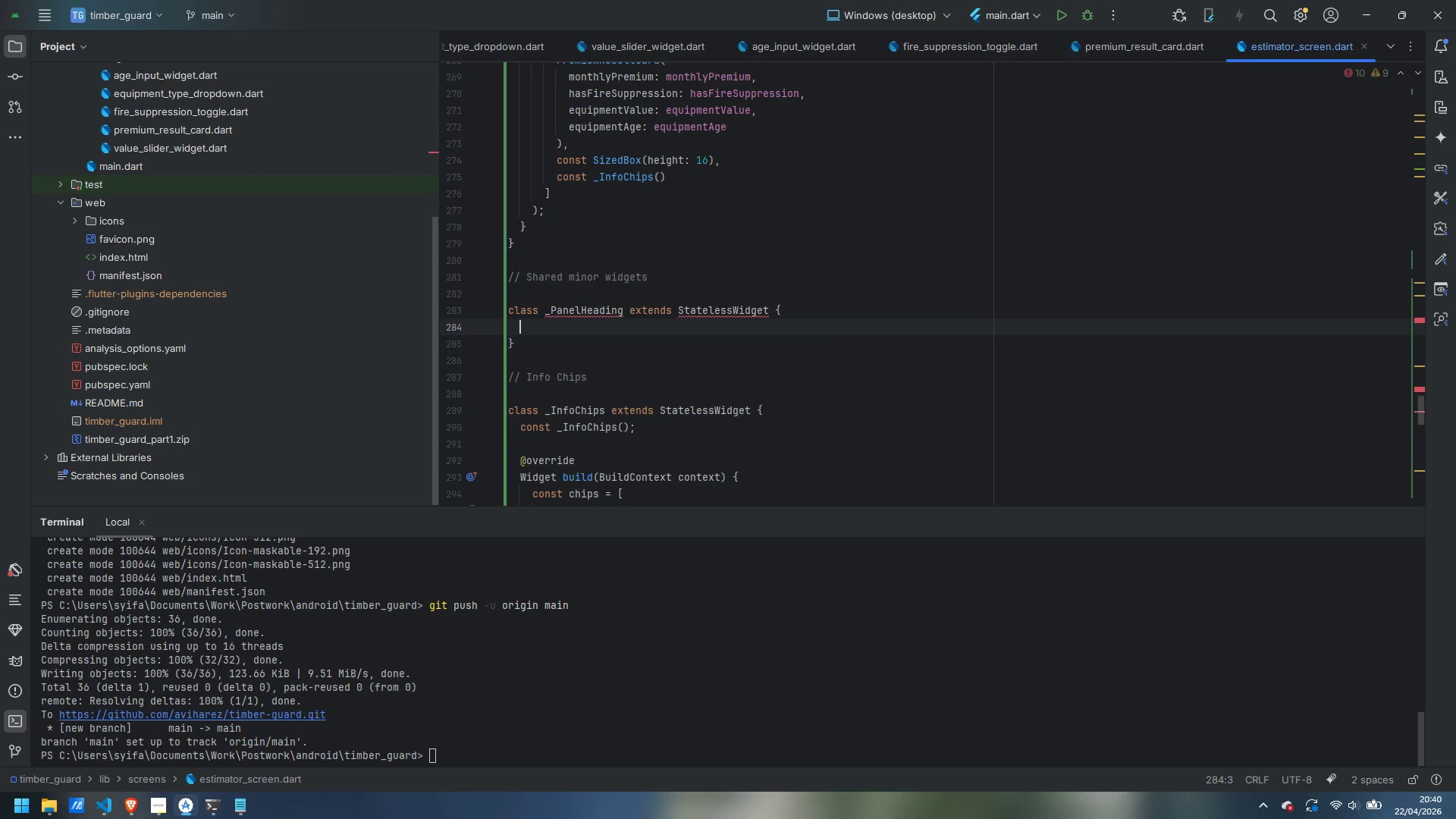 
 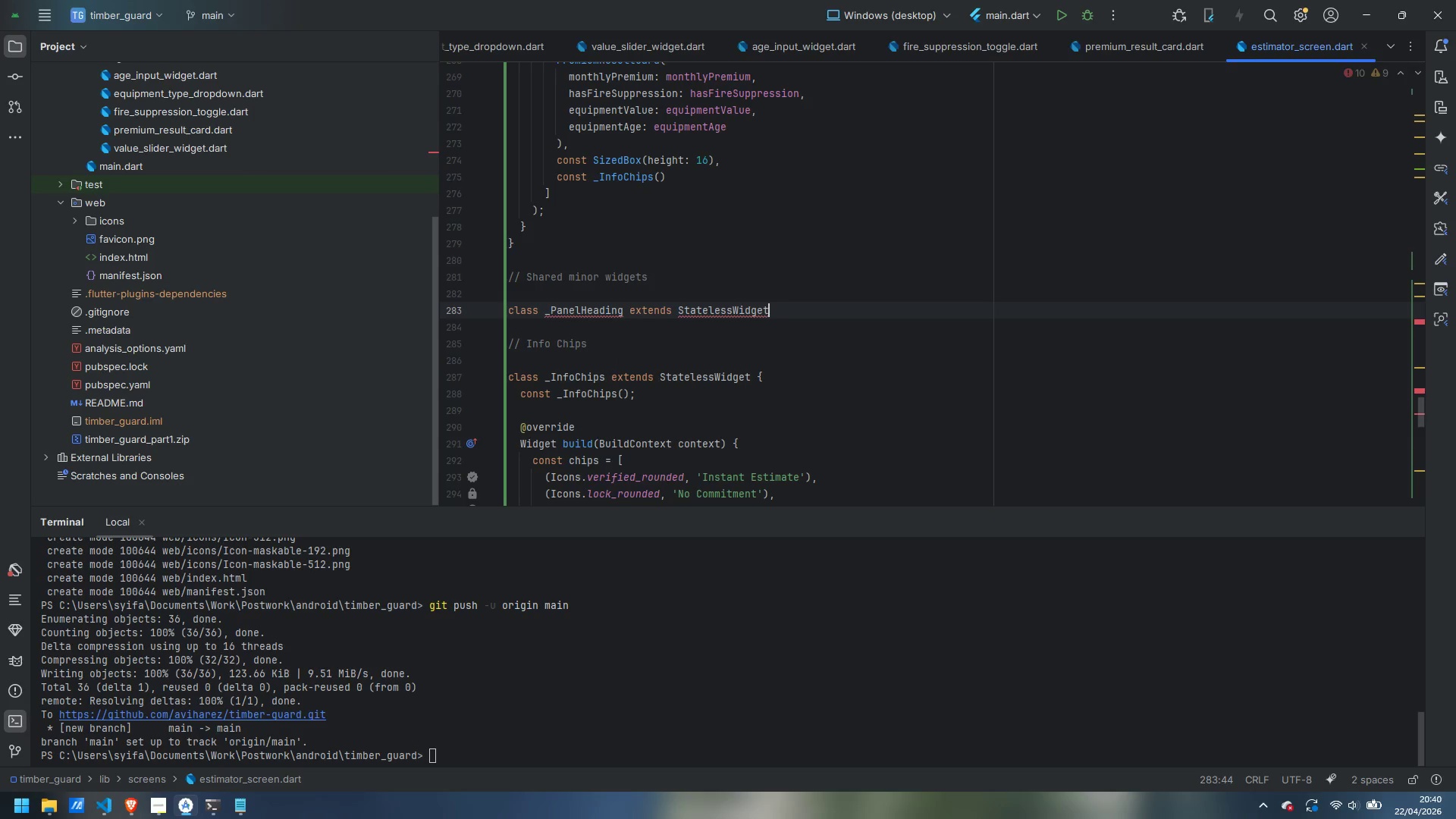 
key(Enter)
 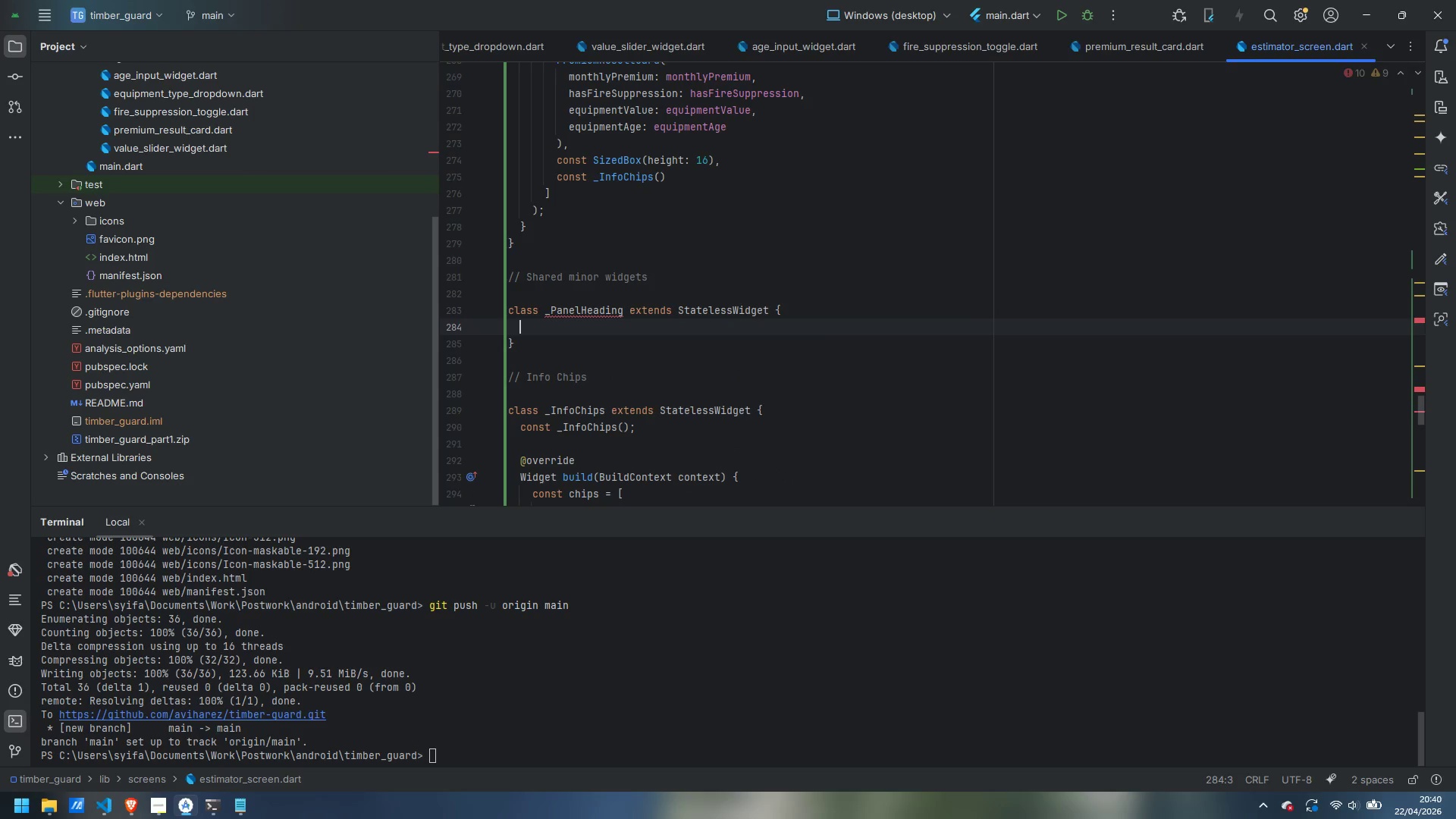 
type(final IconData icon;)
 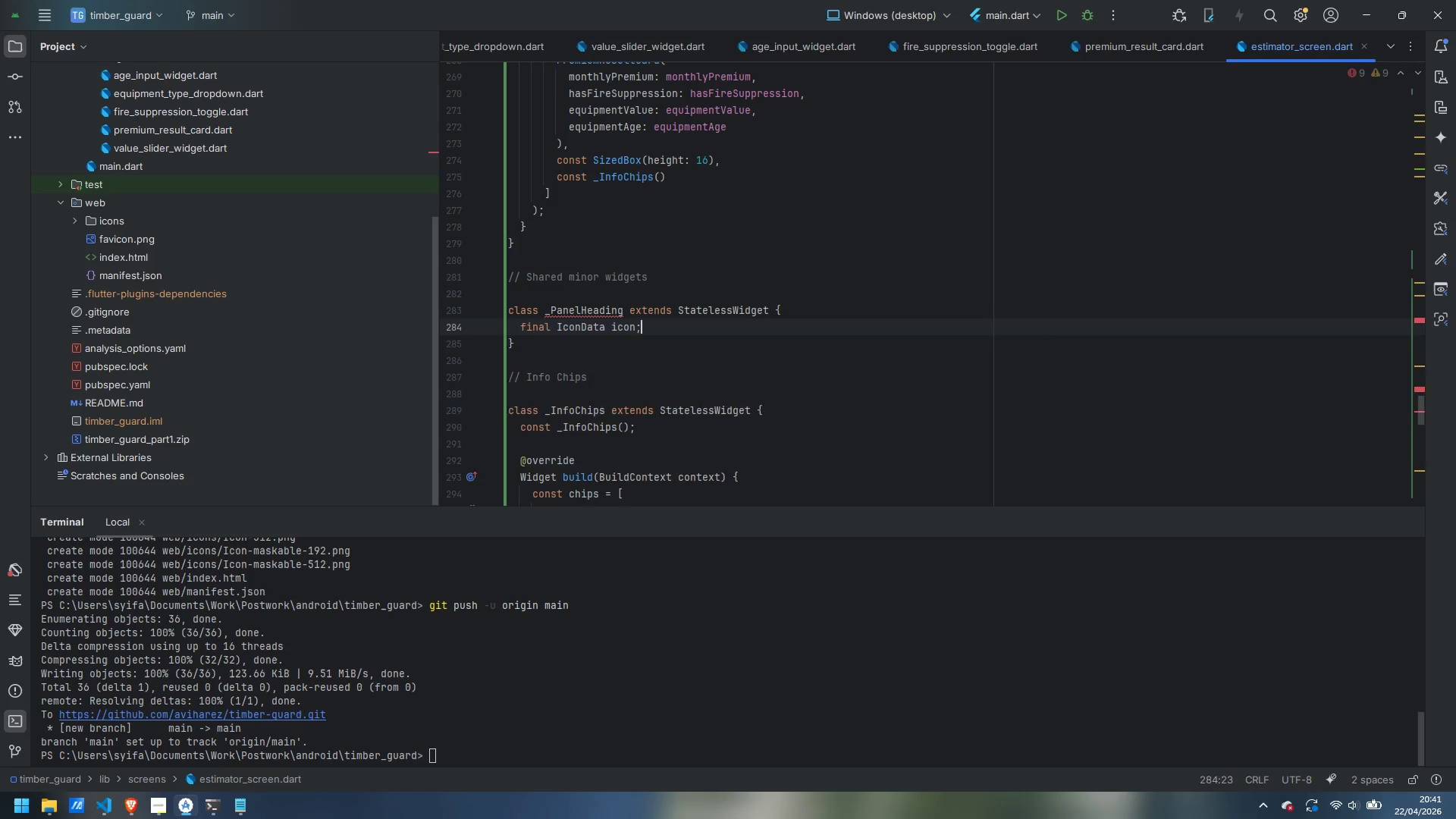 
key(Enter)
 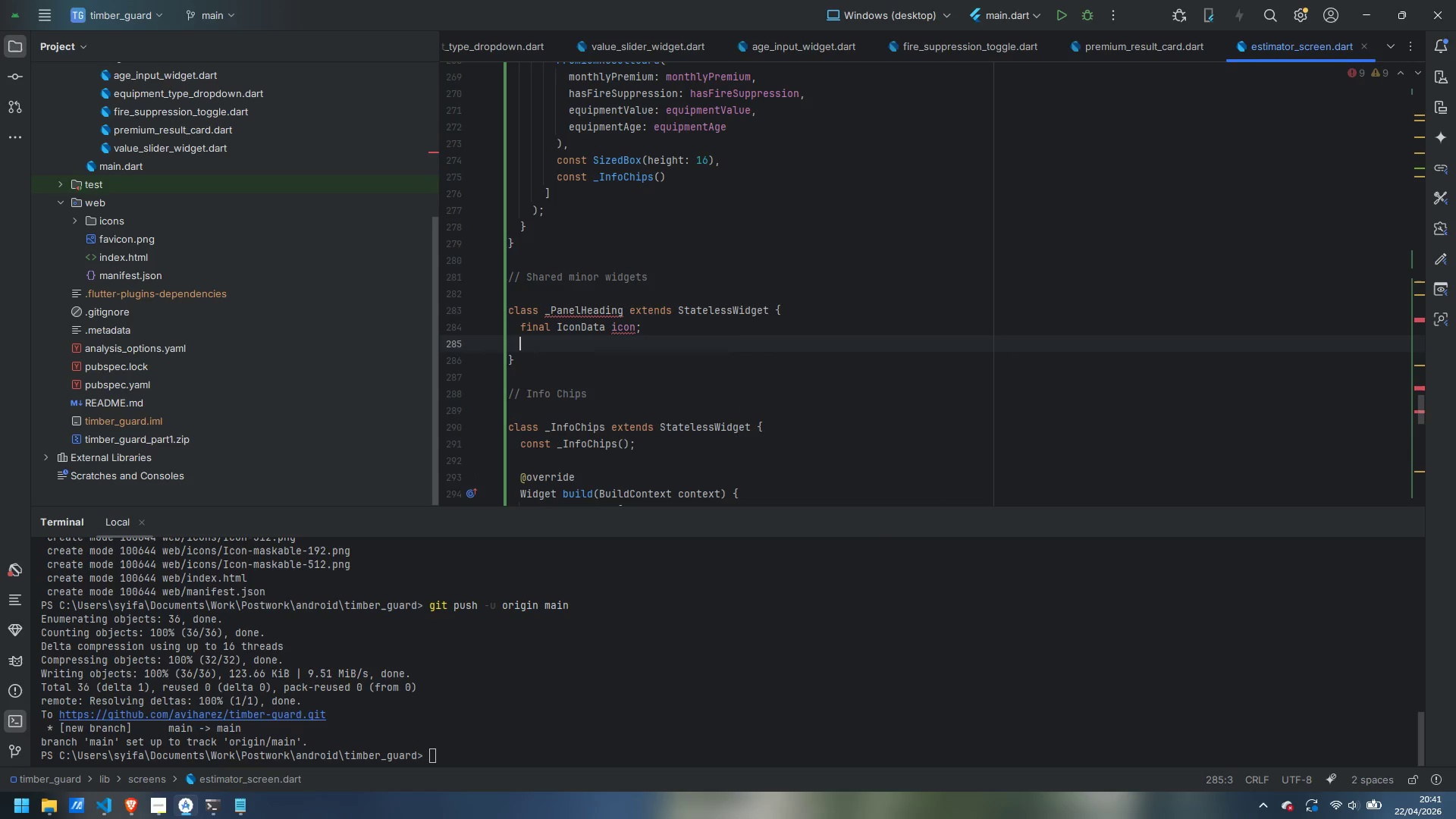 
type(final String title;)
 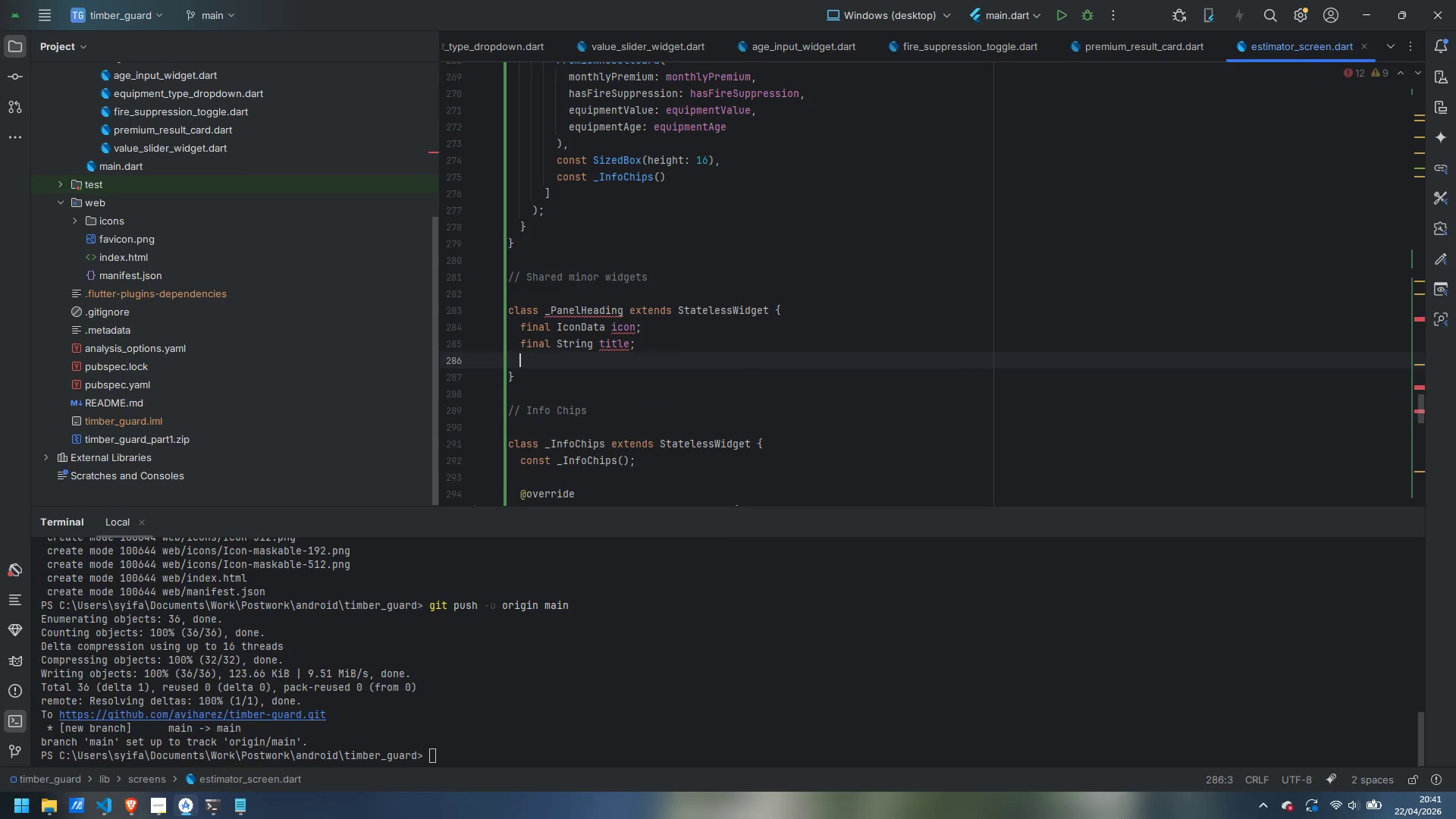 
 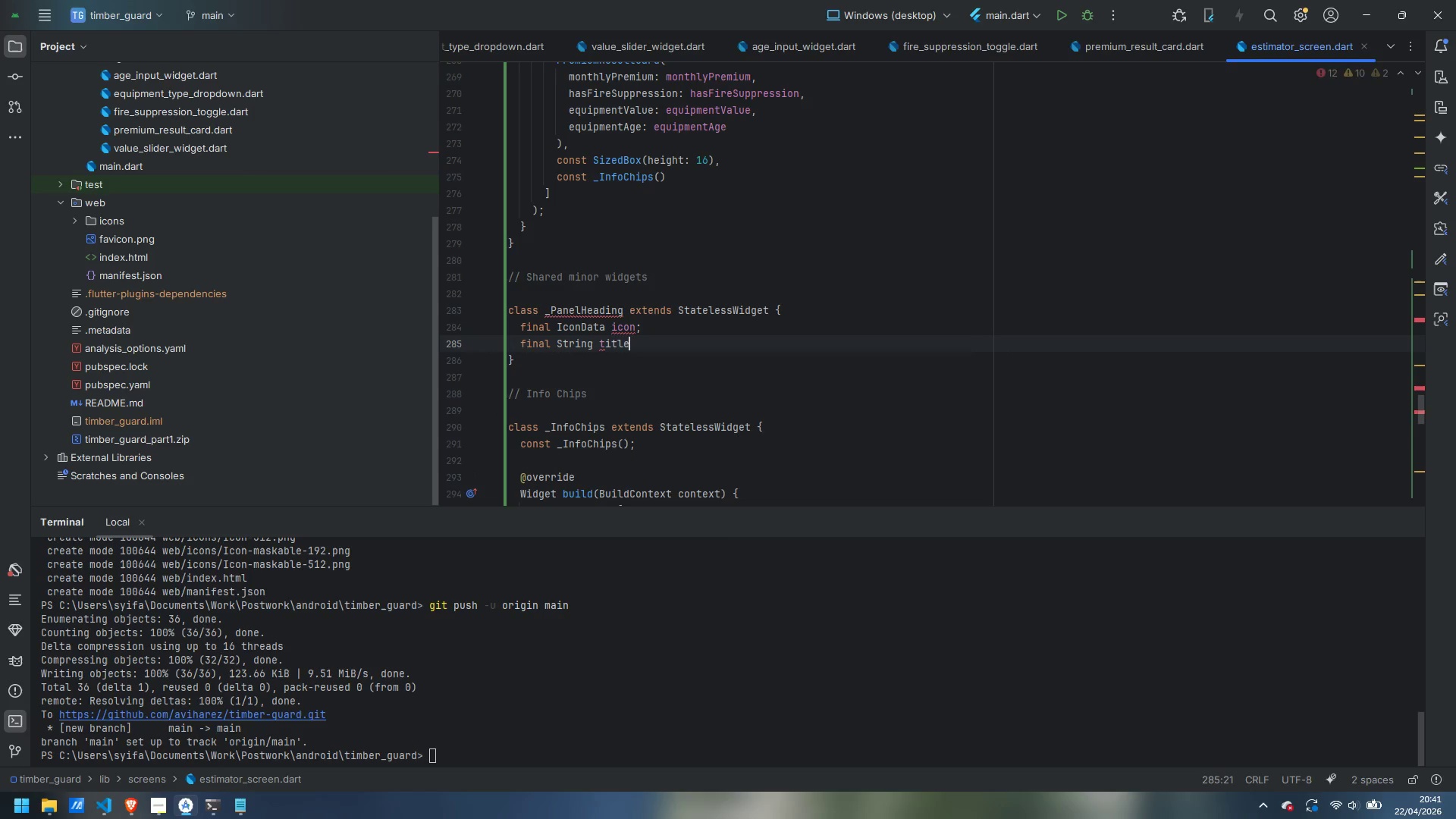 
key(Enter)
 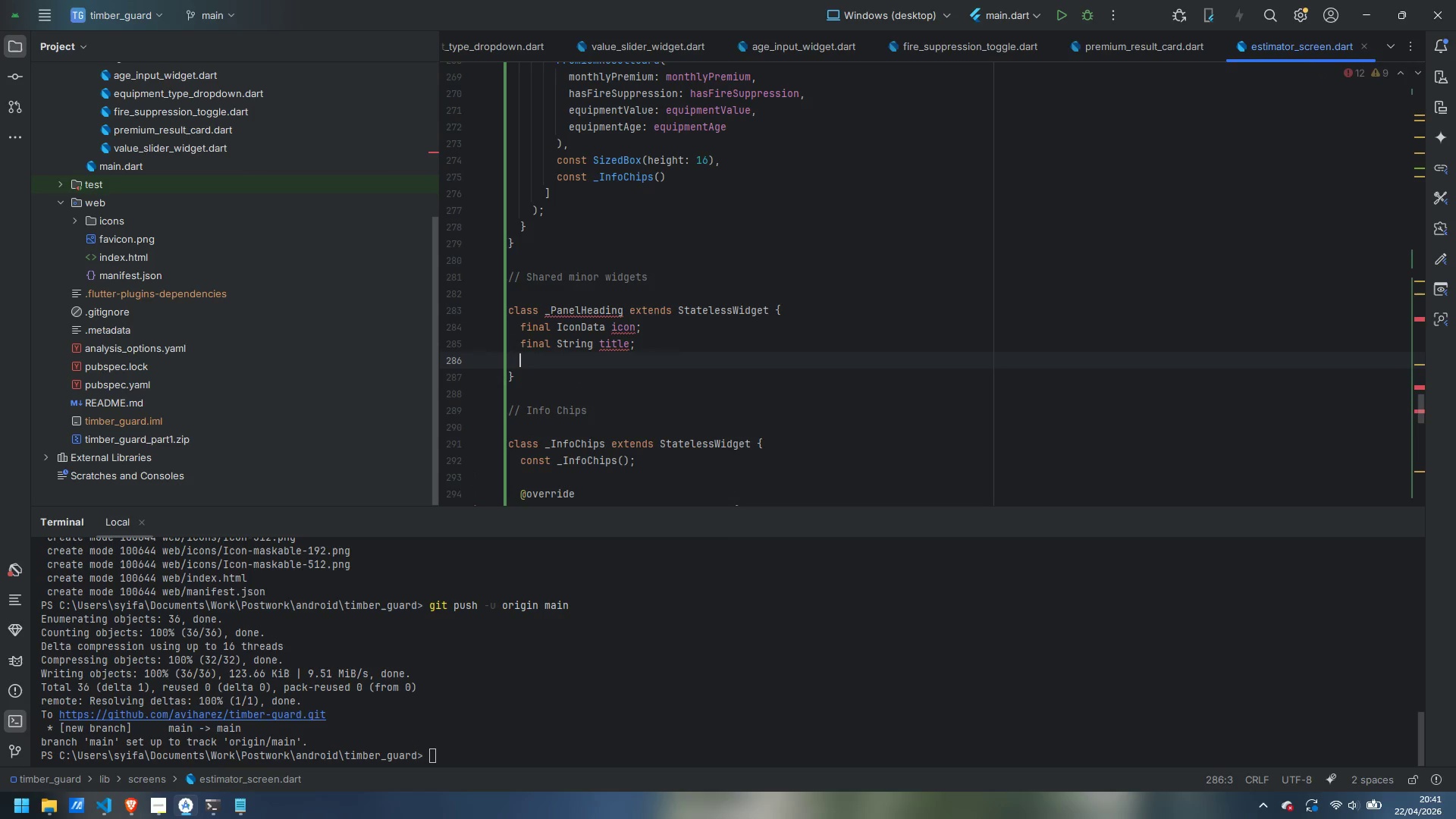 
type(final String subtitle;)
 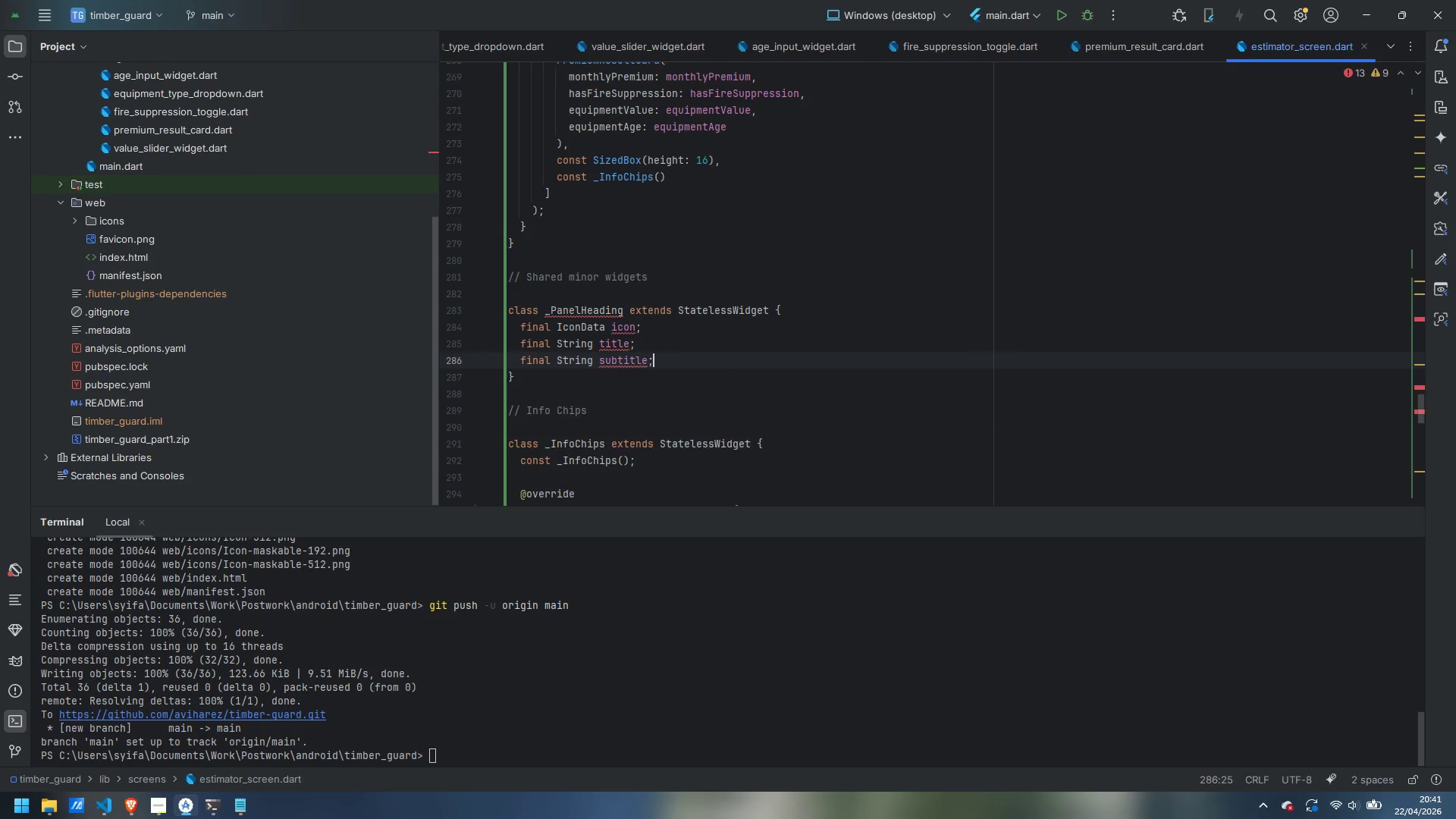 
key(Enter)
 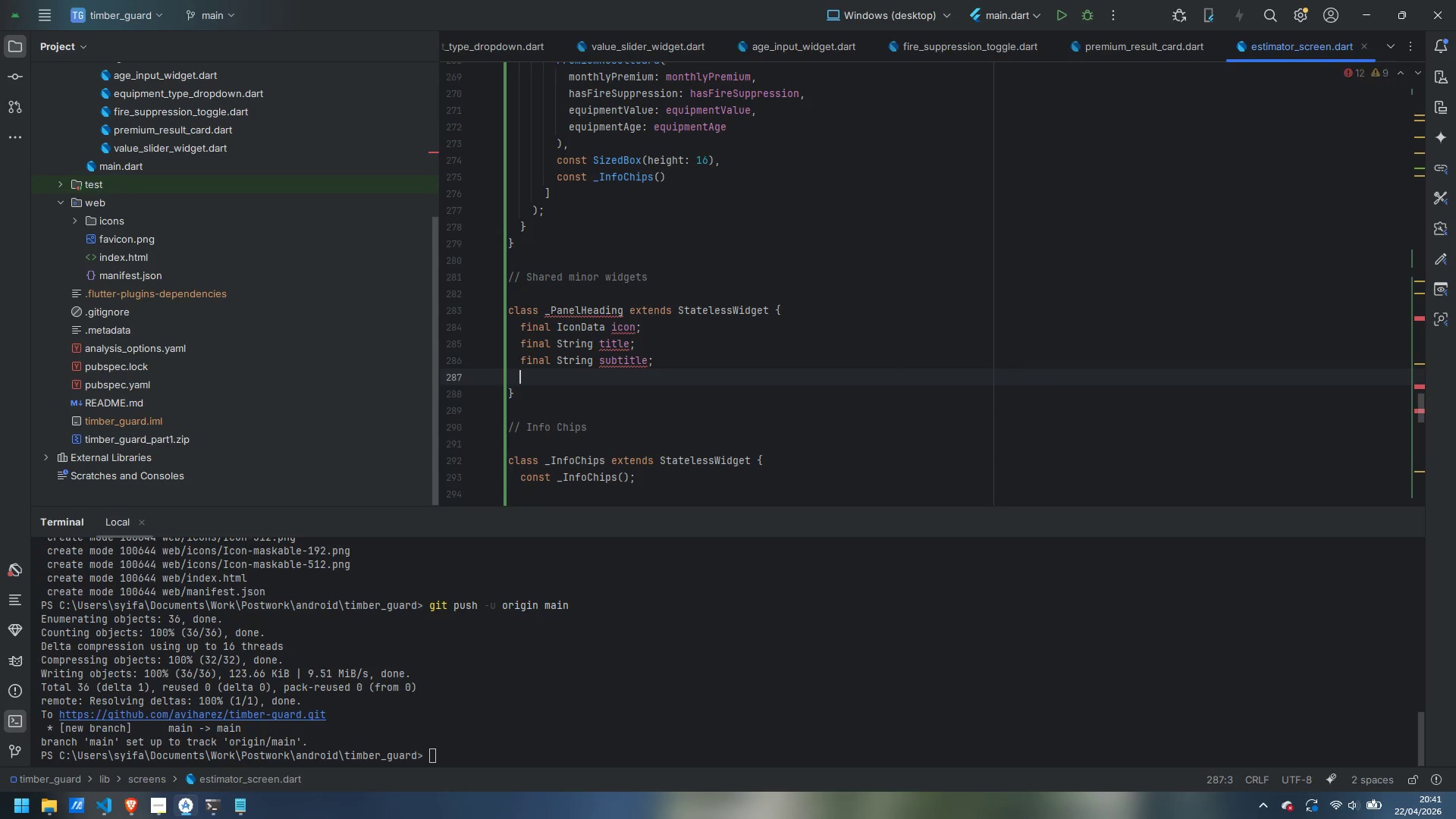 
key(Enter)
 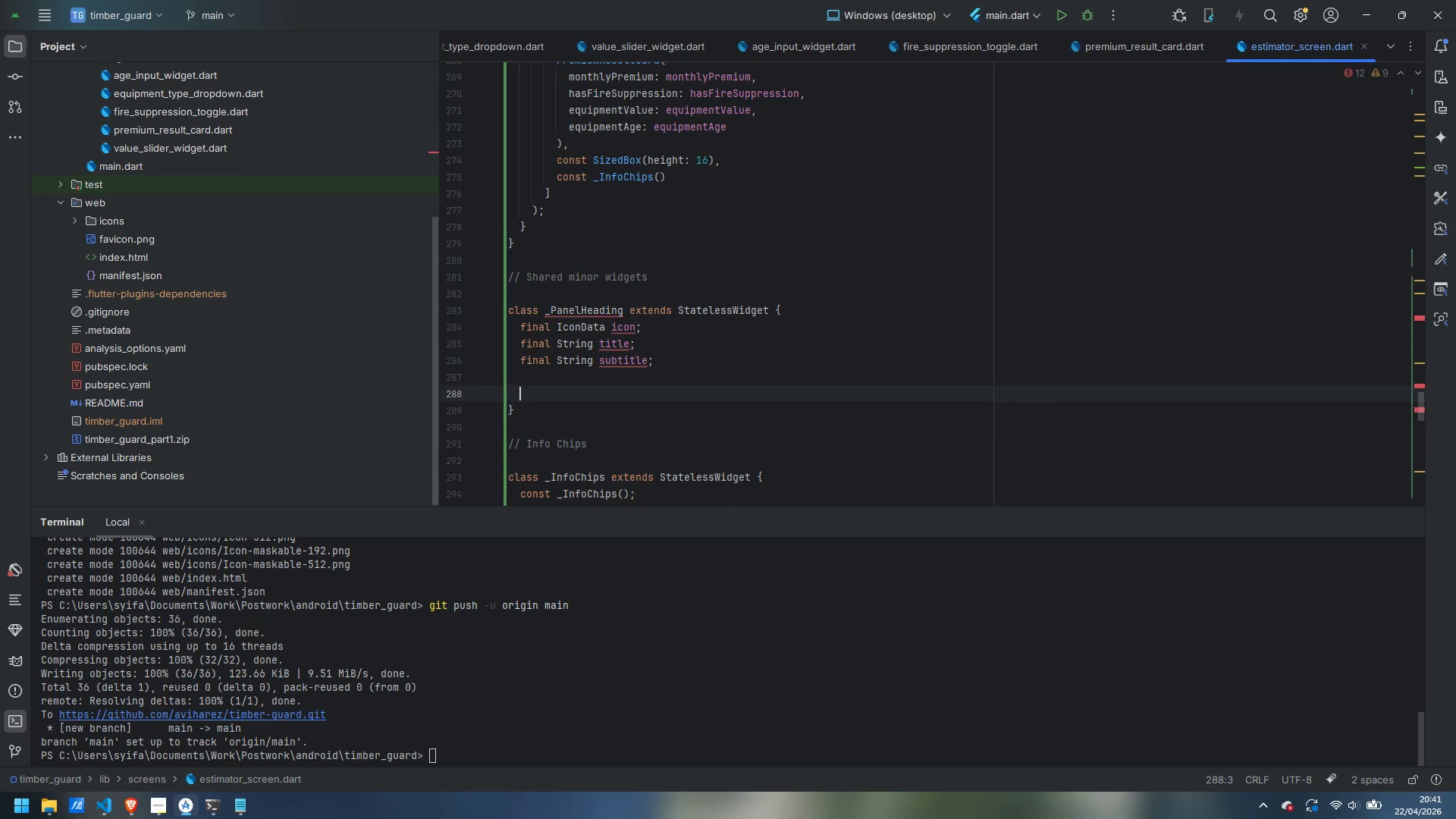 
type(const _PanelHeading({)
 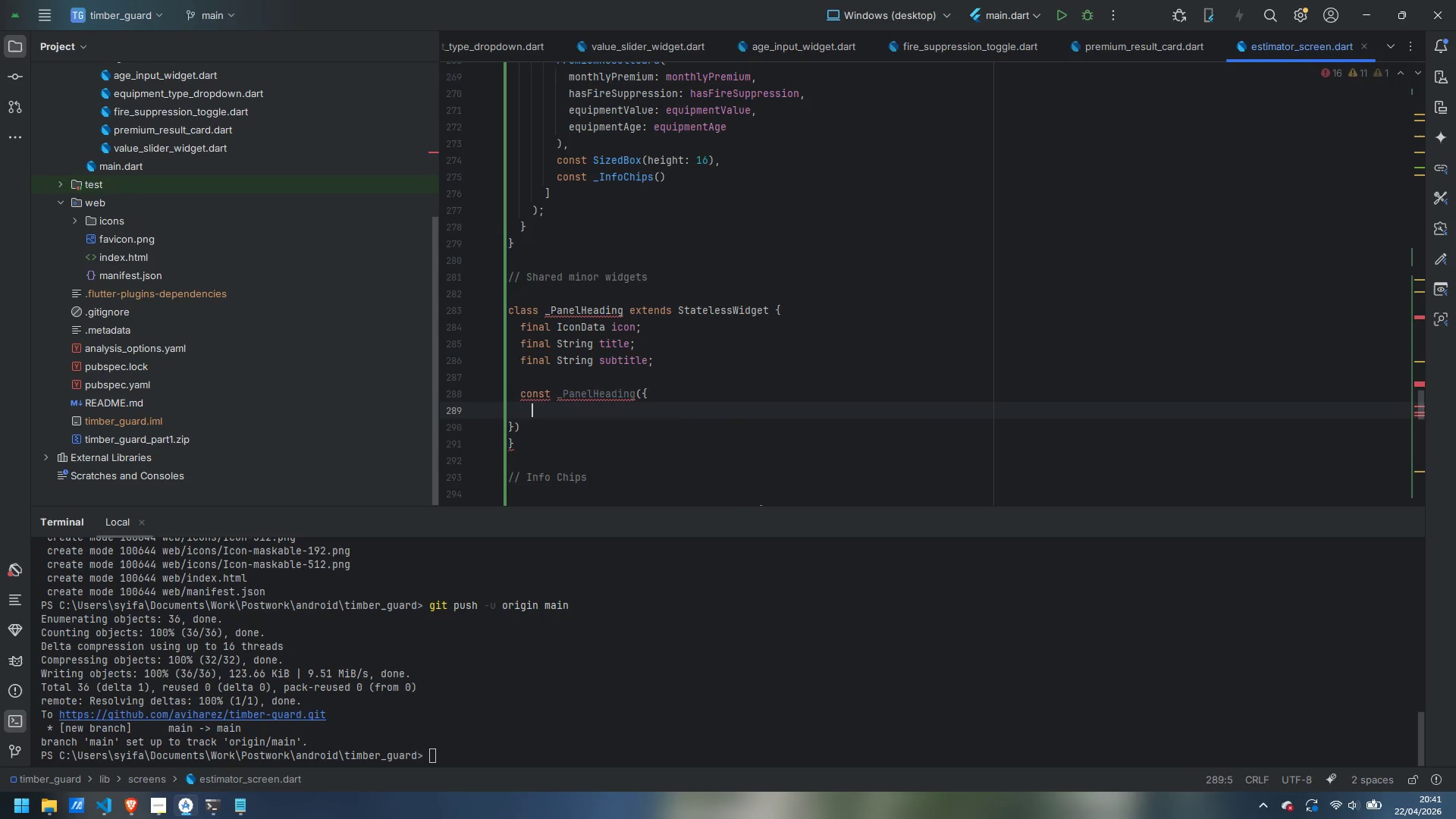 
 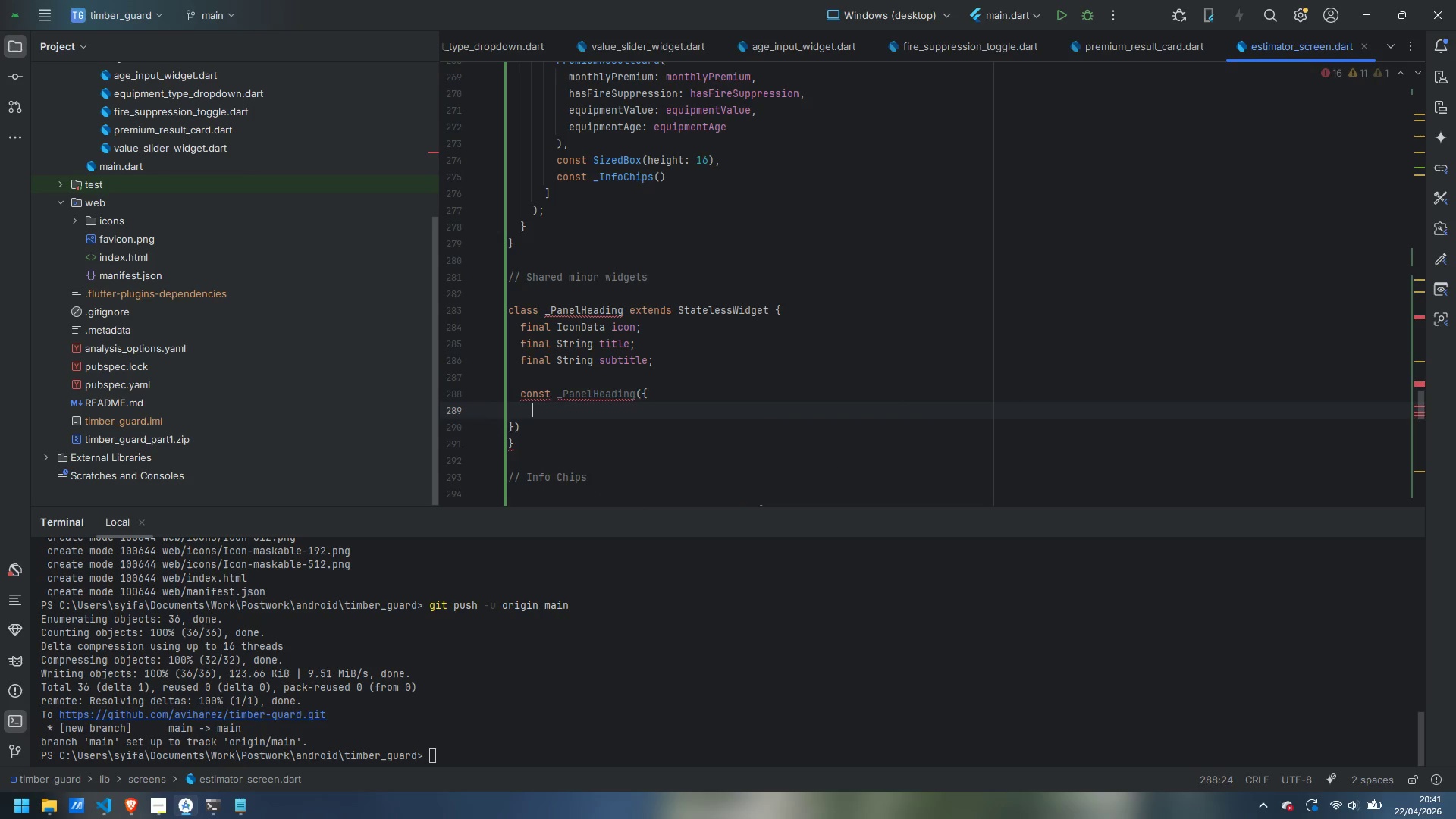 
key(Enter)
 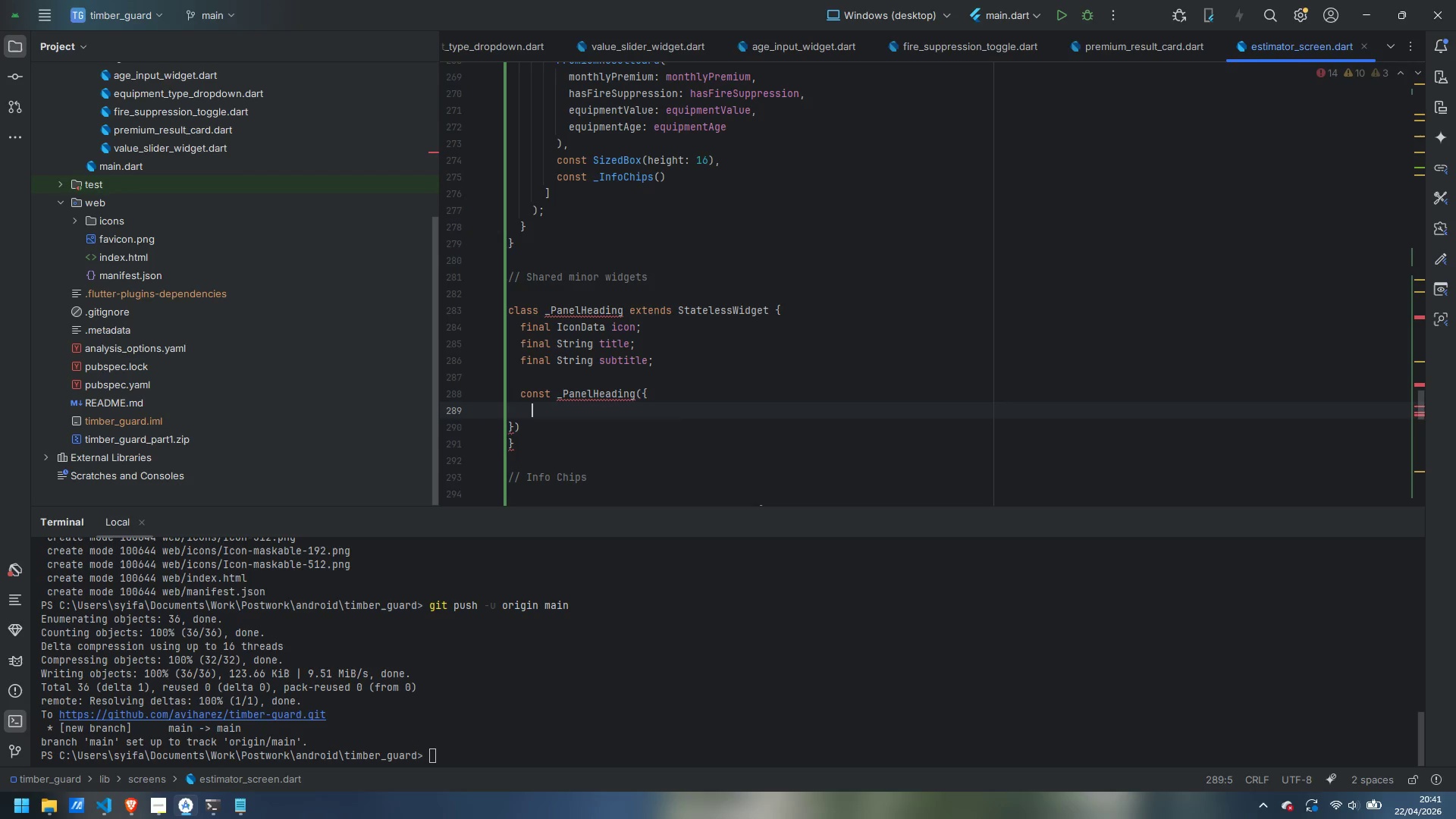 
key(ArrowDown)
 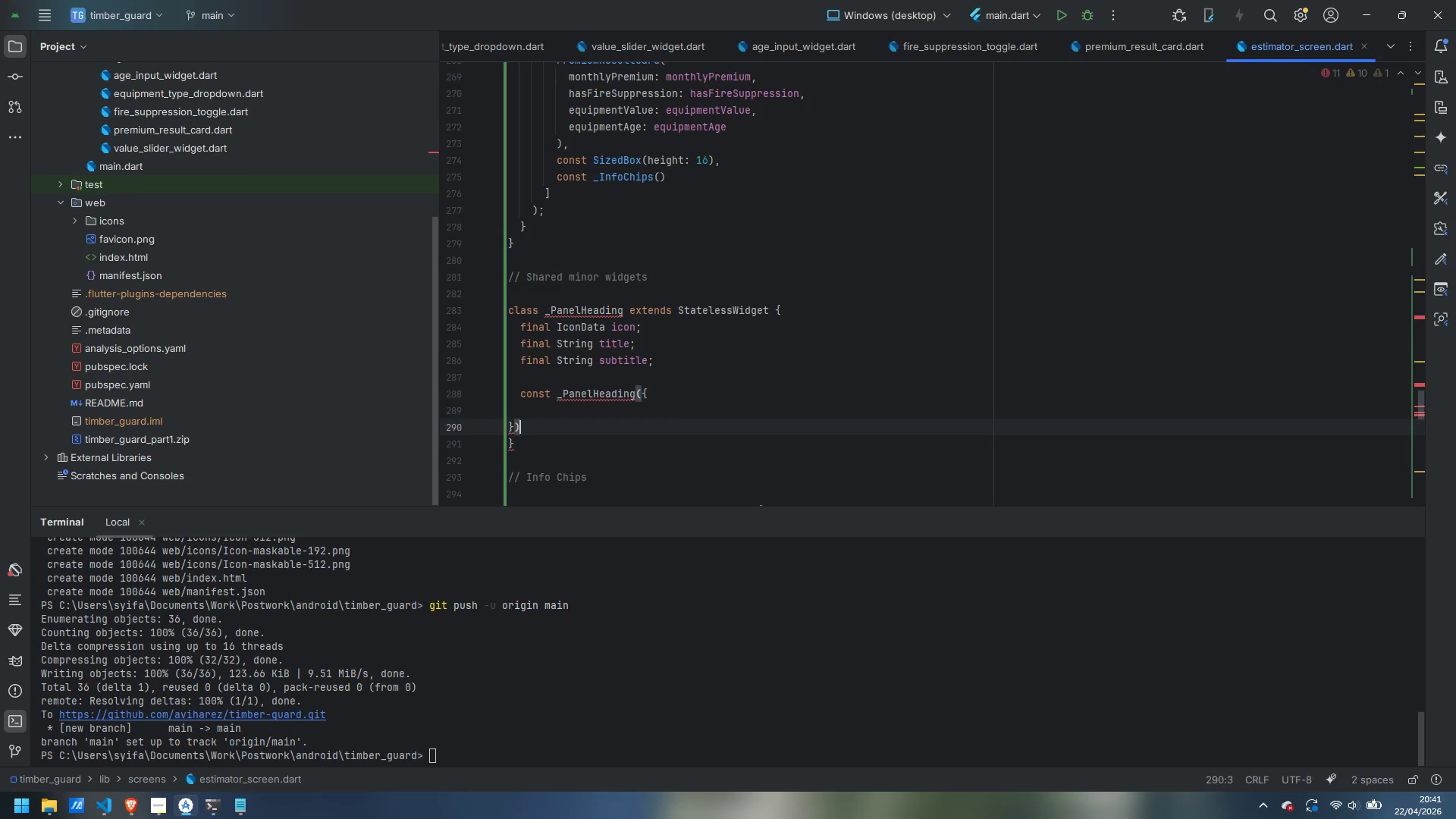 
key(ArrowLeft)
 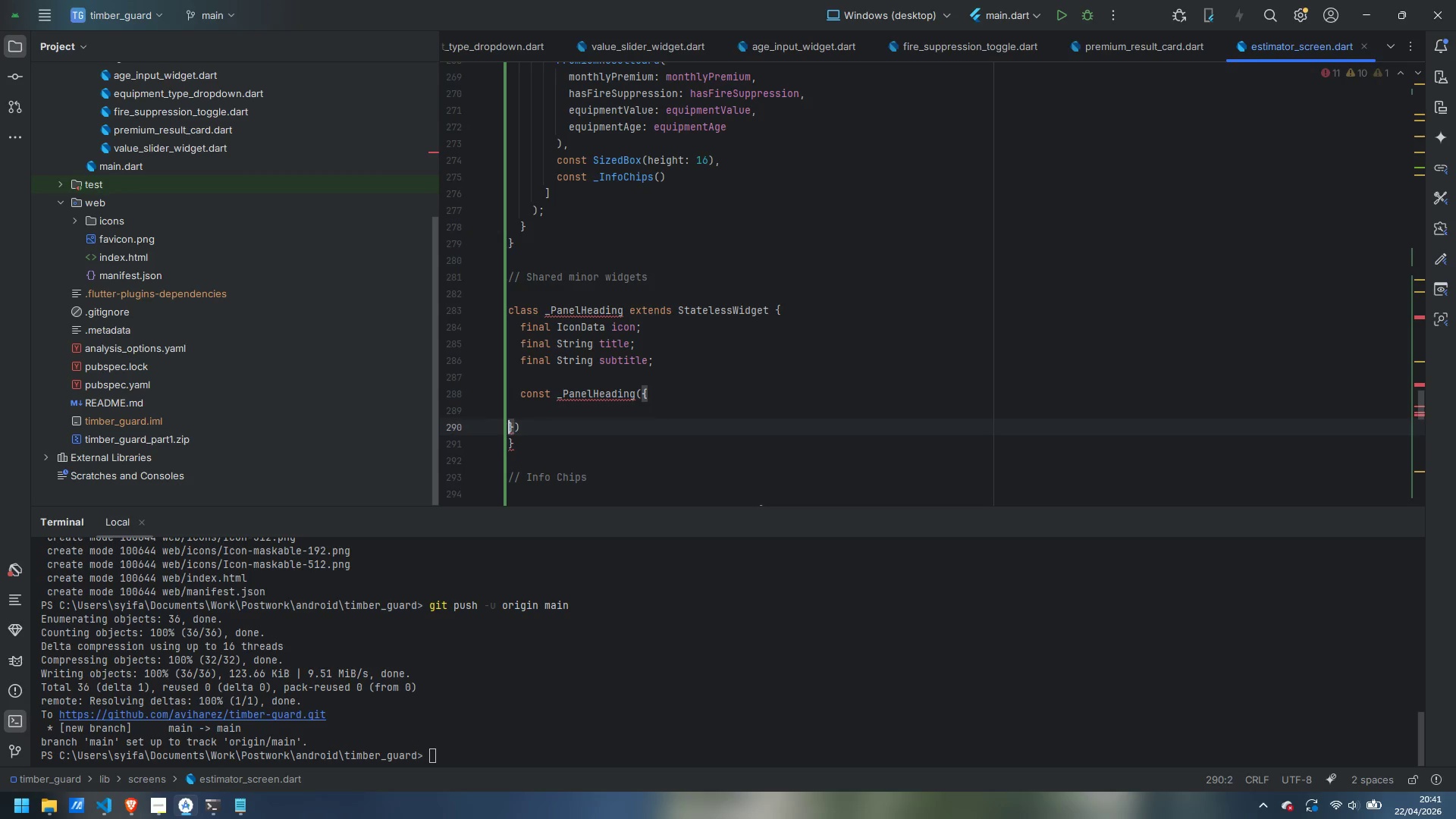 
key(ArrowLeft)
 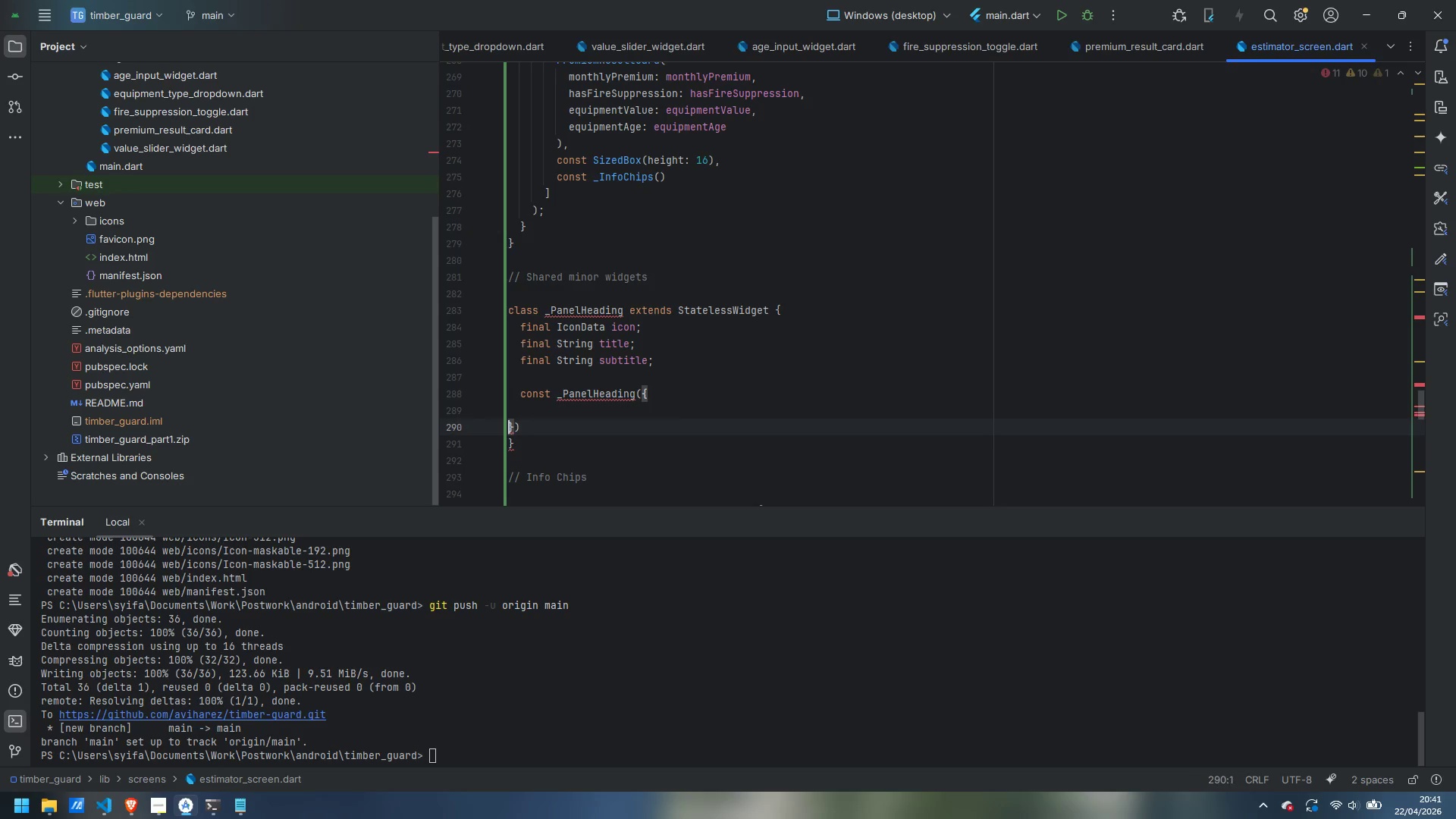 
key(Tab)
 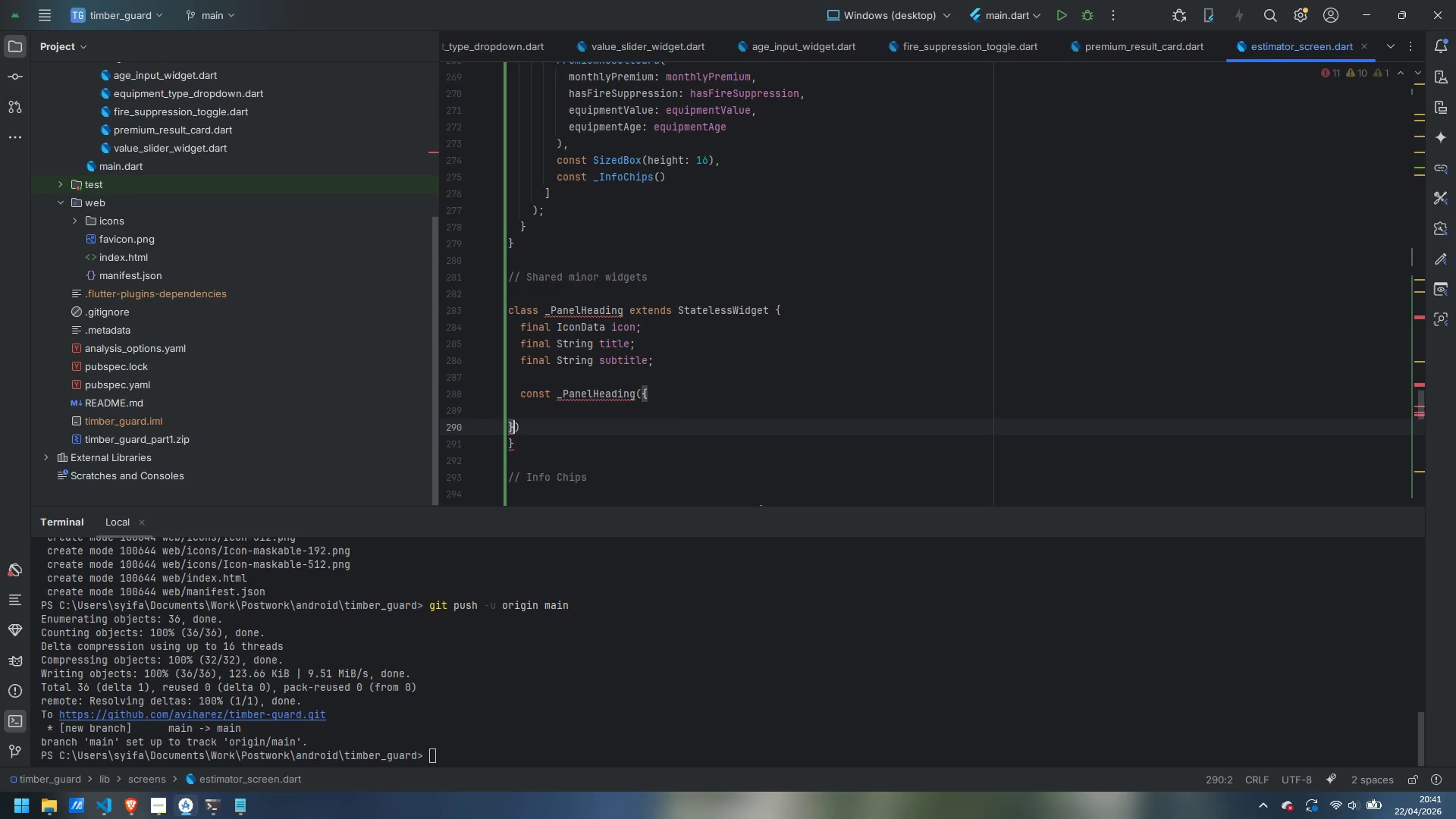 
key(ArrowLeft)
 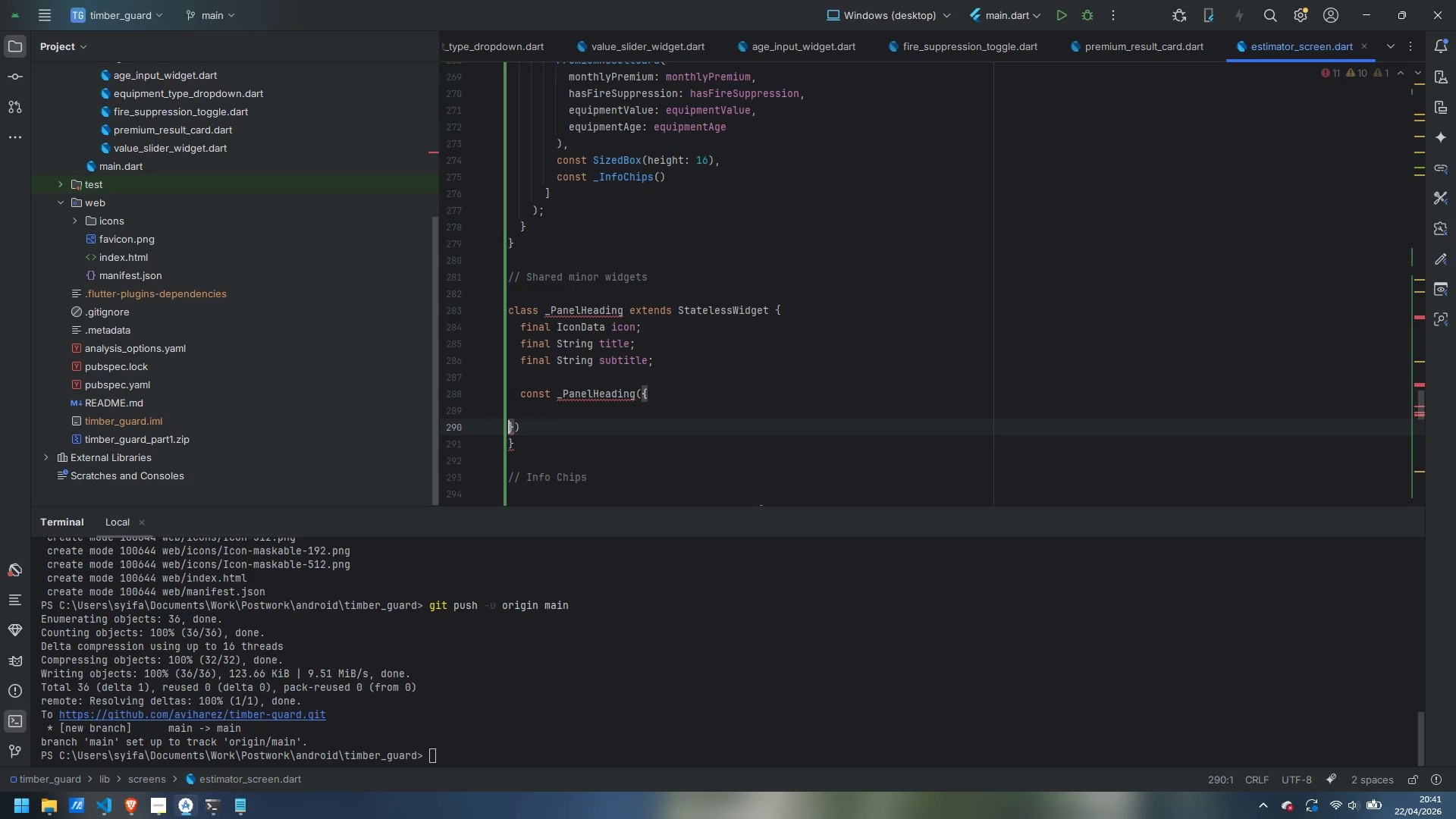 
key(Tab)
 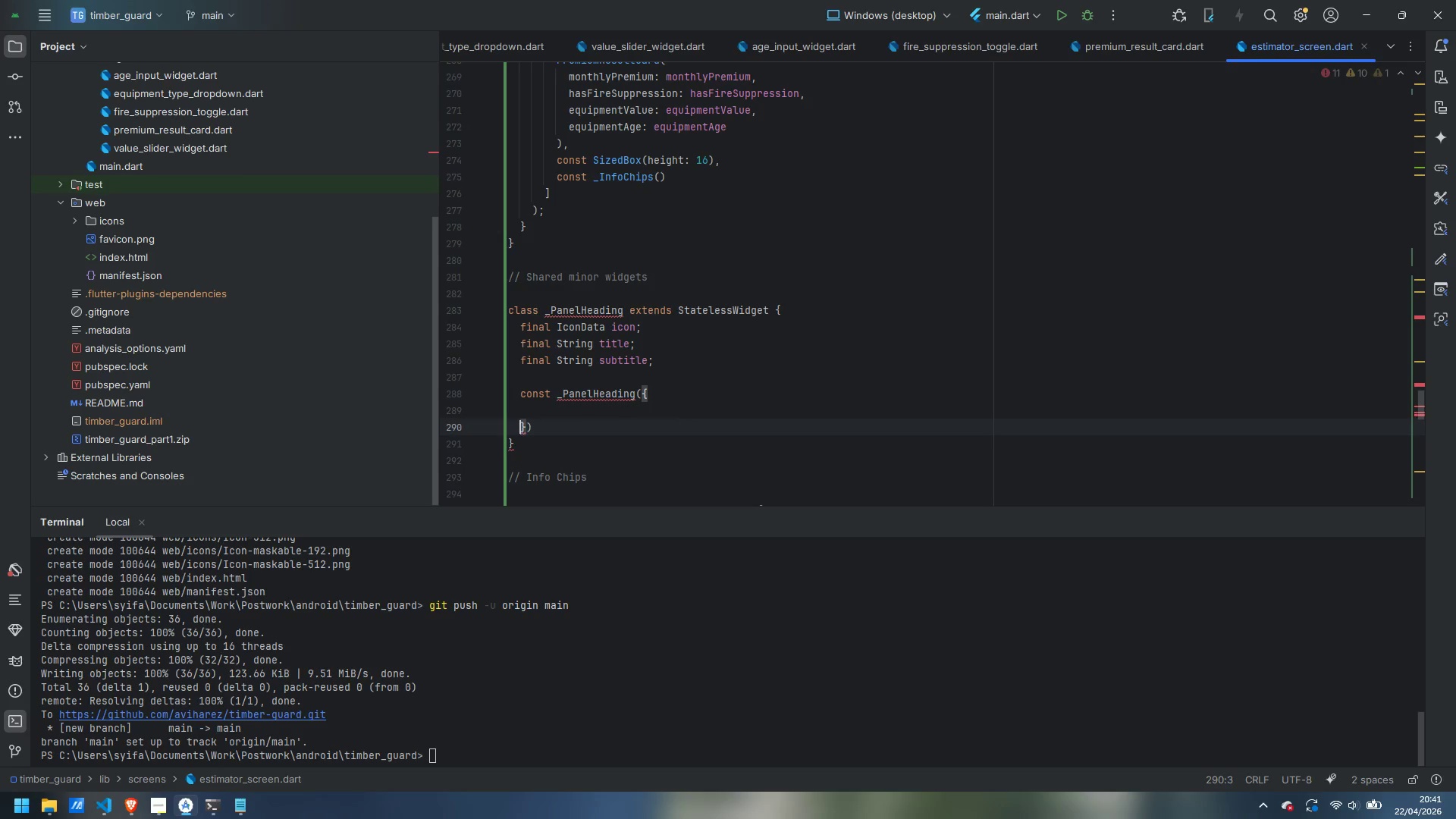 
key(ArrowRight)
 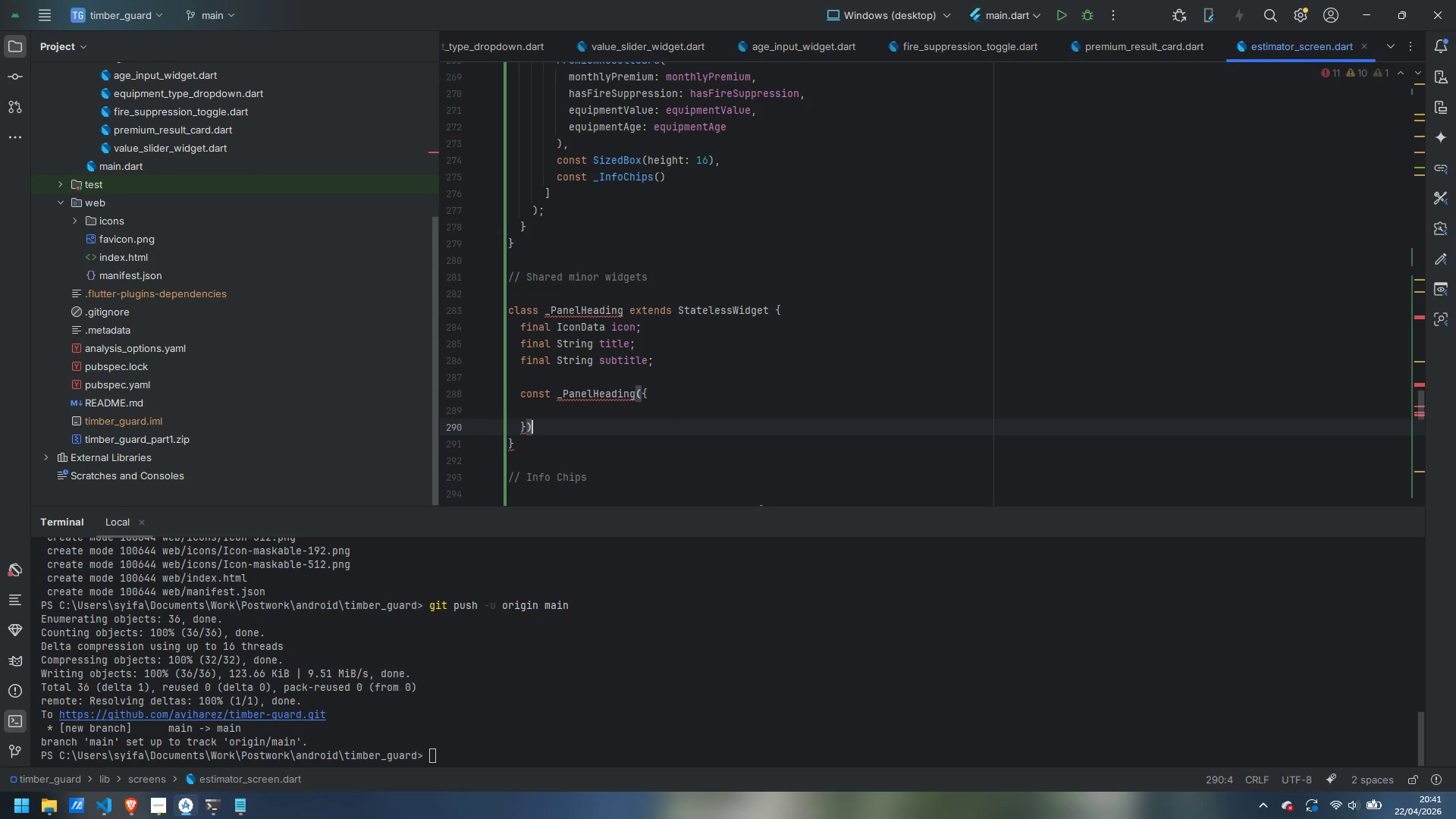 
key(ArrowRight)
 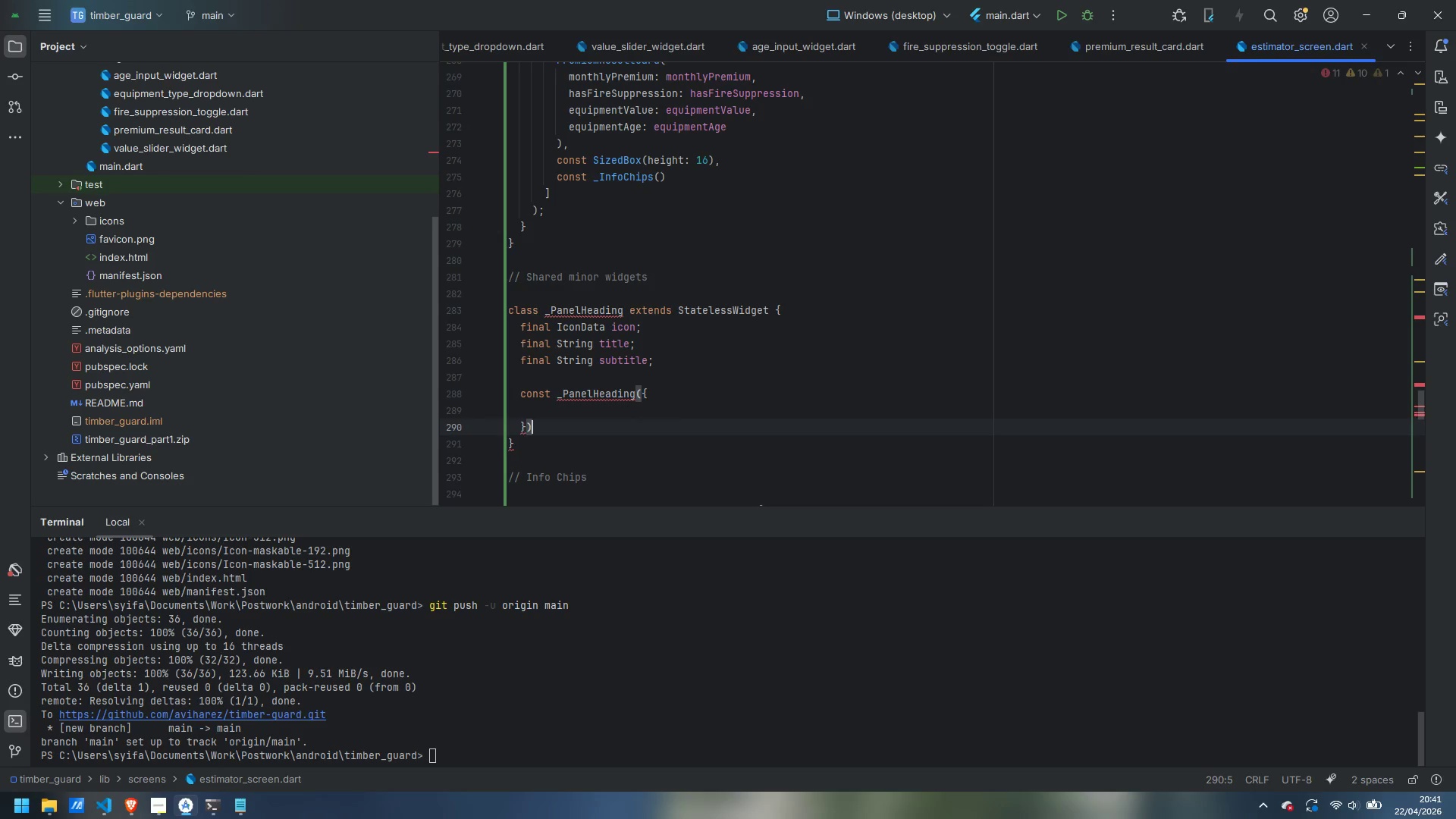 
key(Semicolon)
 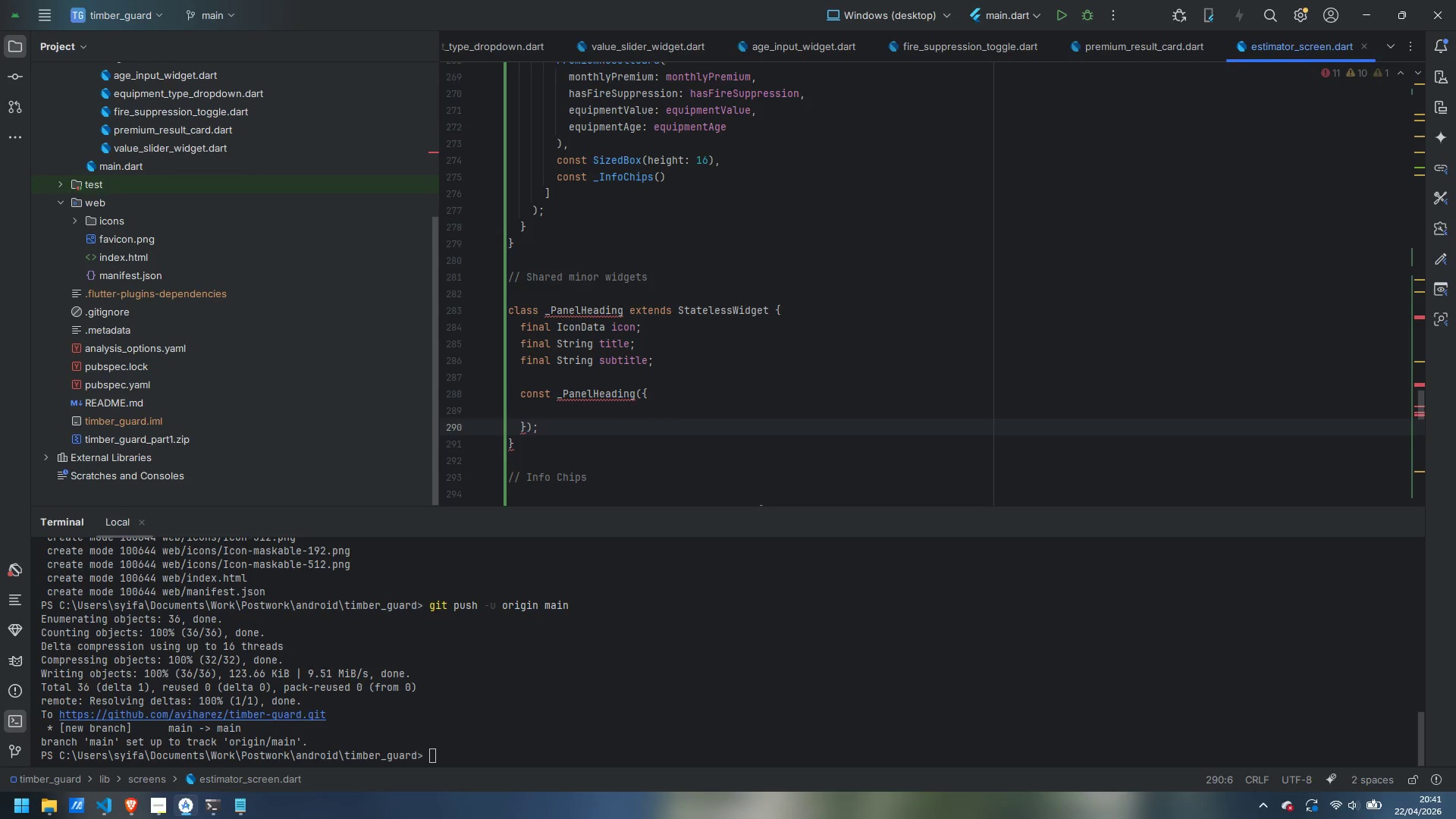 
key(ArrowUp)
 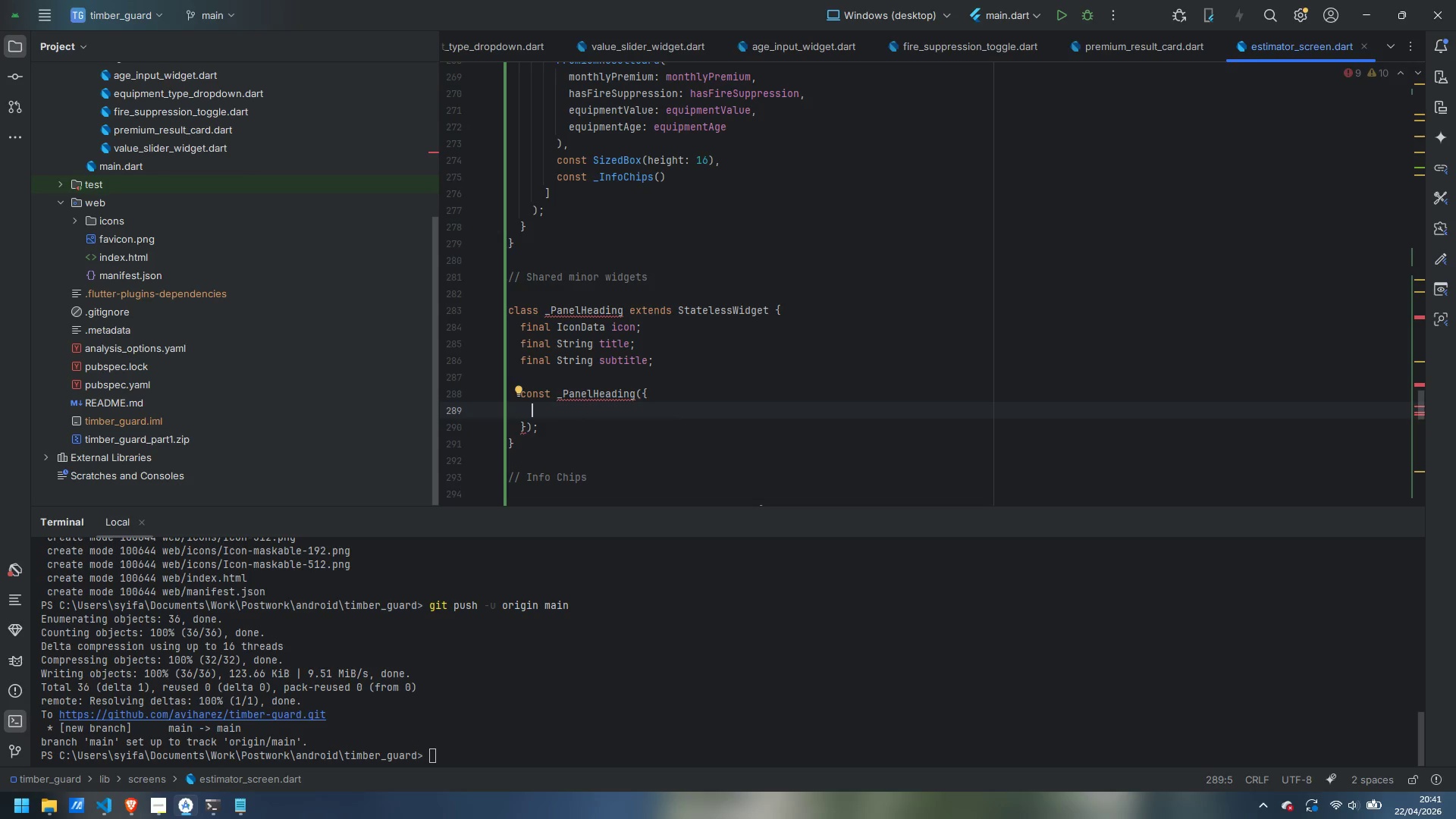 
type(required this.icon,)
 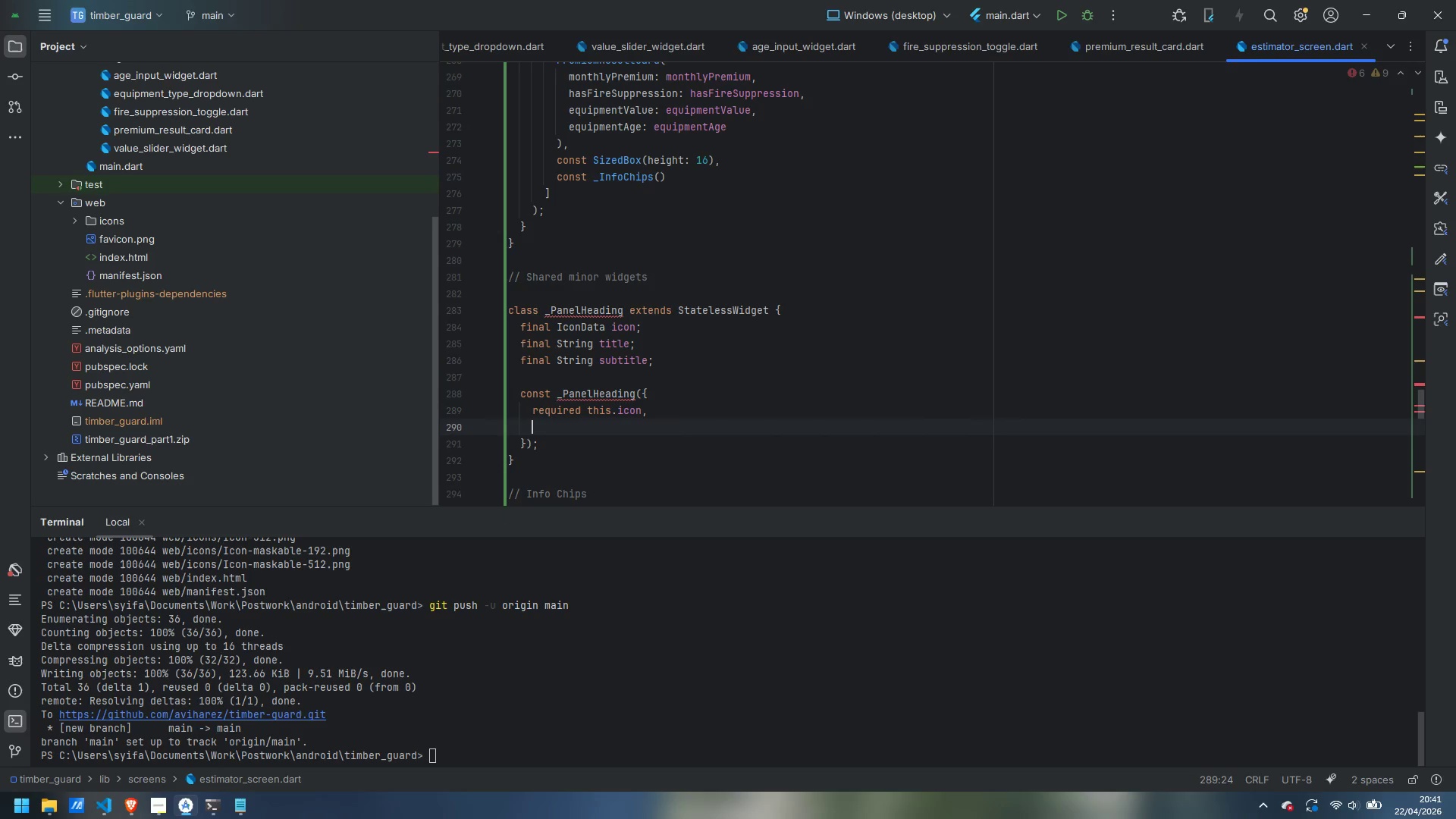 
key(Enter)
 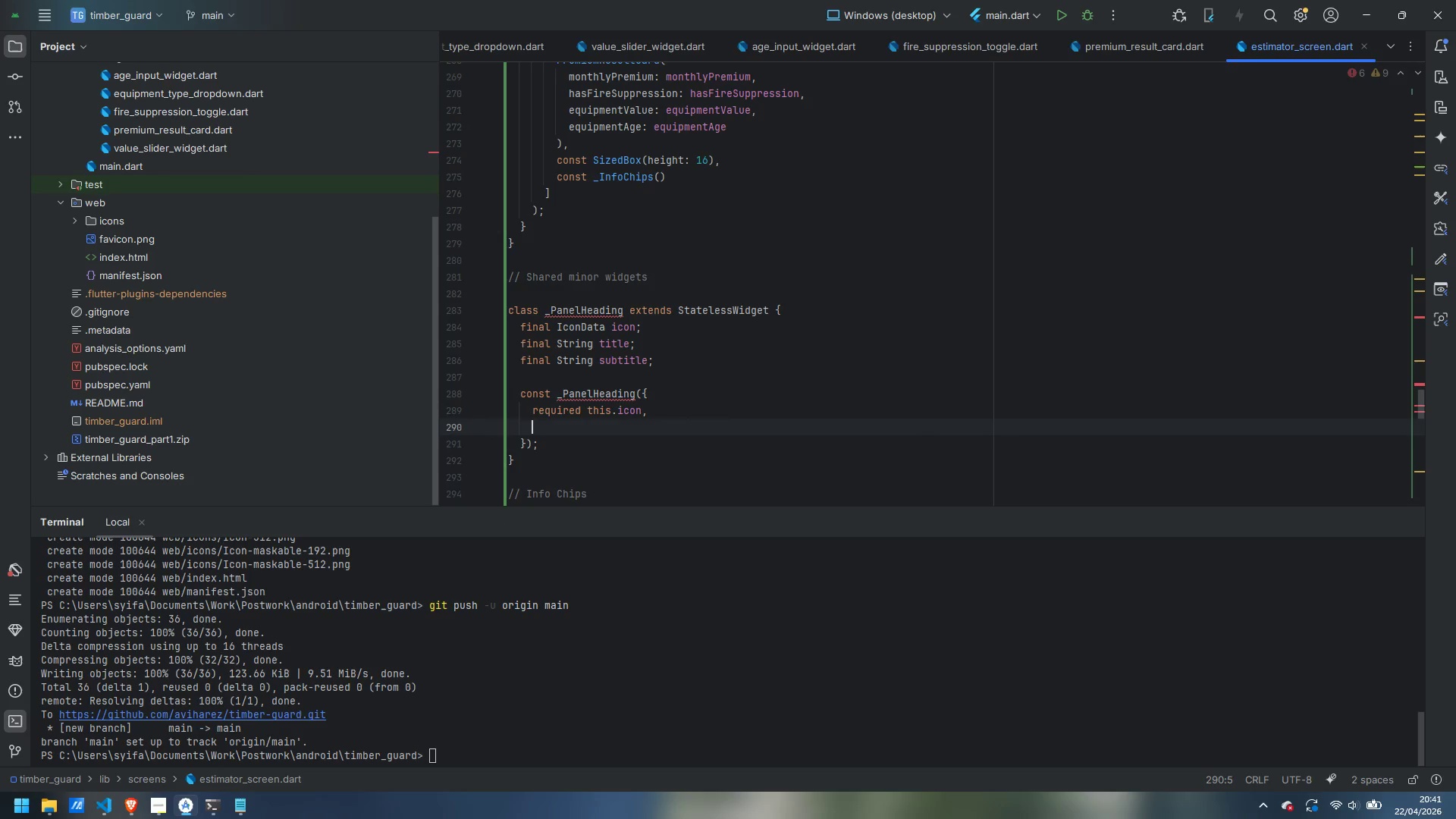 
type(required this.title,)
 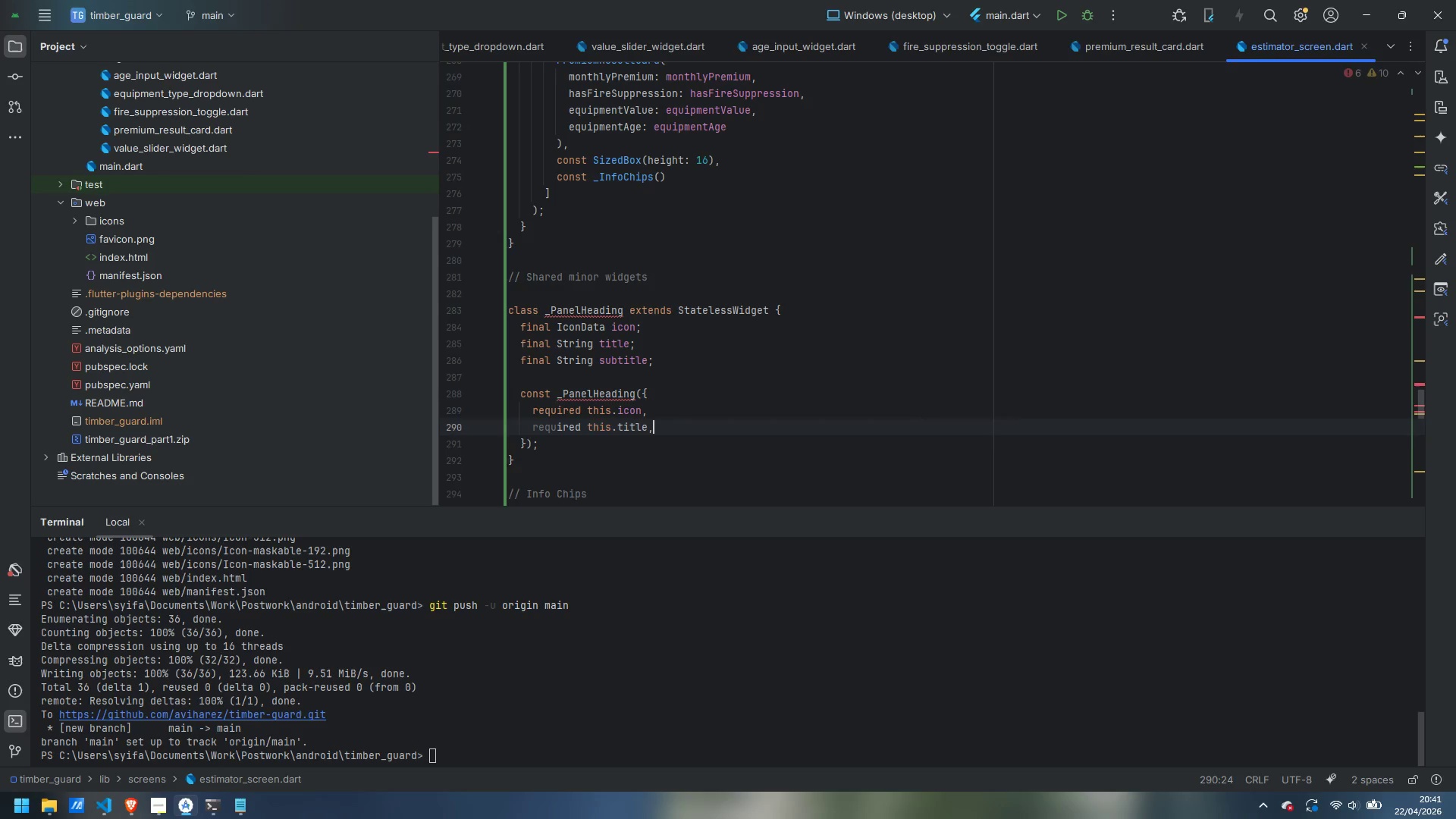 
key(Enter)
 